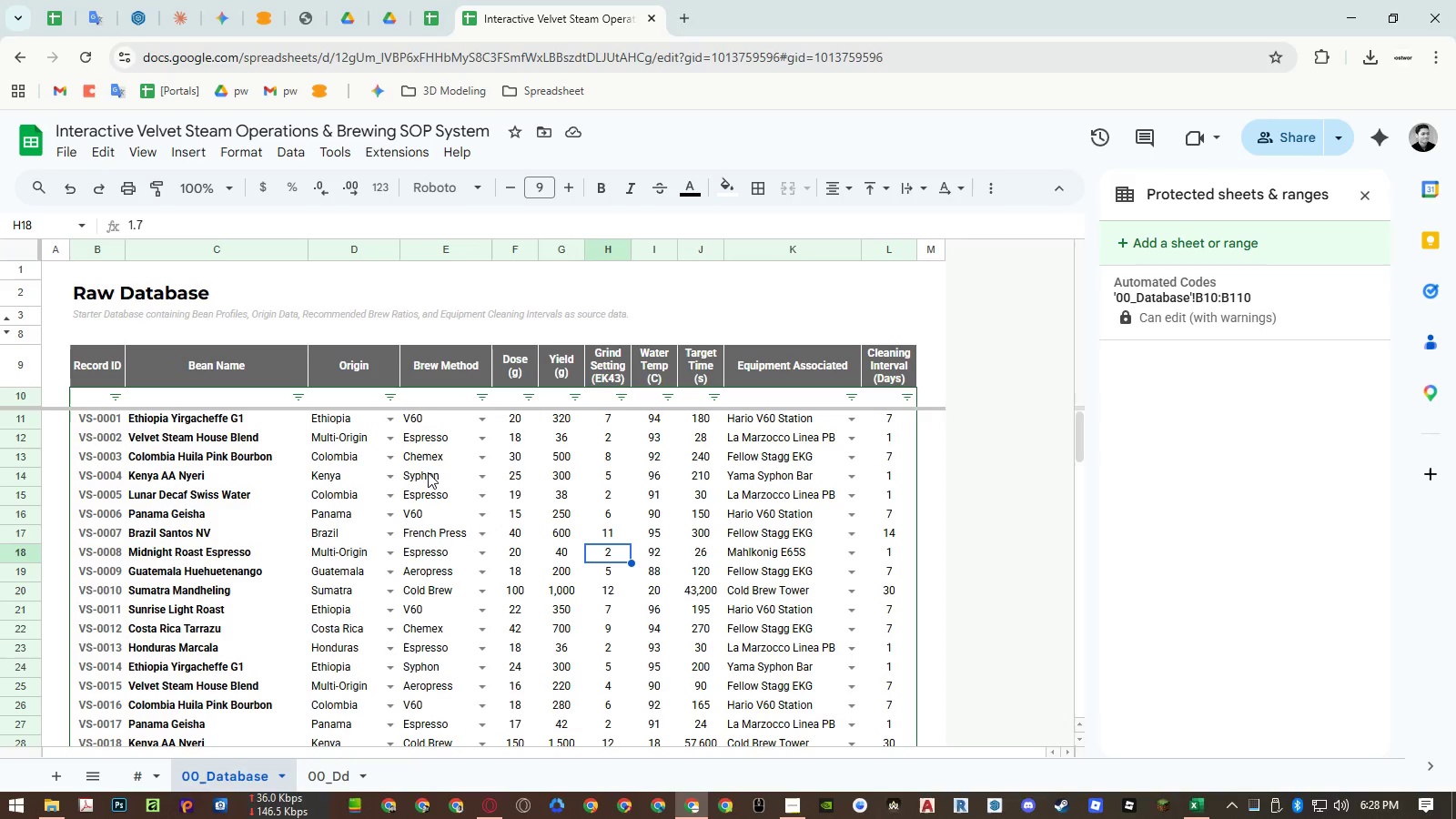 
wait(10.66)
 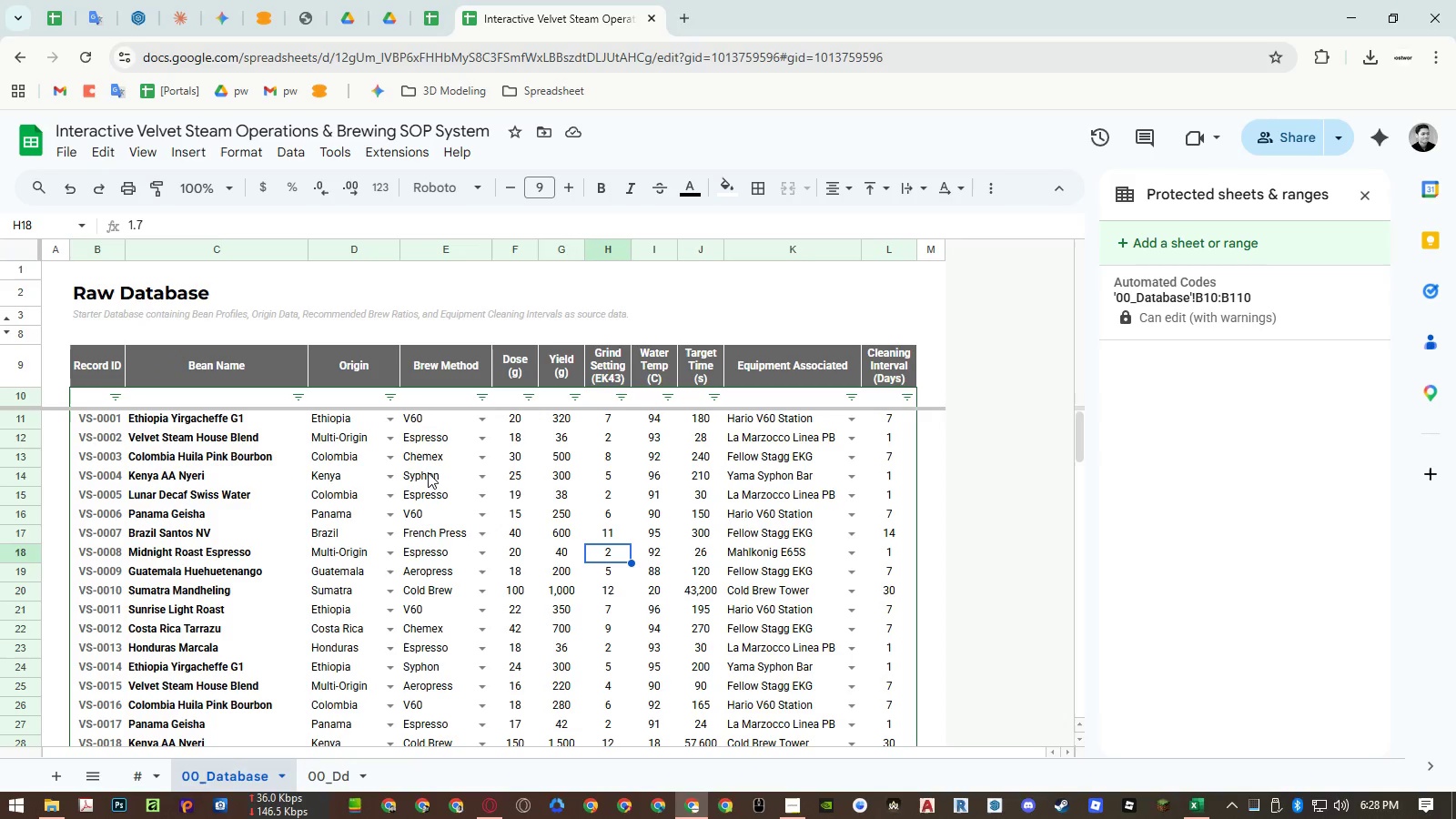 
left_click([250, 666])
 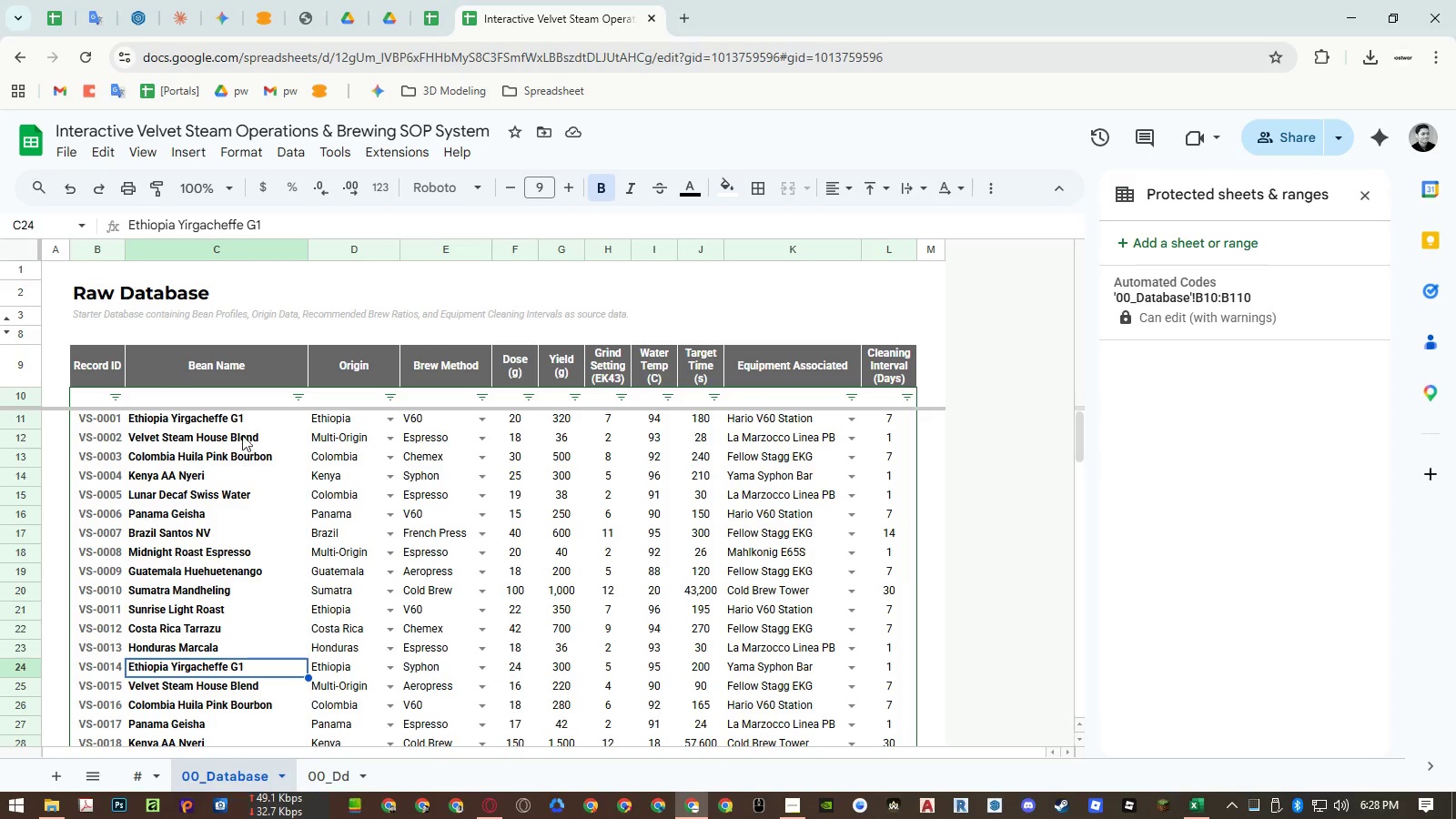 
left_click([240, 417])
 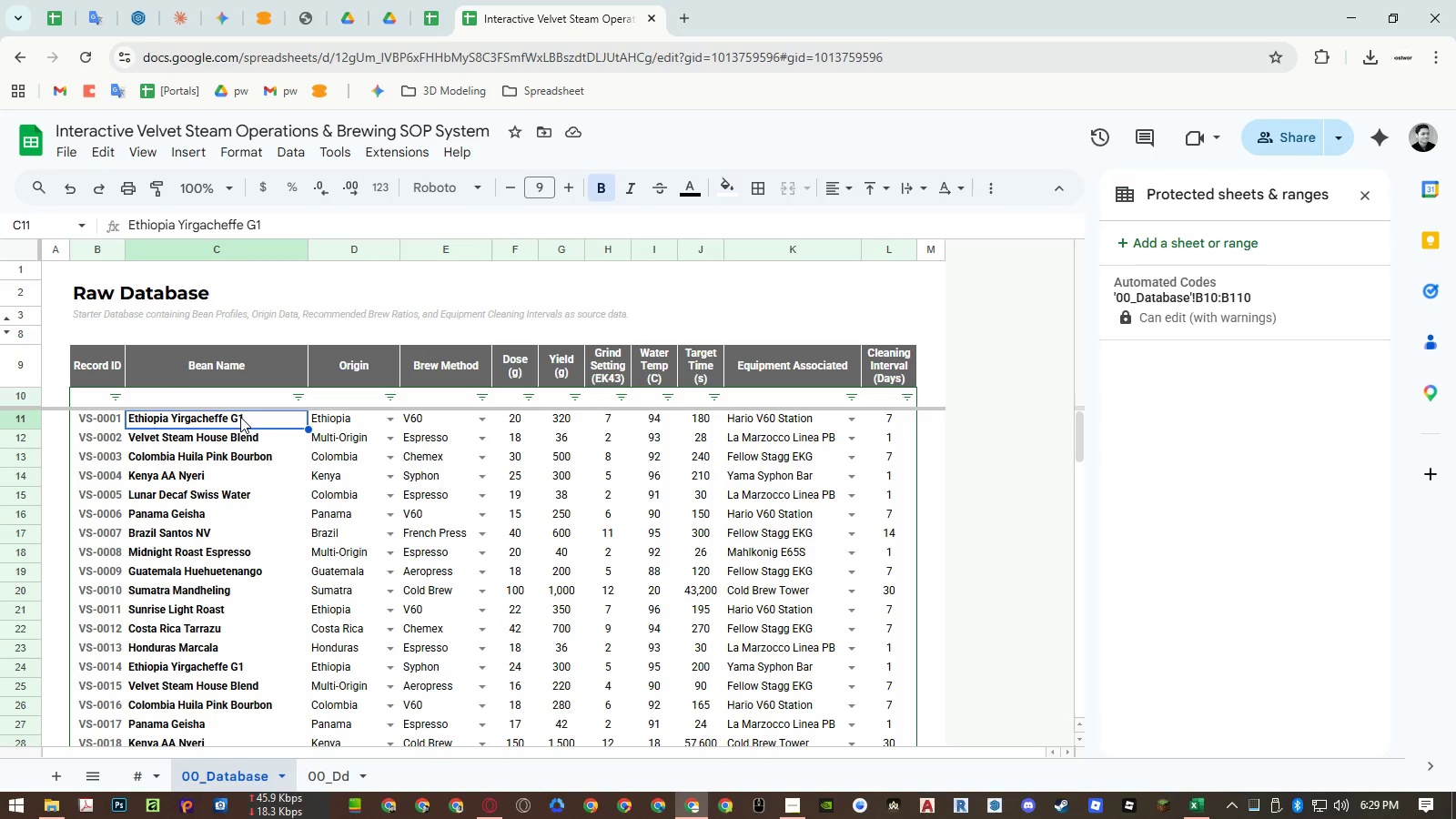 
wait(6.77)
 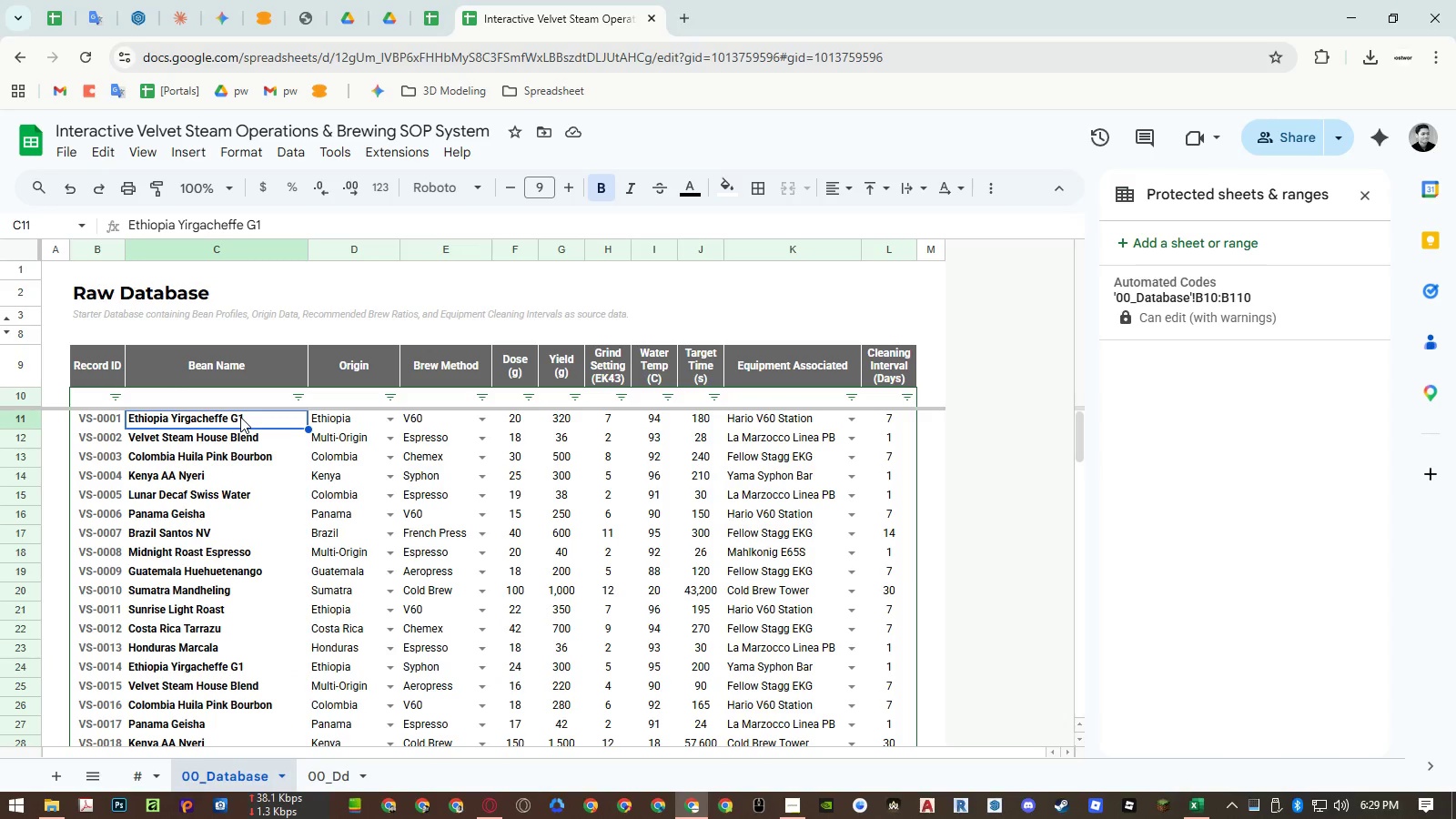 
left_click_drag(start_coordinate=[239, 363], to_coordinate=[414, 371])
 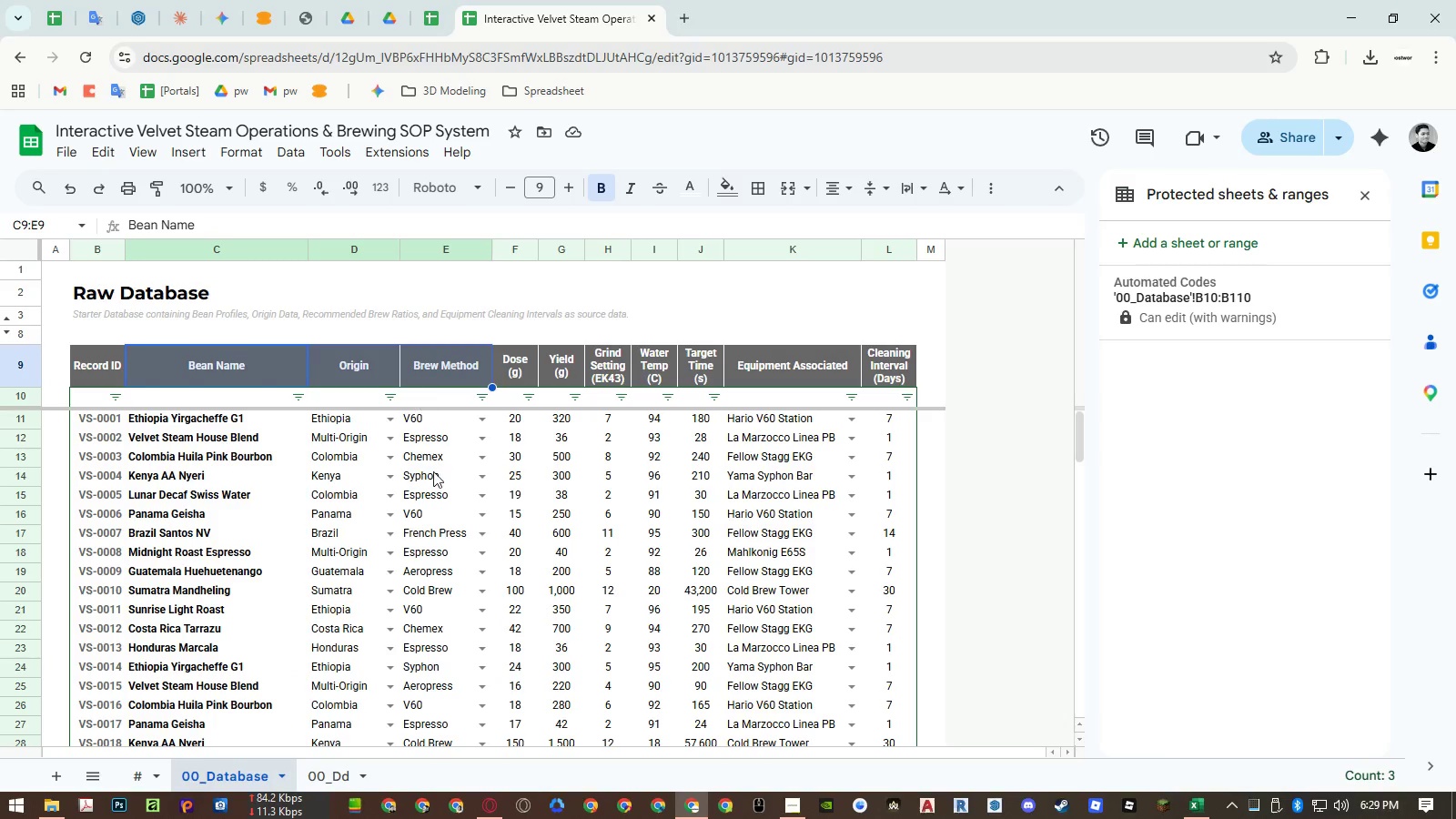 
key(Control+ControlLeft)
 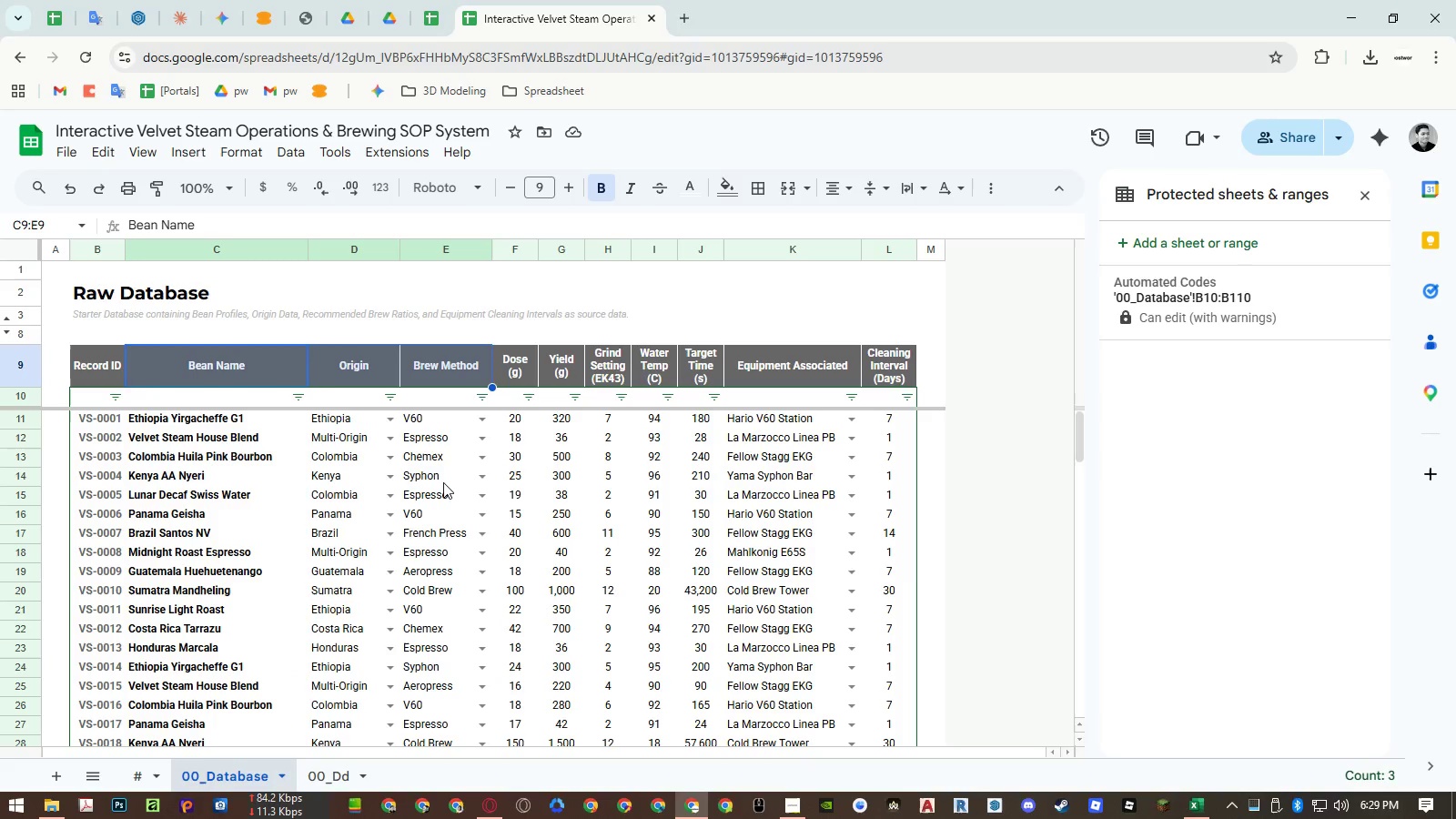 
key(Control+C)
 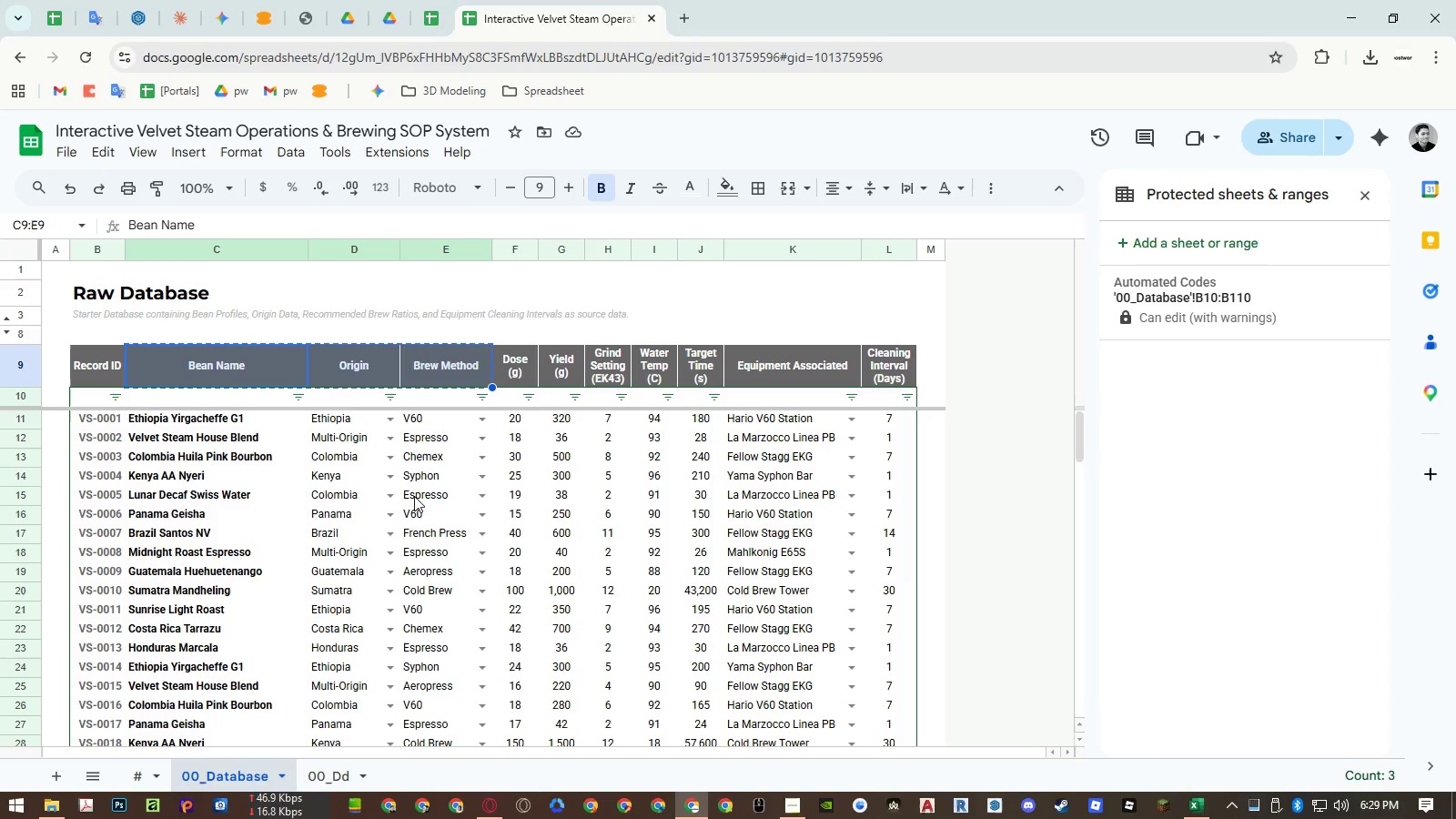 
wait(5.91)
 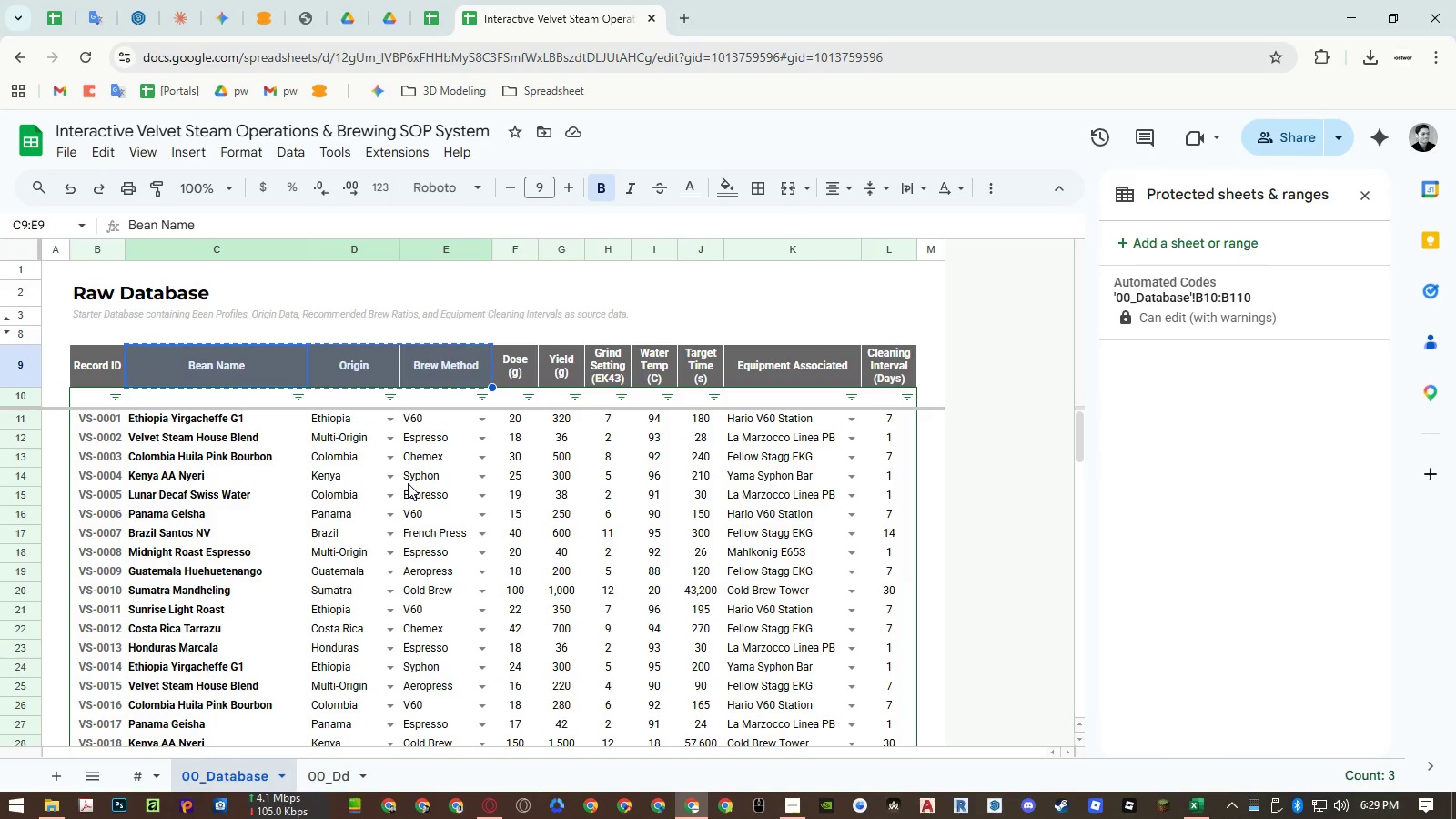 
left_click([334, 774])
 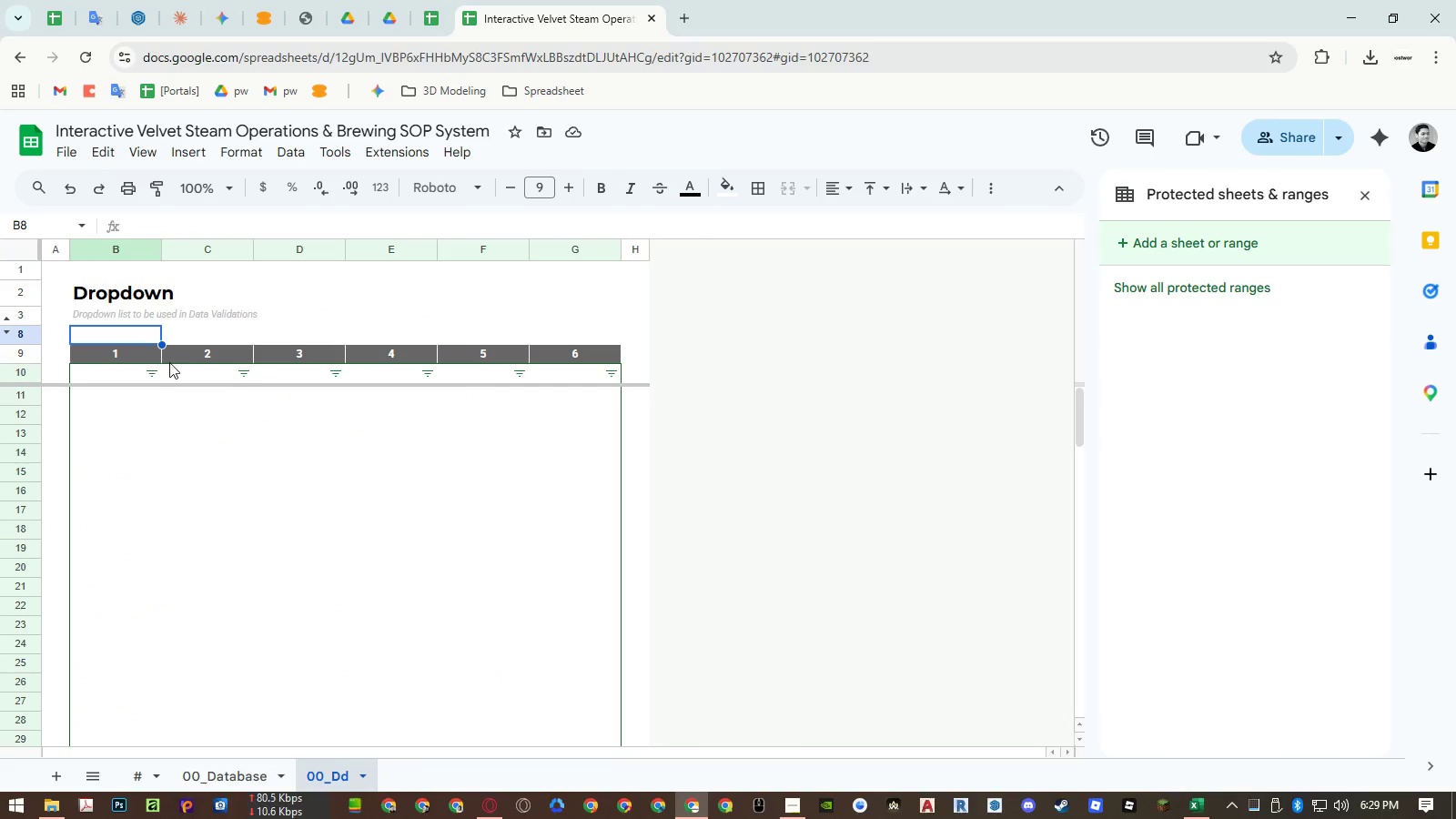 
left_click([143, 359])
 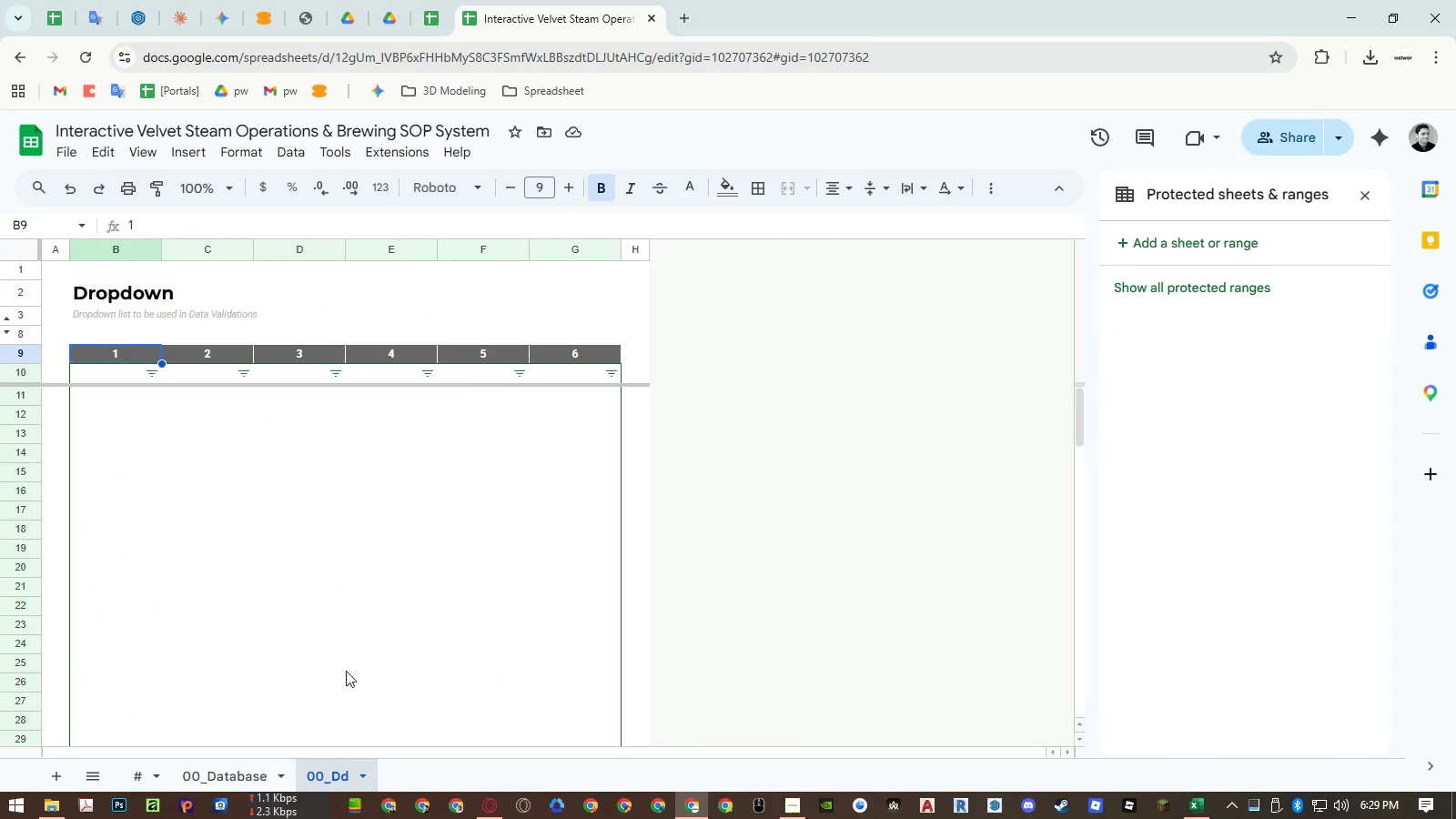 
key(Equal)
 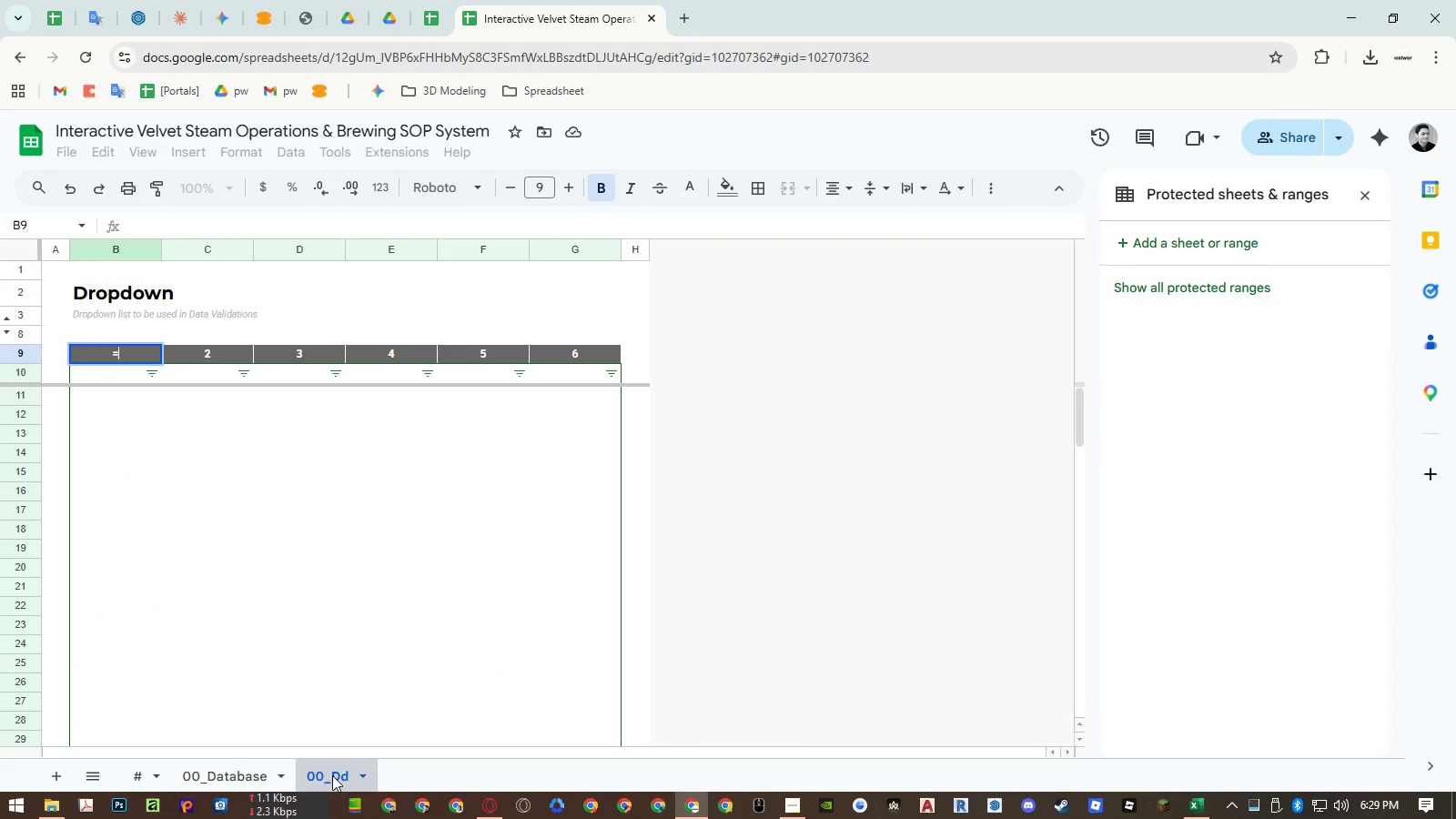 
left_click([332, 775])
 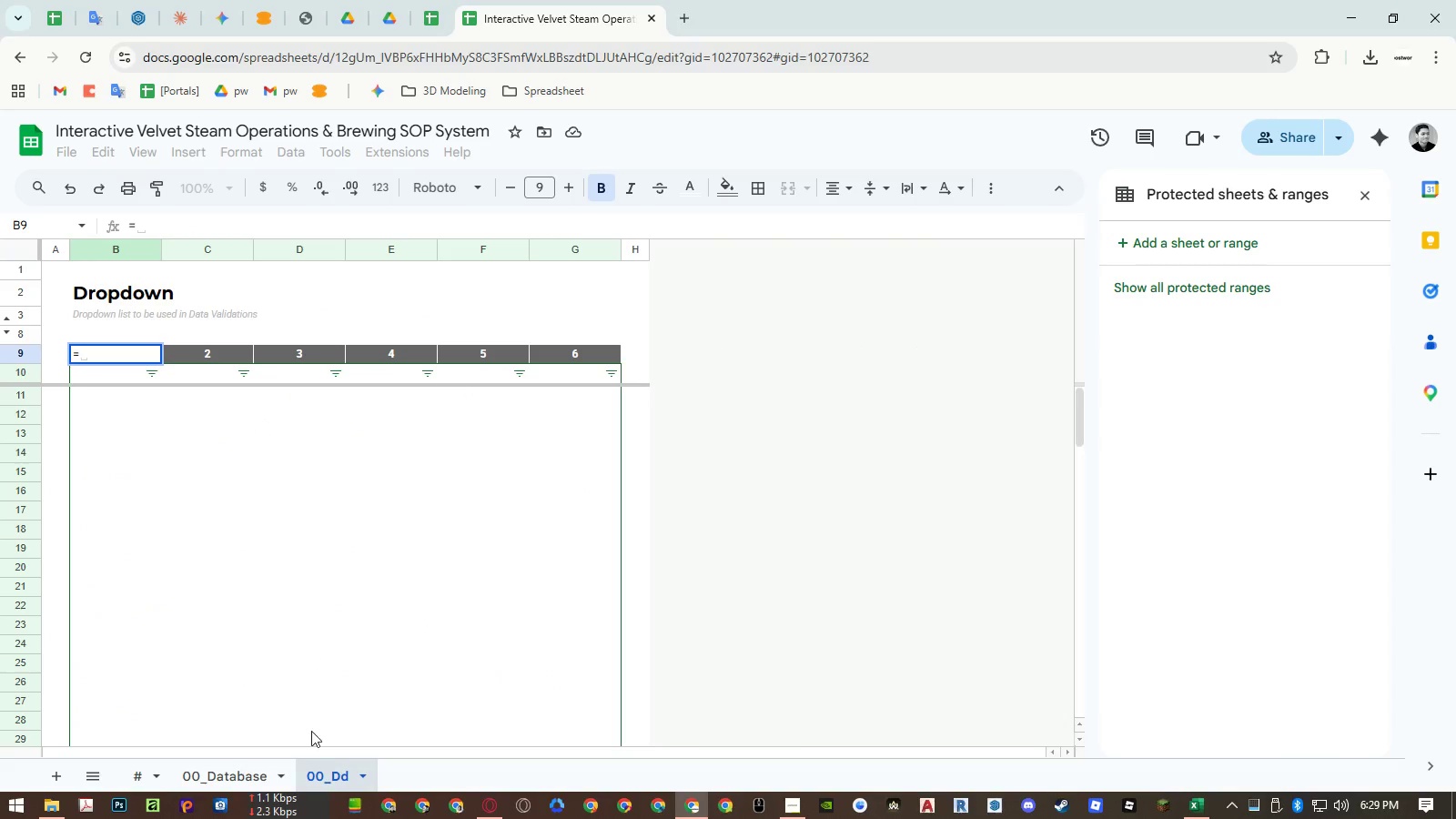 
left_click([257, 769])
 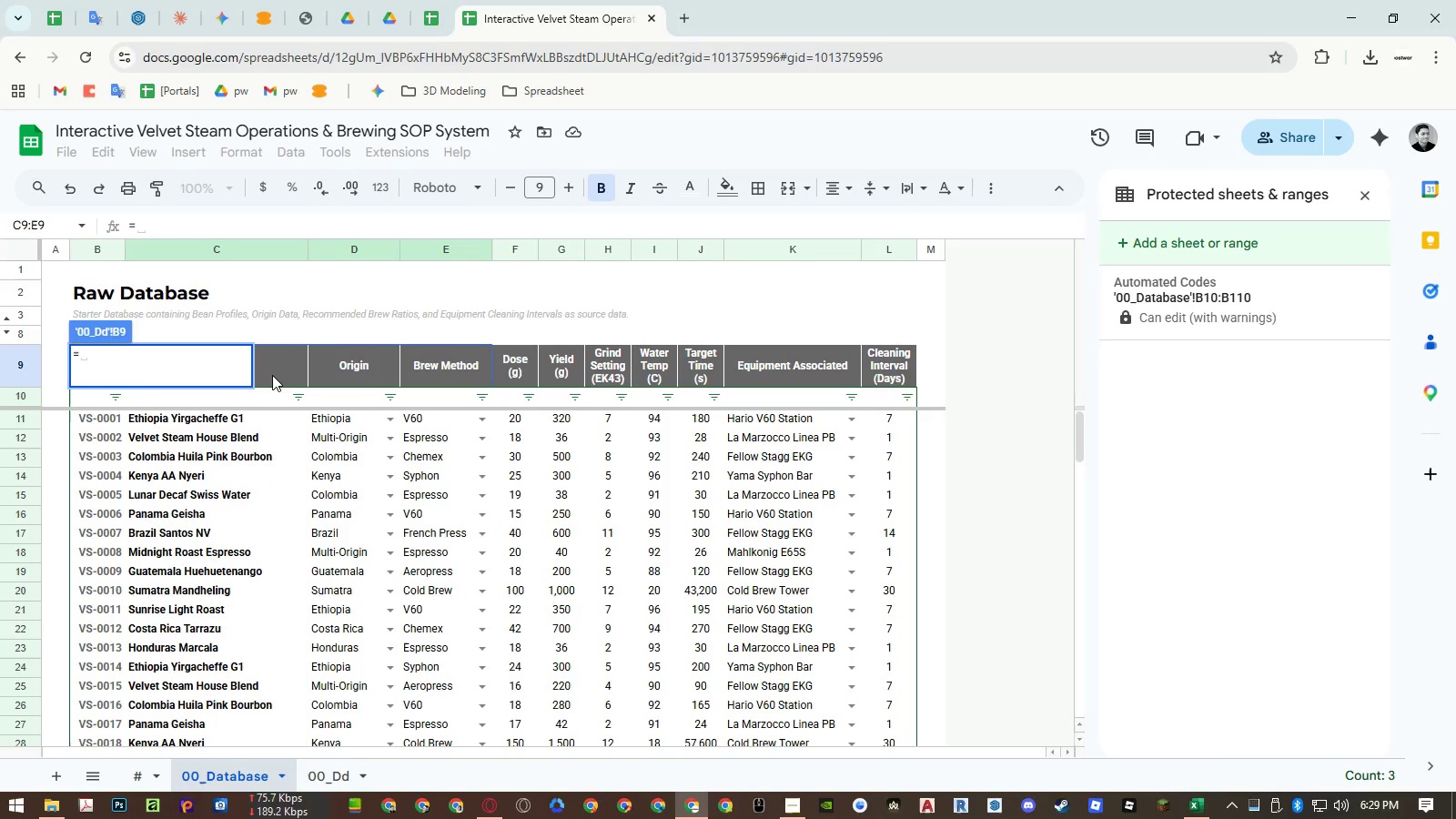 
left_click([267, 371])
 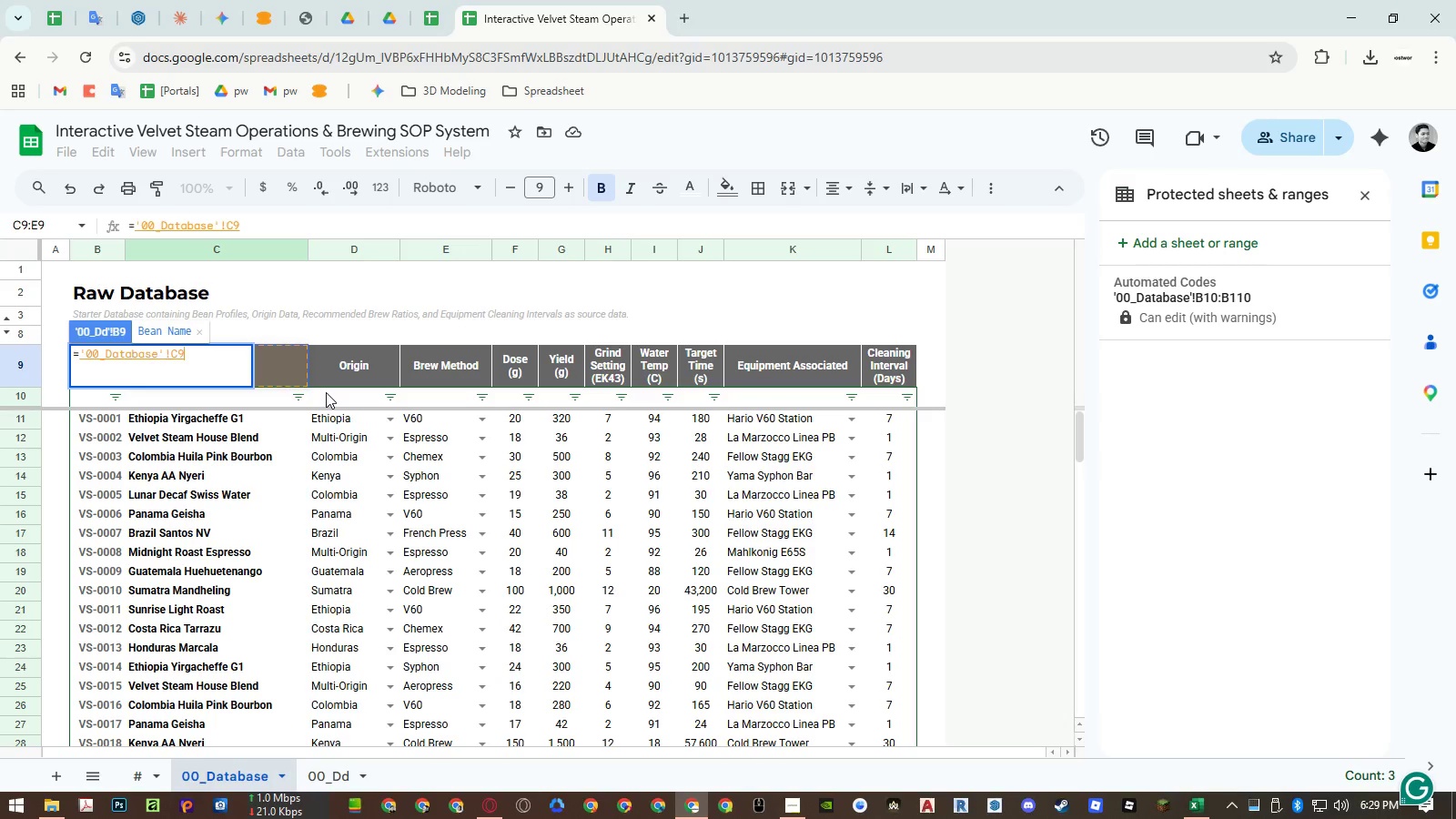 
key(Enter)
 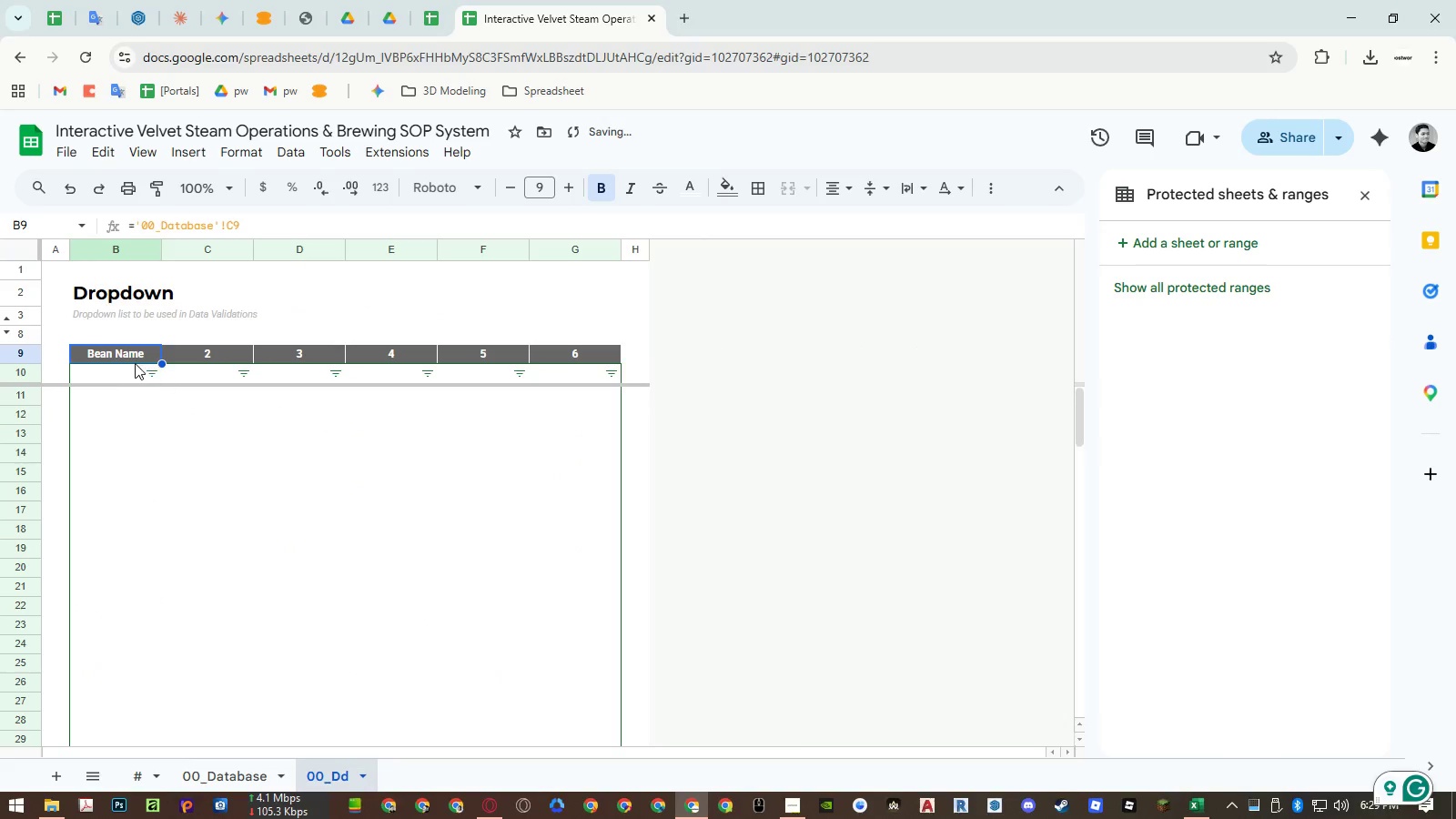 
left_click([117, 350])
 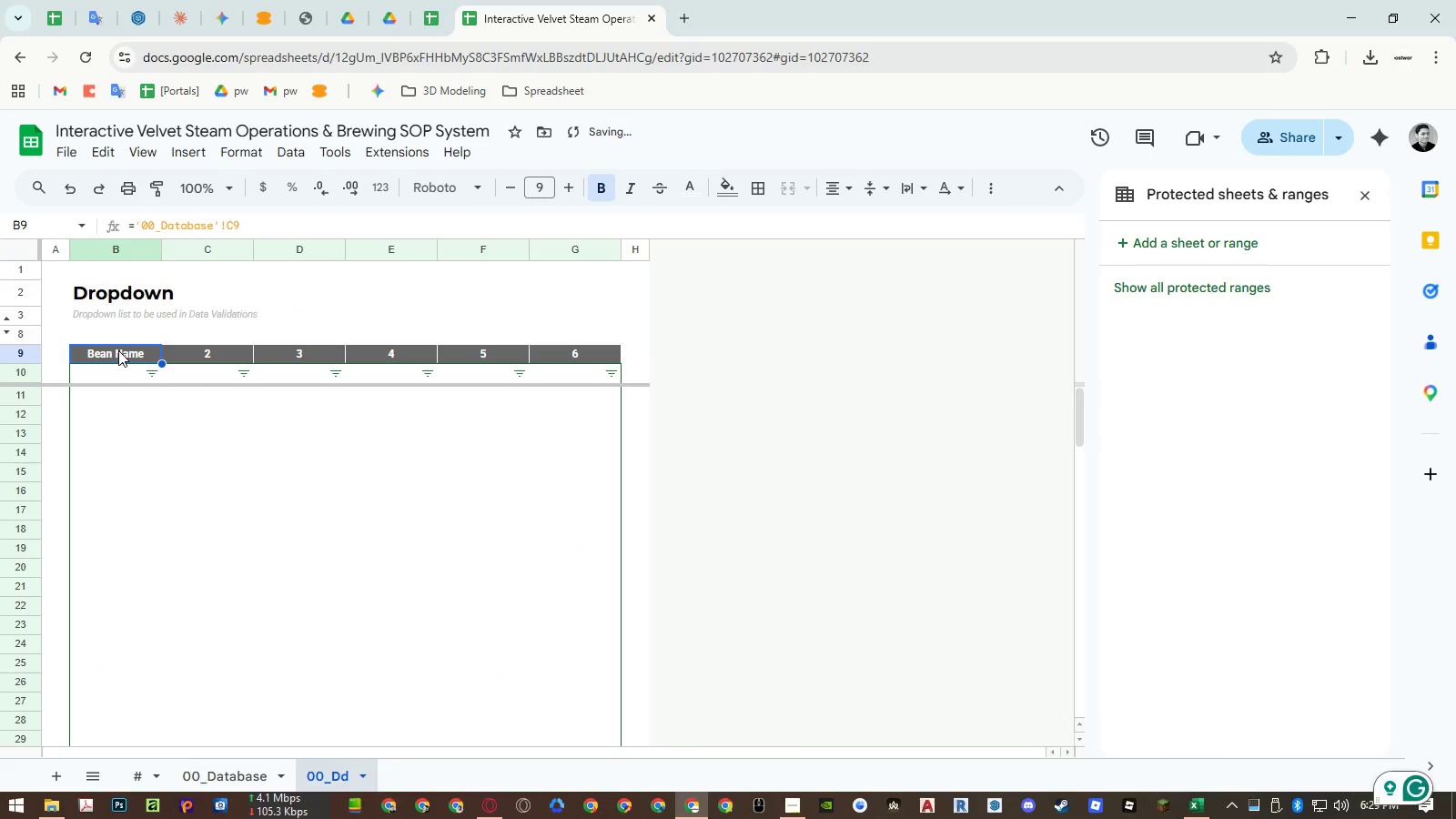 
key(Control+ControlLeft)
 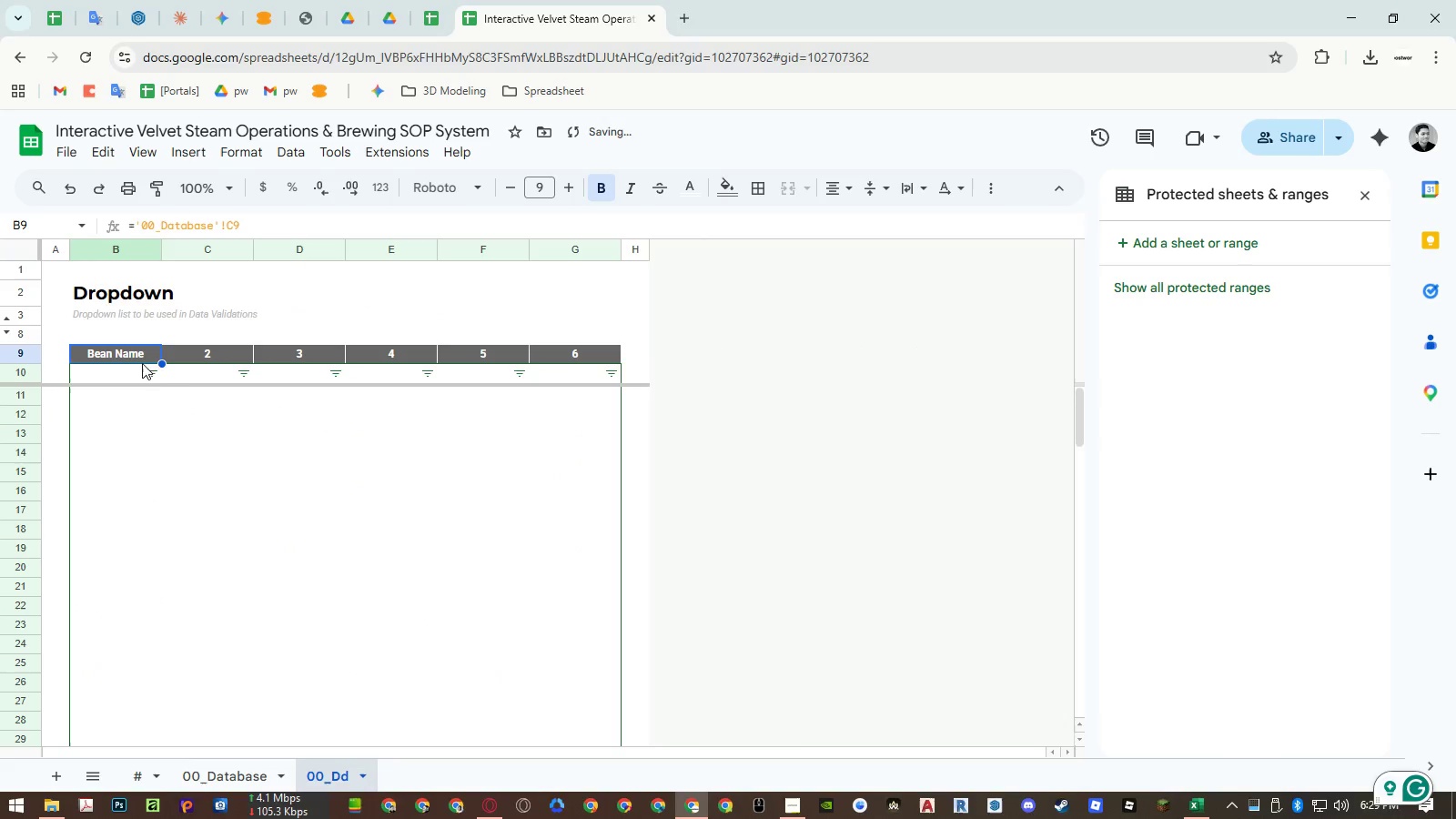 
key(Control+C)
 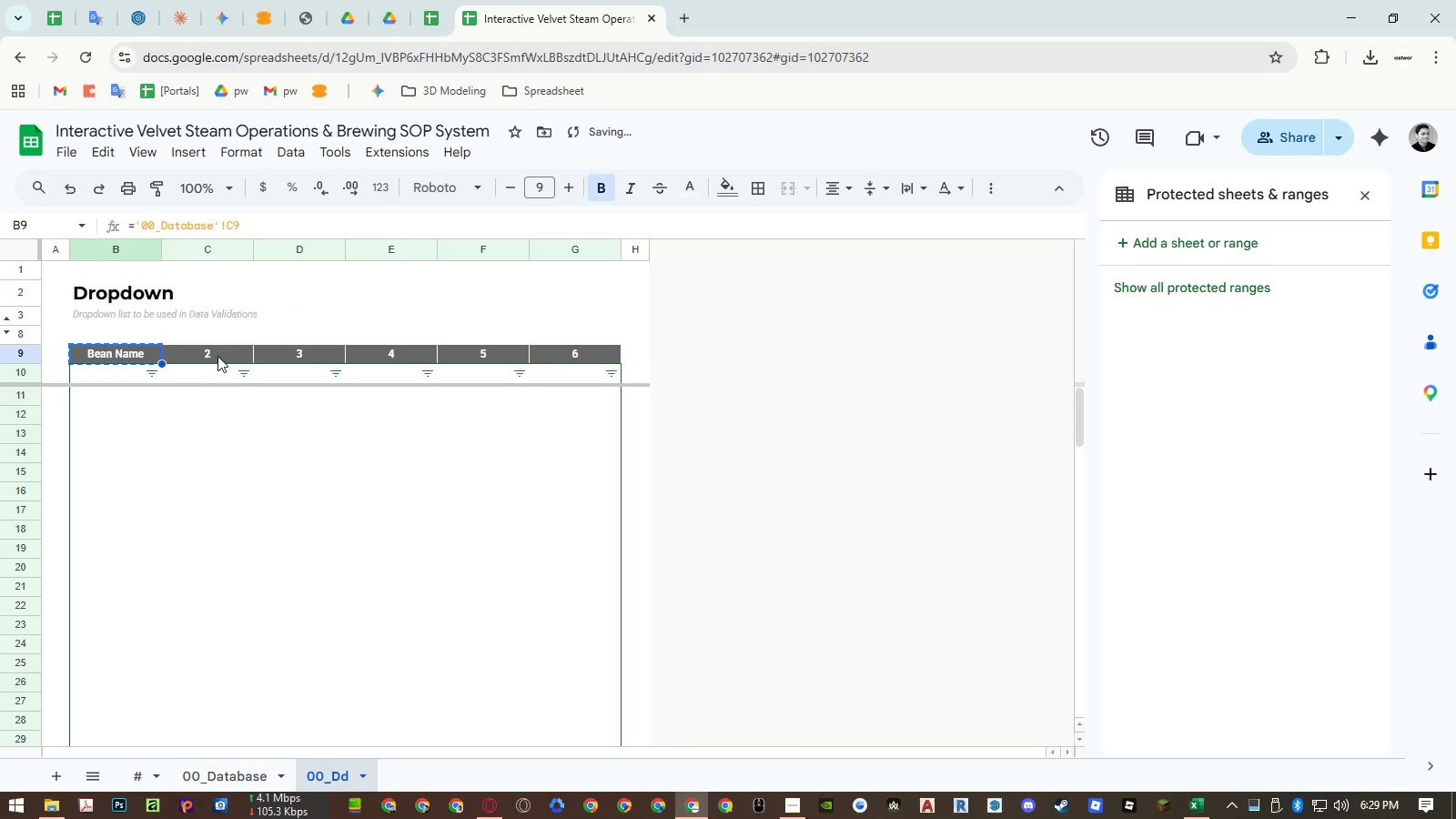 
left_click_drag(start_coordinate=[217, 356], to_coordinate=[282, 353])
 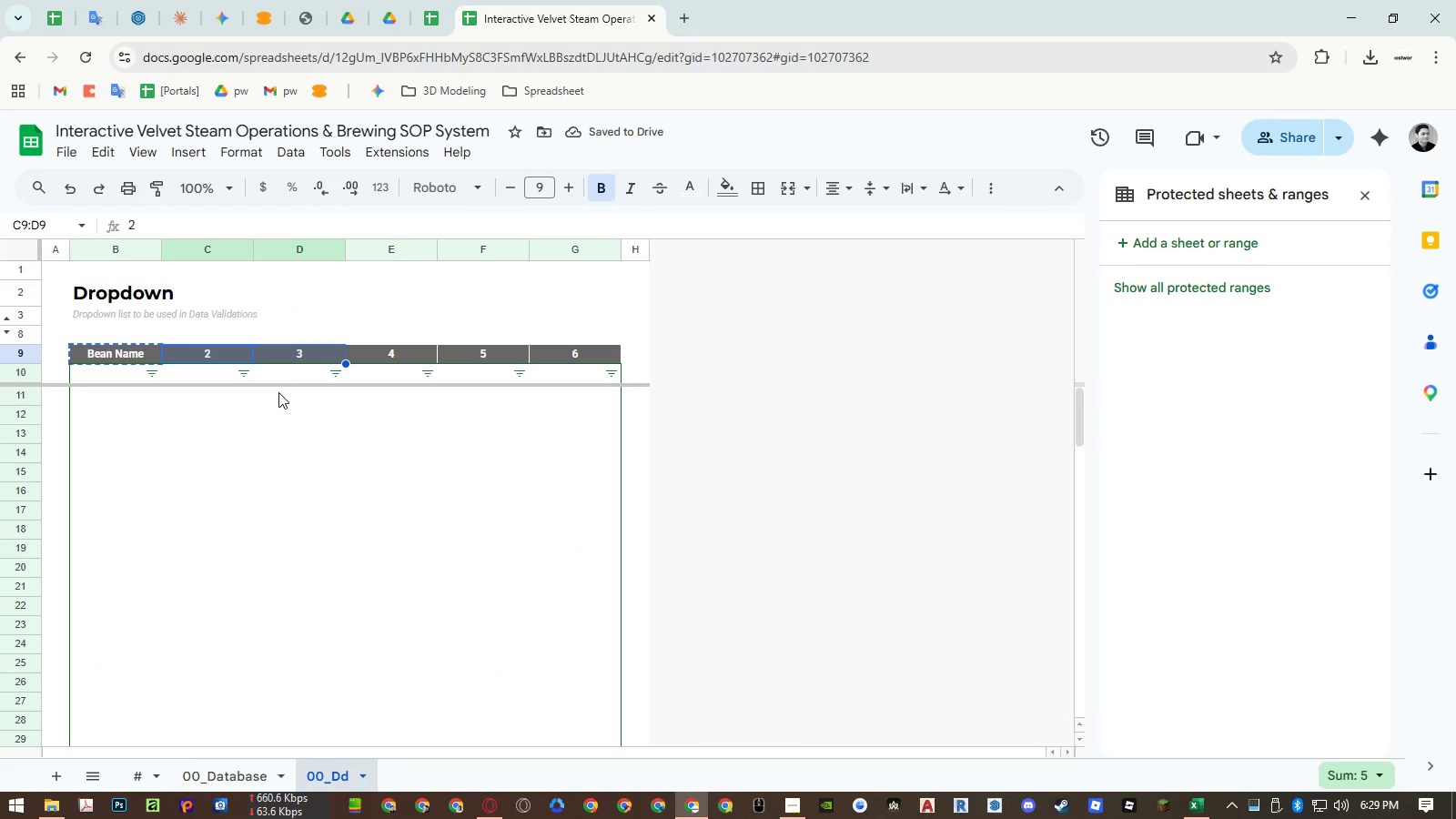 
key(Control+ControlLeft)
 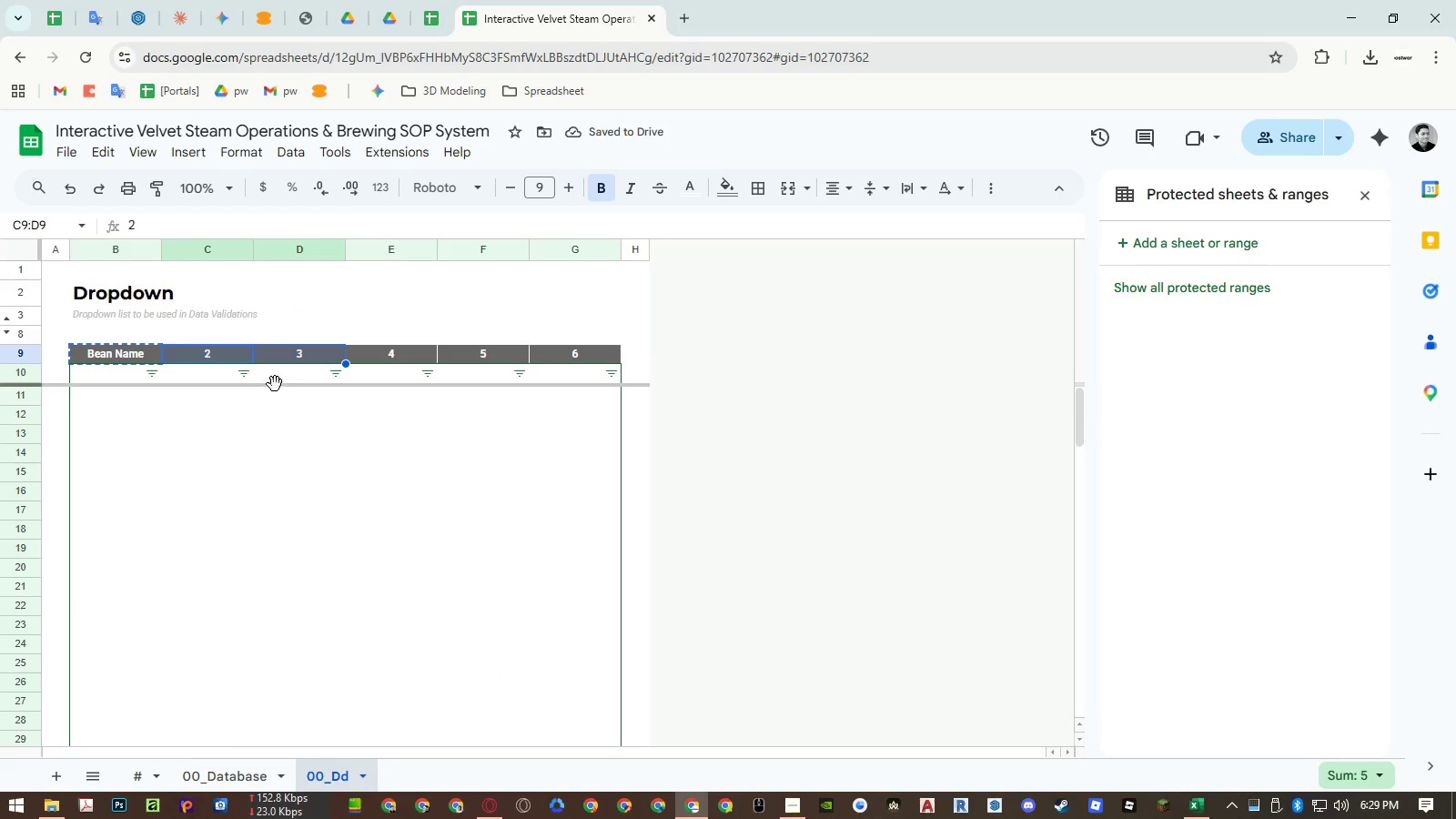 
key(Control+V)
 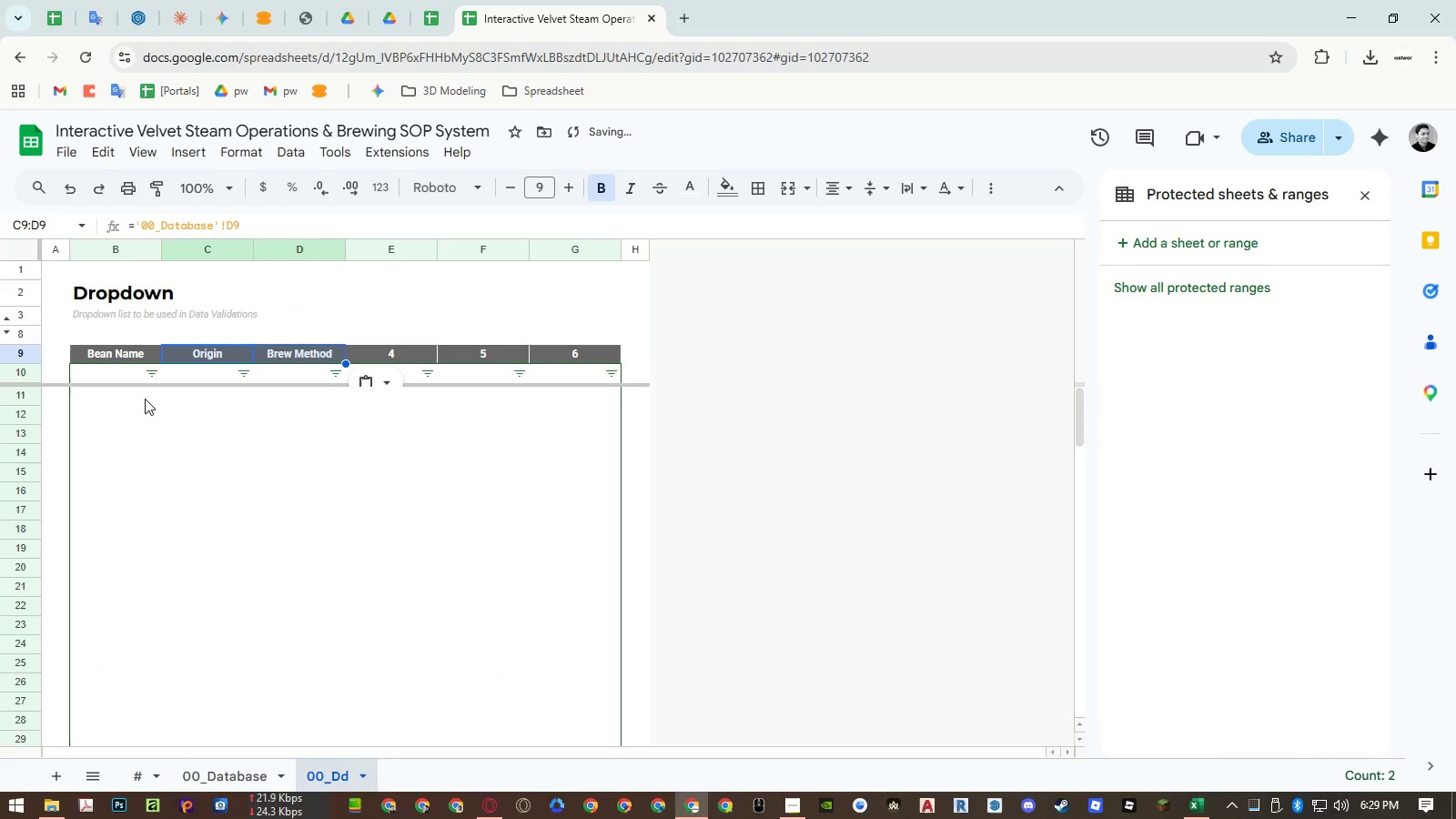 
left_click([116, 381])
 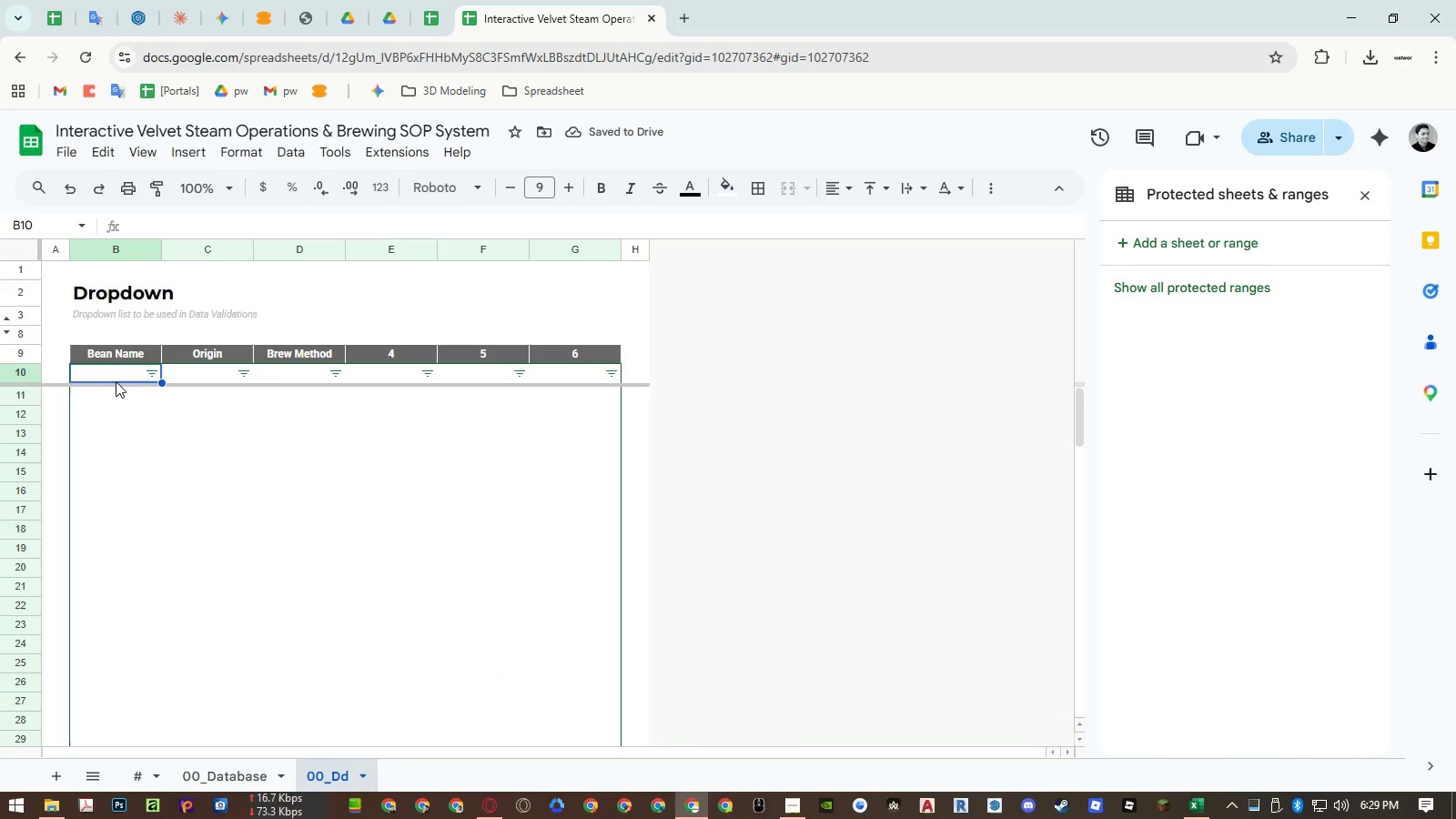 
key(Equal)
 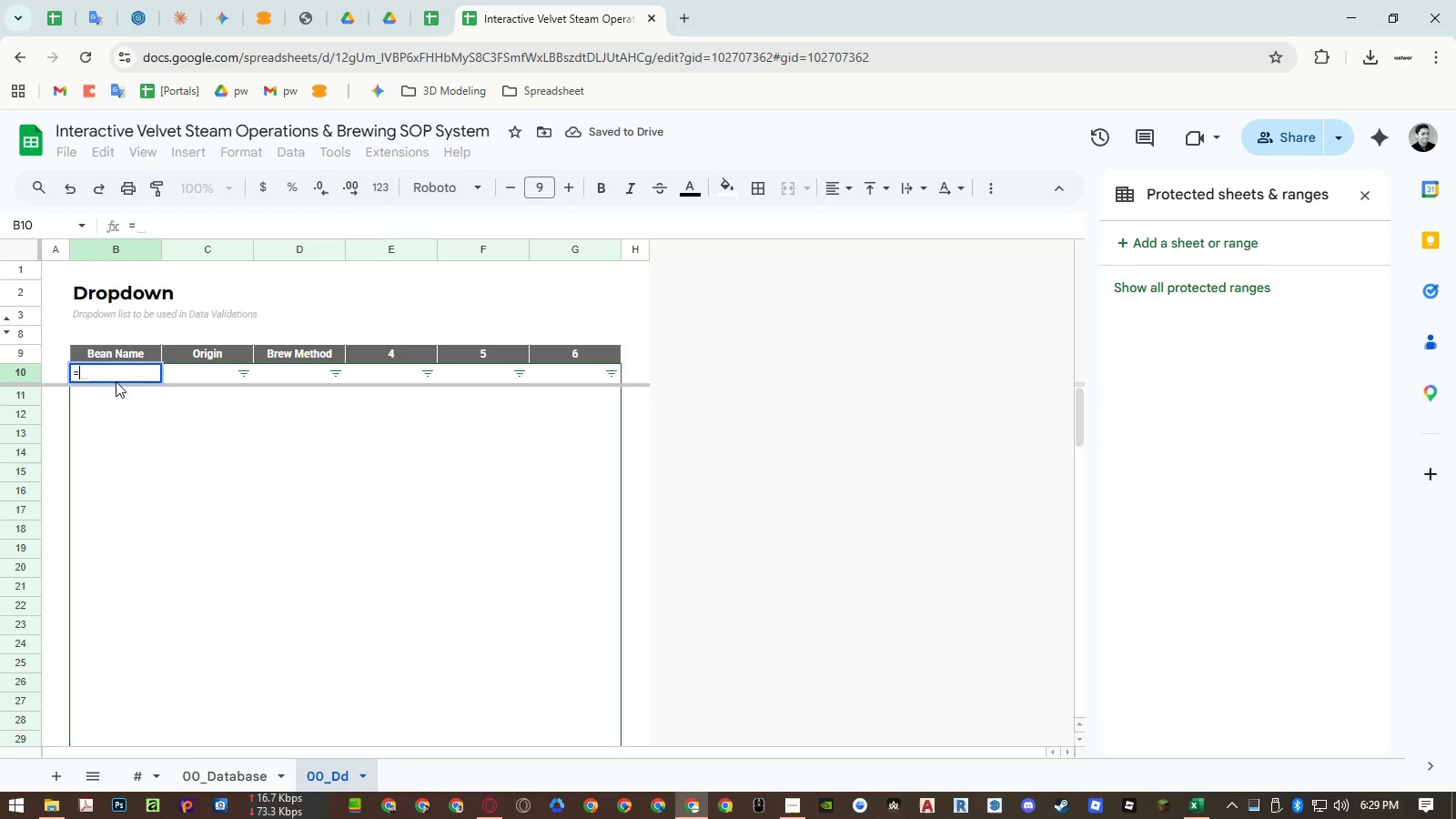 
key(Shift+BracketLeft)
 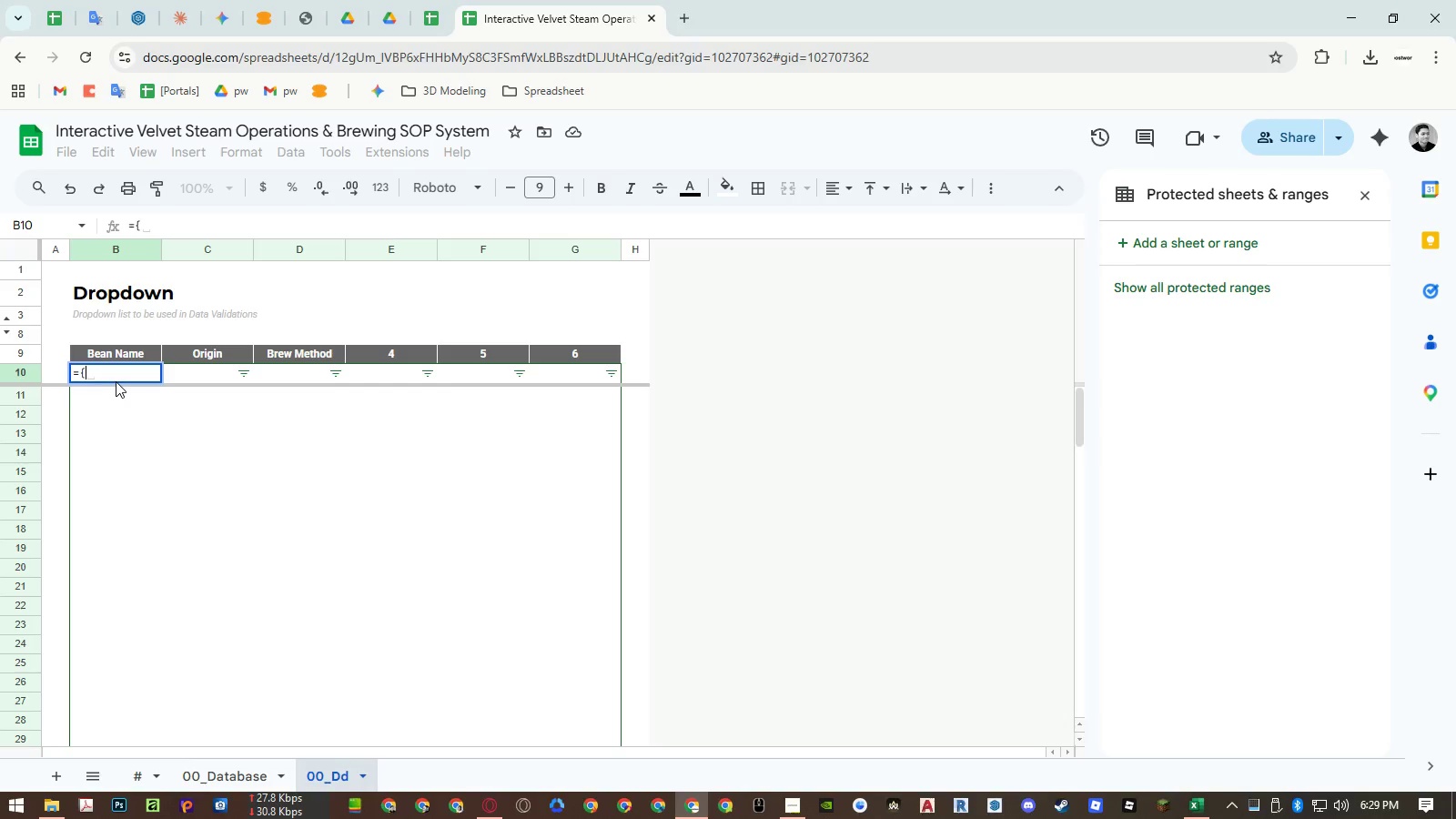 
key(Shift+Quote)
 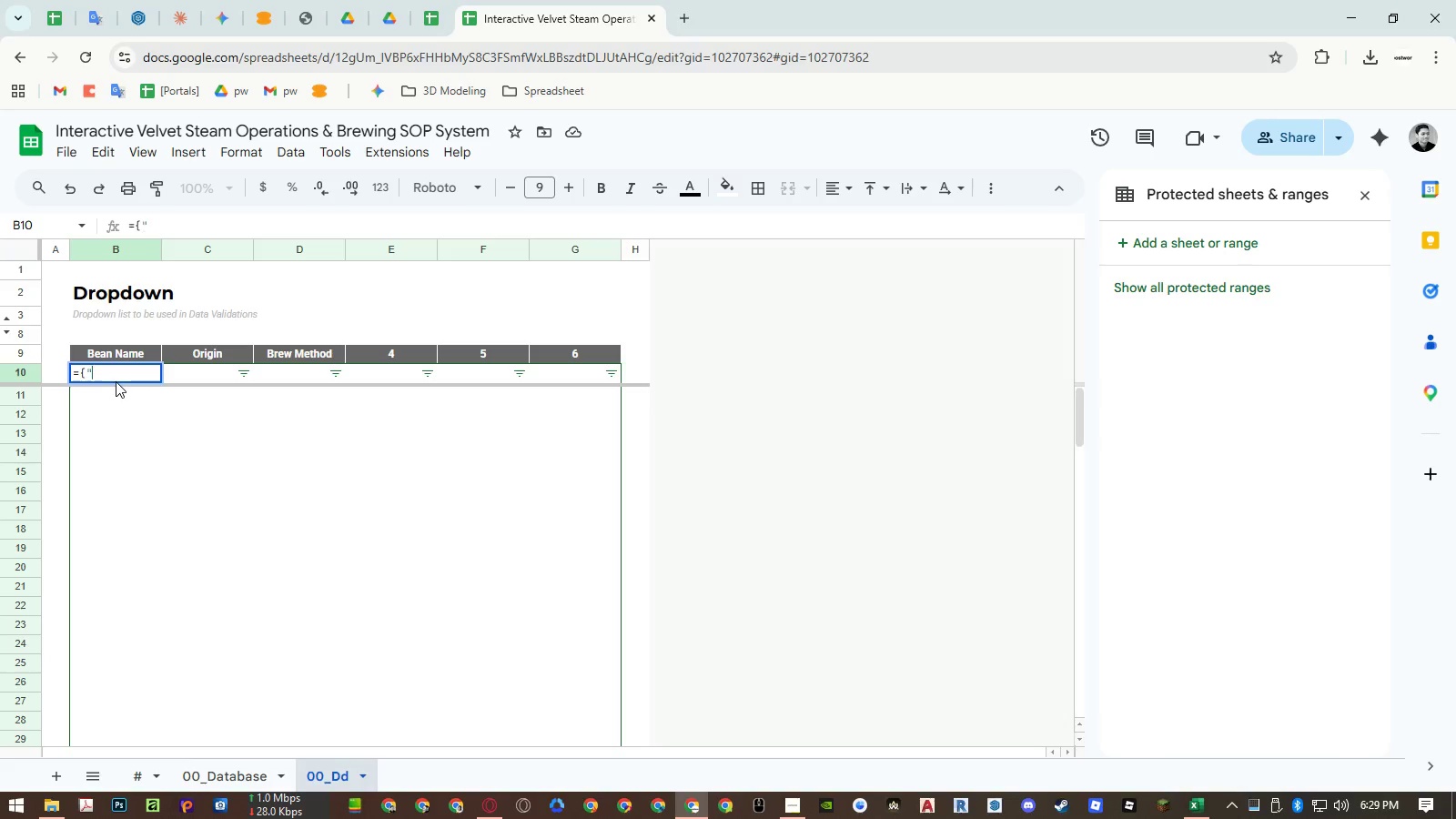 
key(Shift+Quote)
 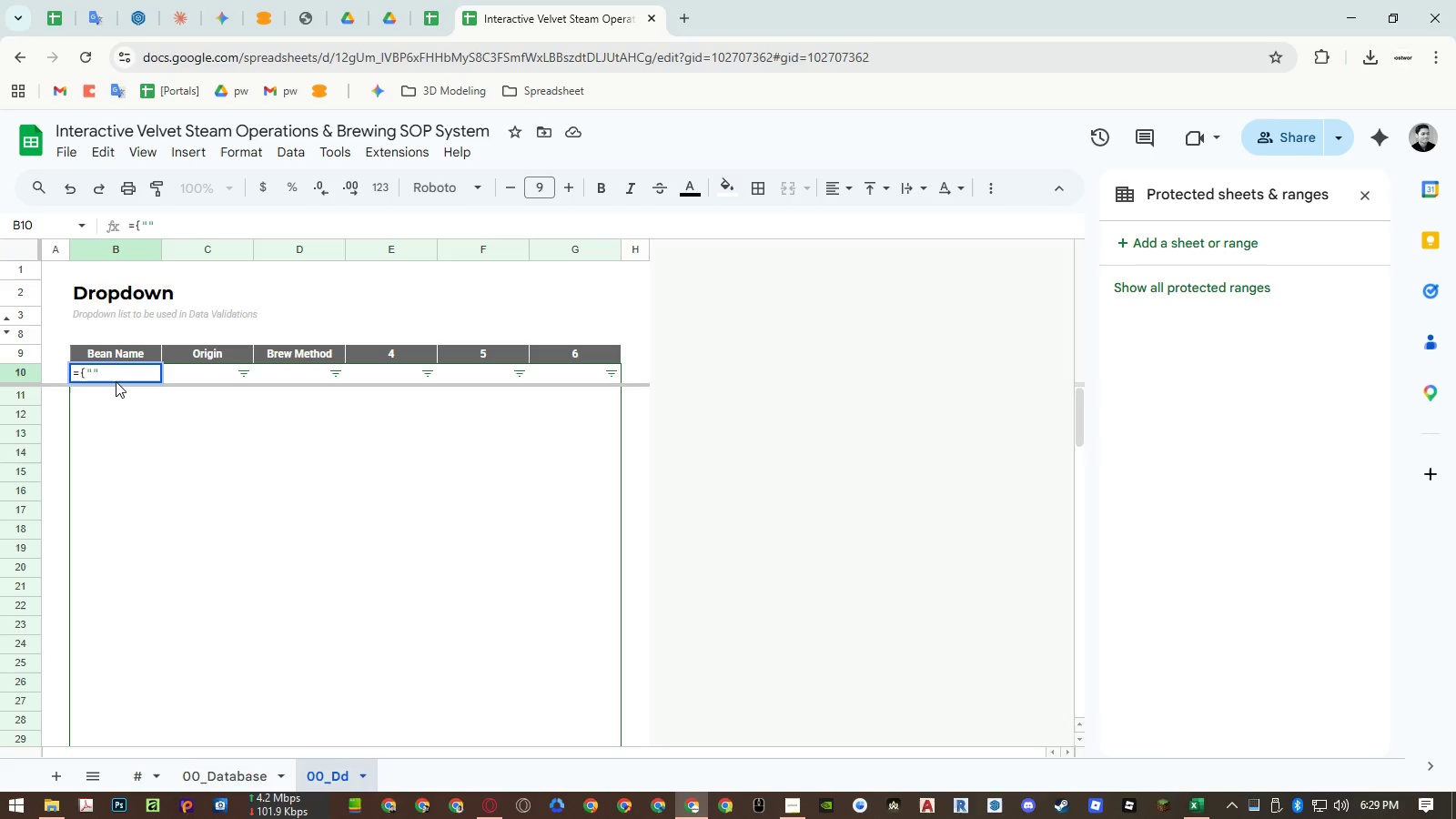 
key(Comma)
 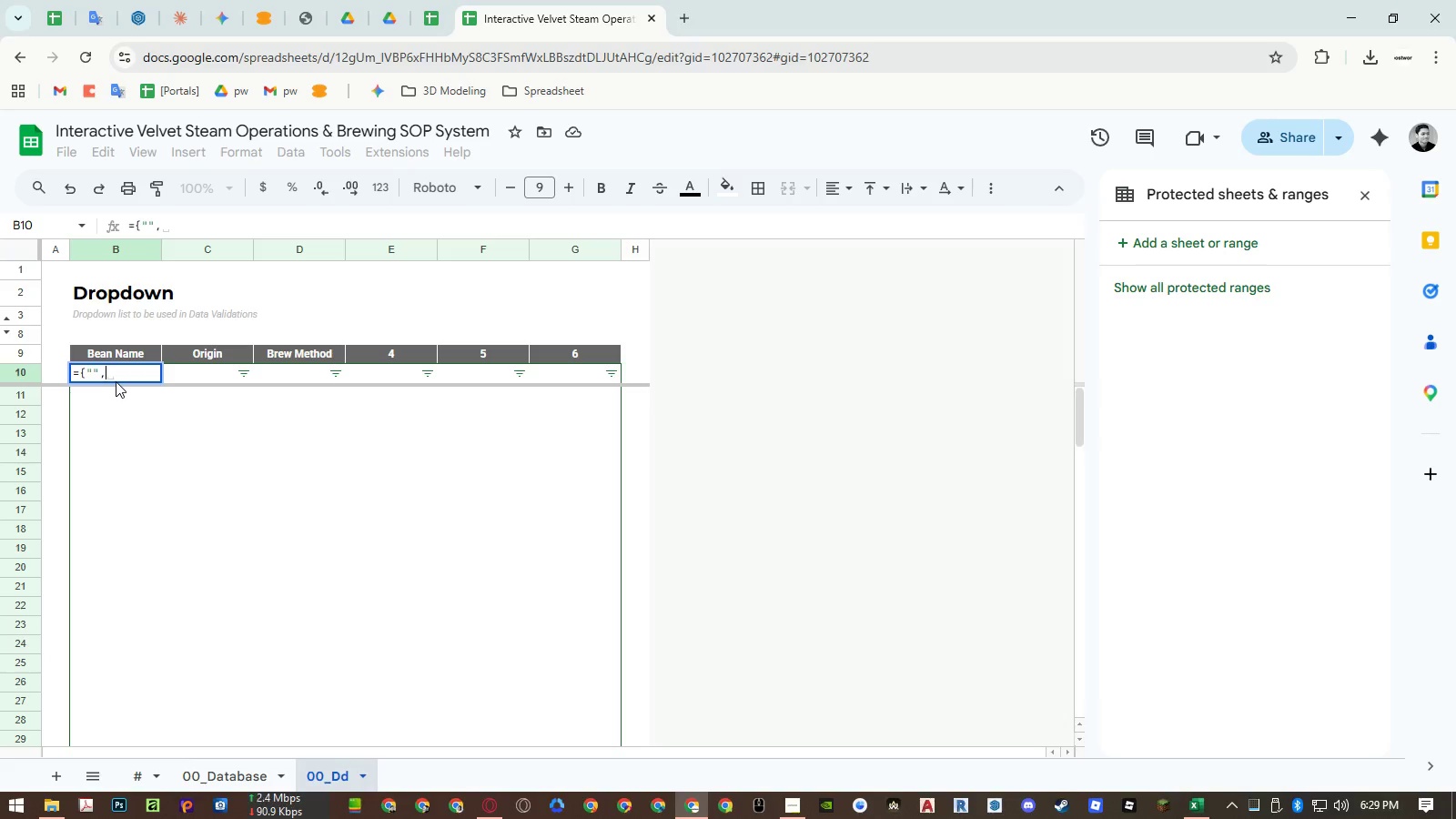 
key(Control+ControlLeft)
 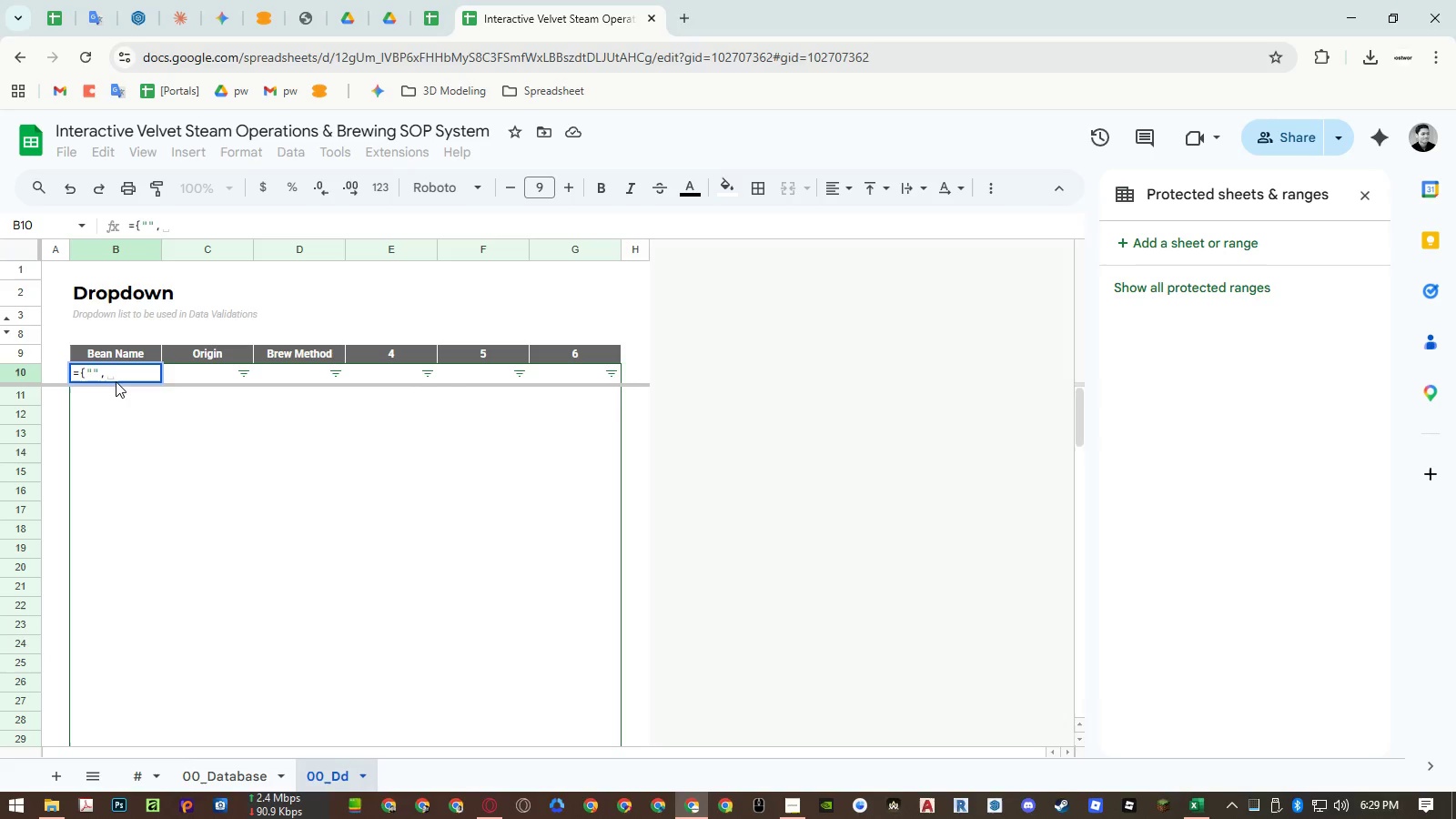 
key(Control+Enter)
 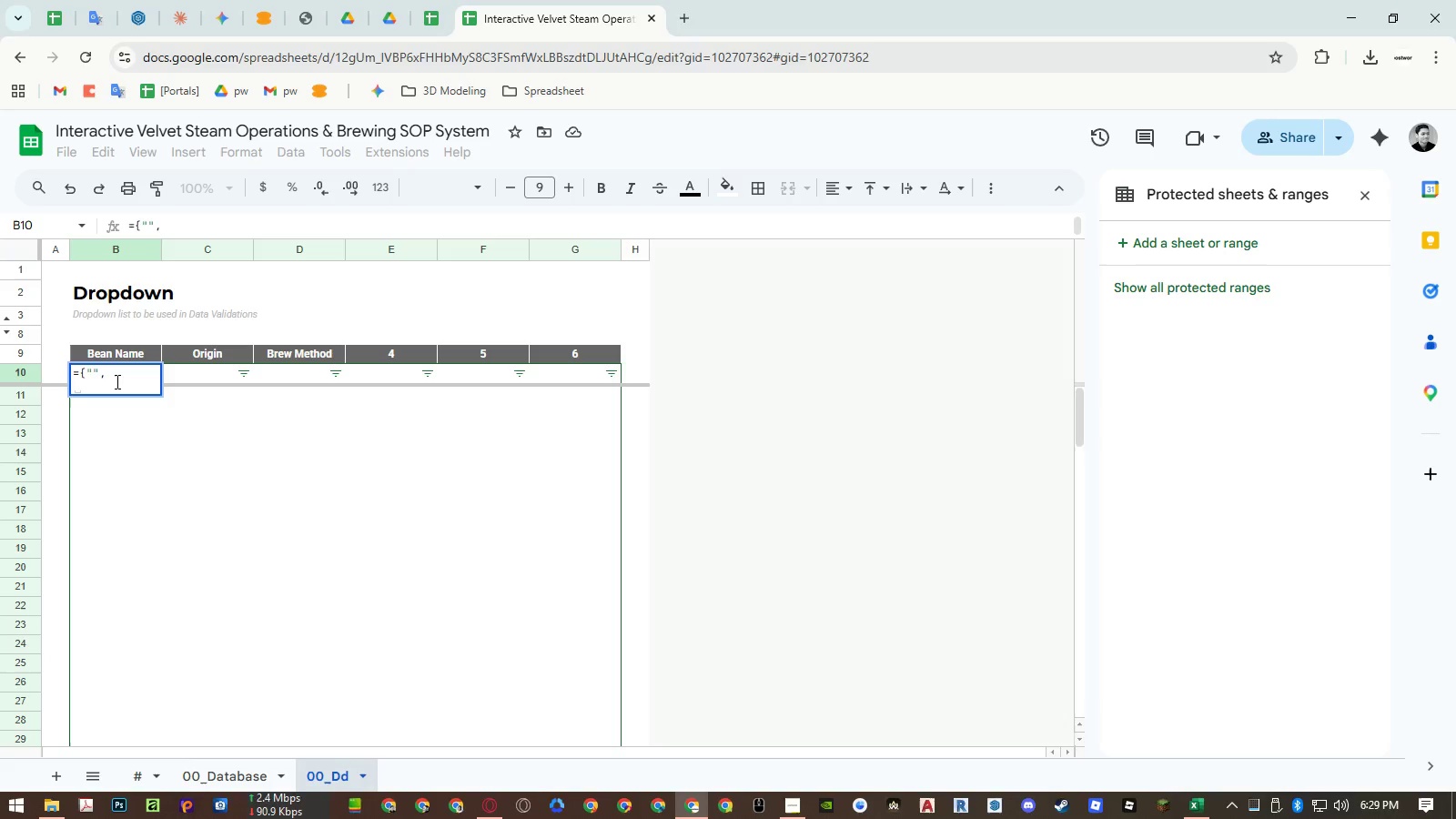 
type(uniq)
 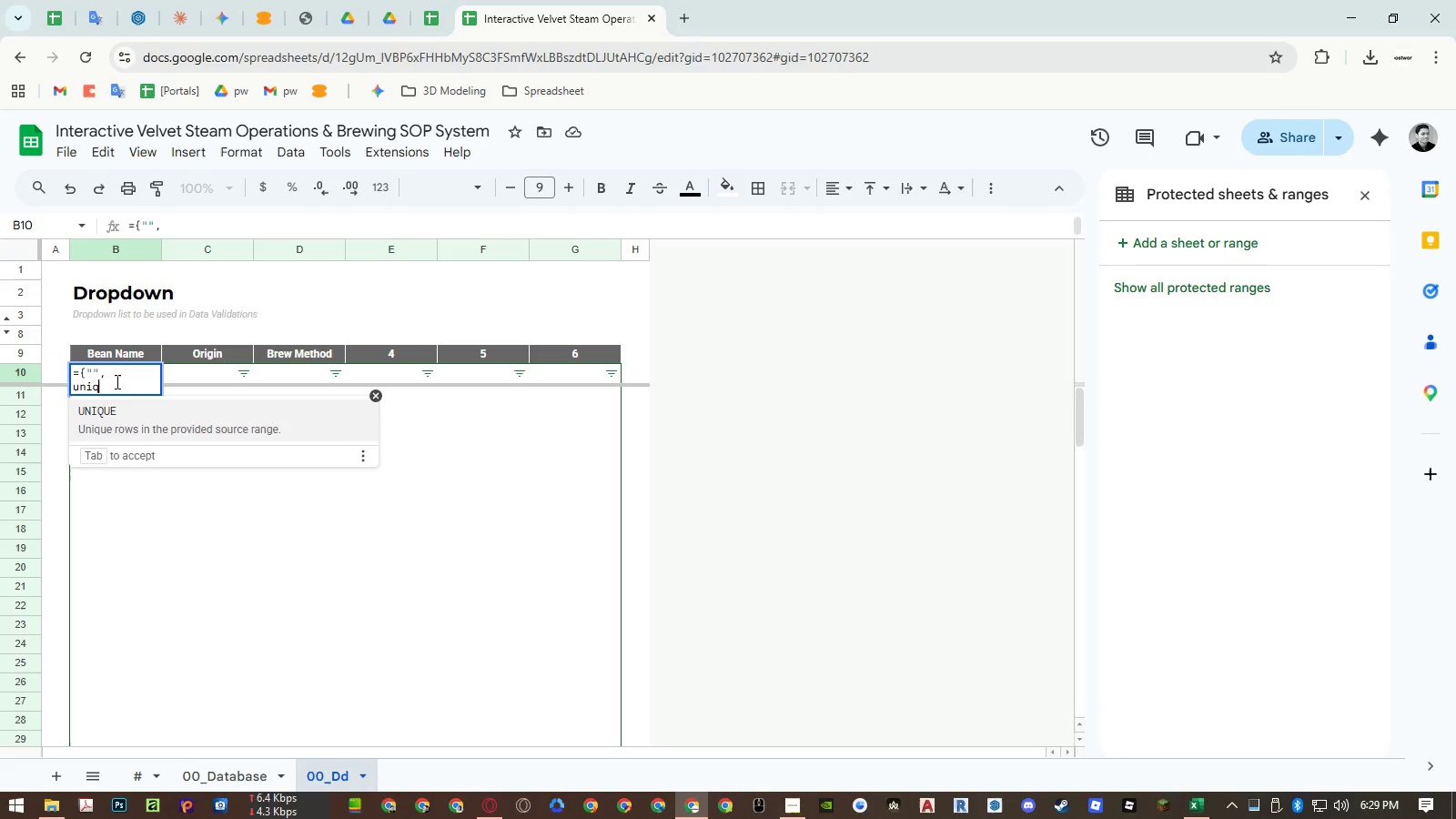 
key(Enter)
 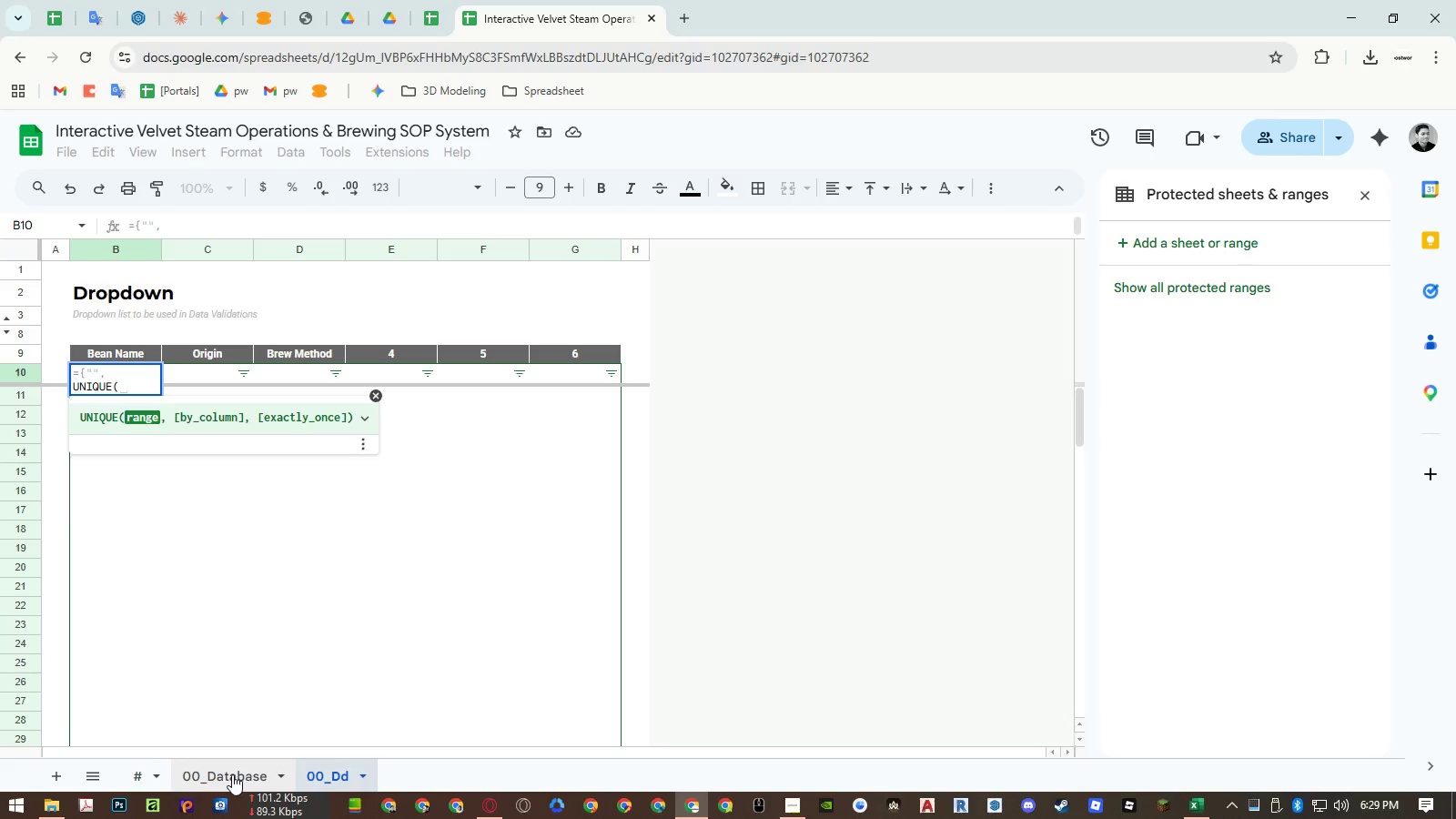 
left_click([232, 774])
 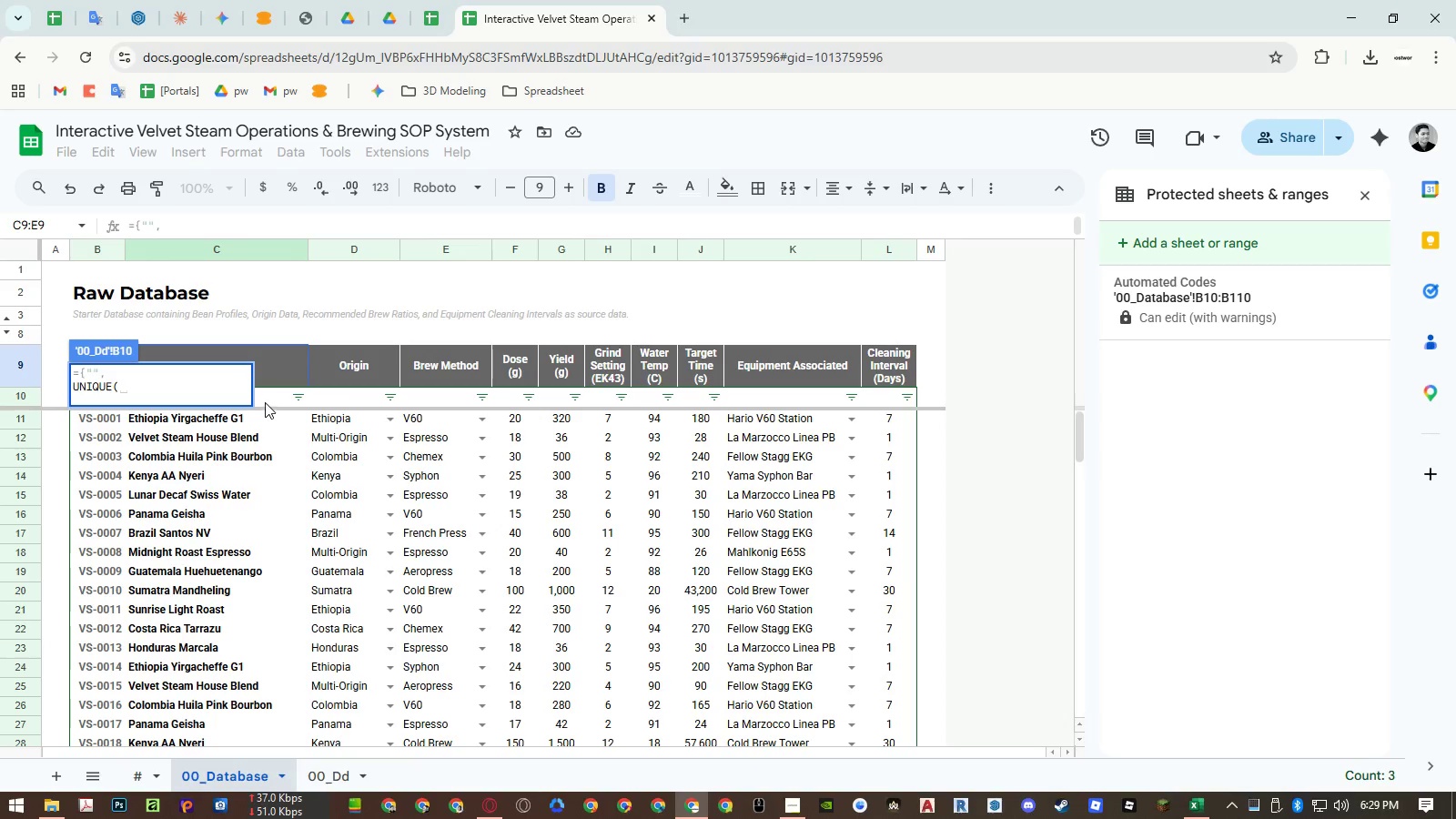 
left_click_drag(start_coordinate=[270, 401], to_coordinate=[272, 517])
 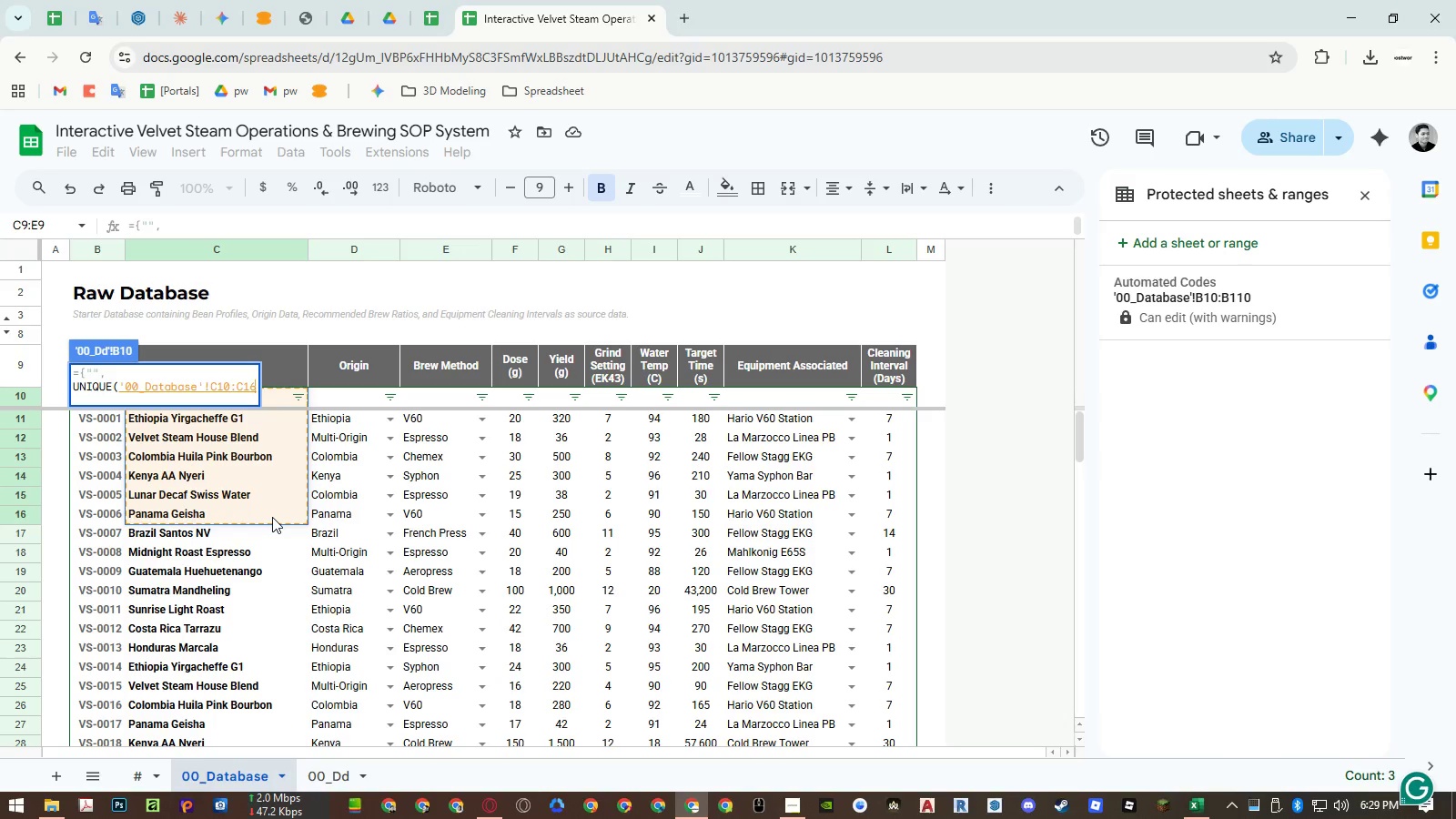 
key(Shift+0)
 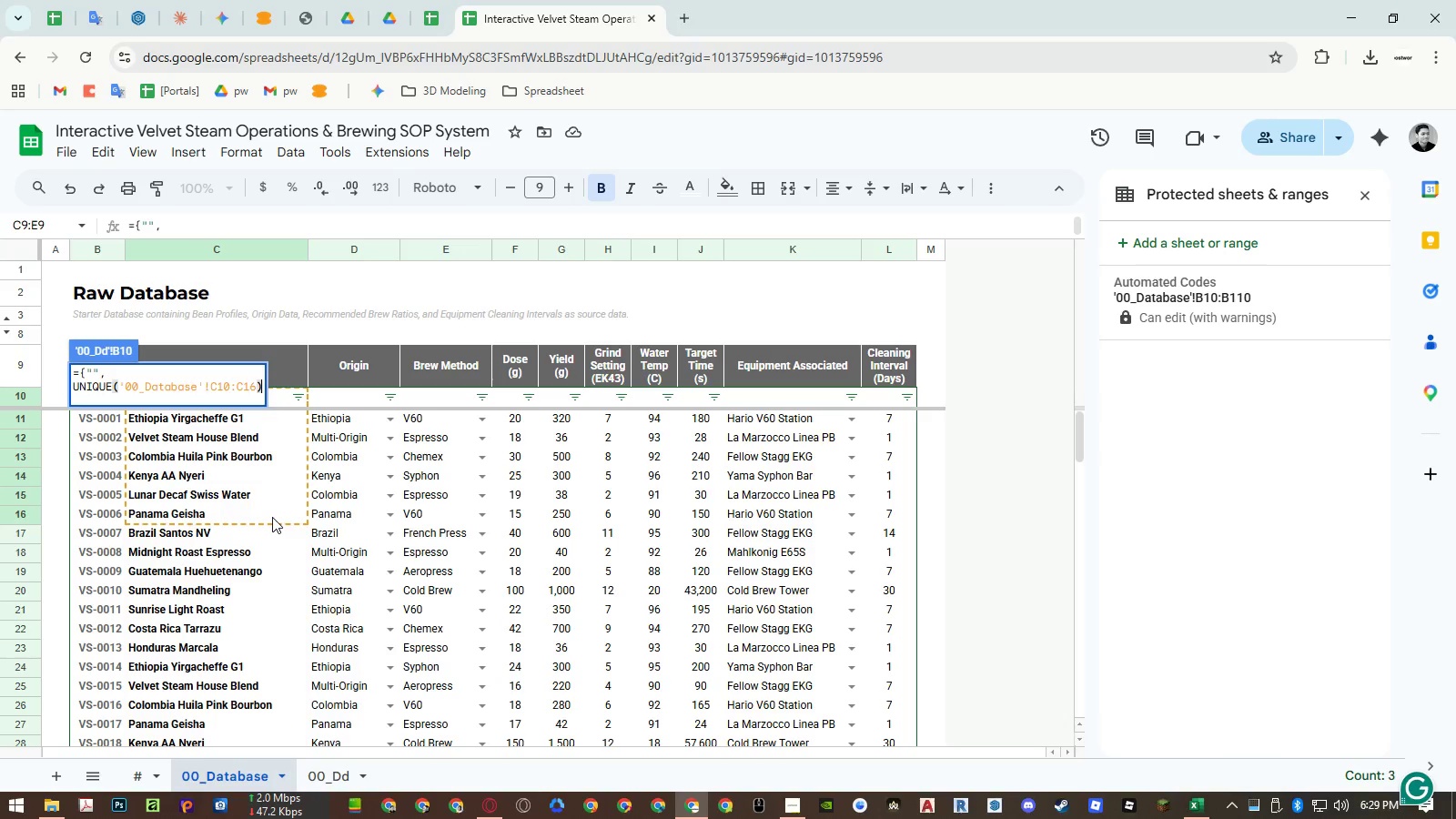 
key(Control+ControlLeft)
 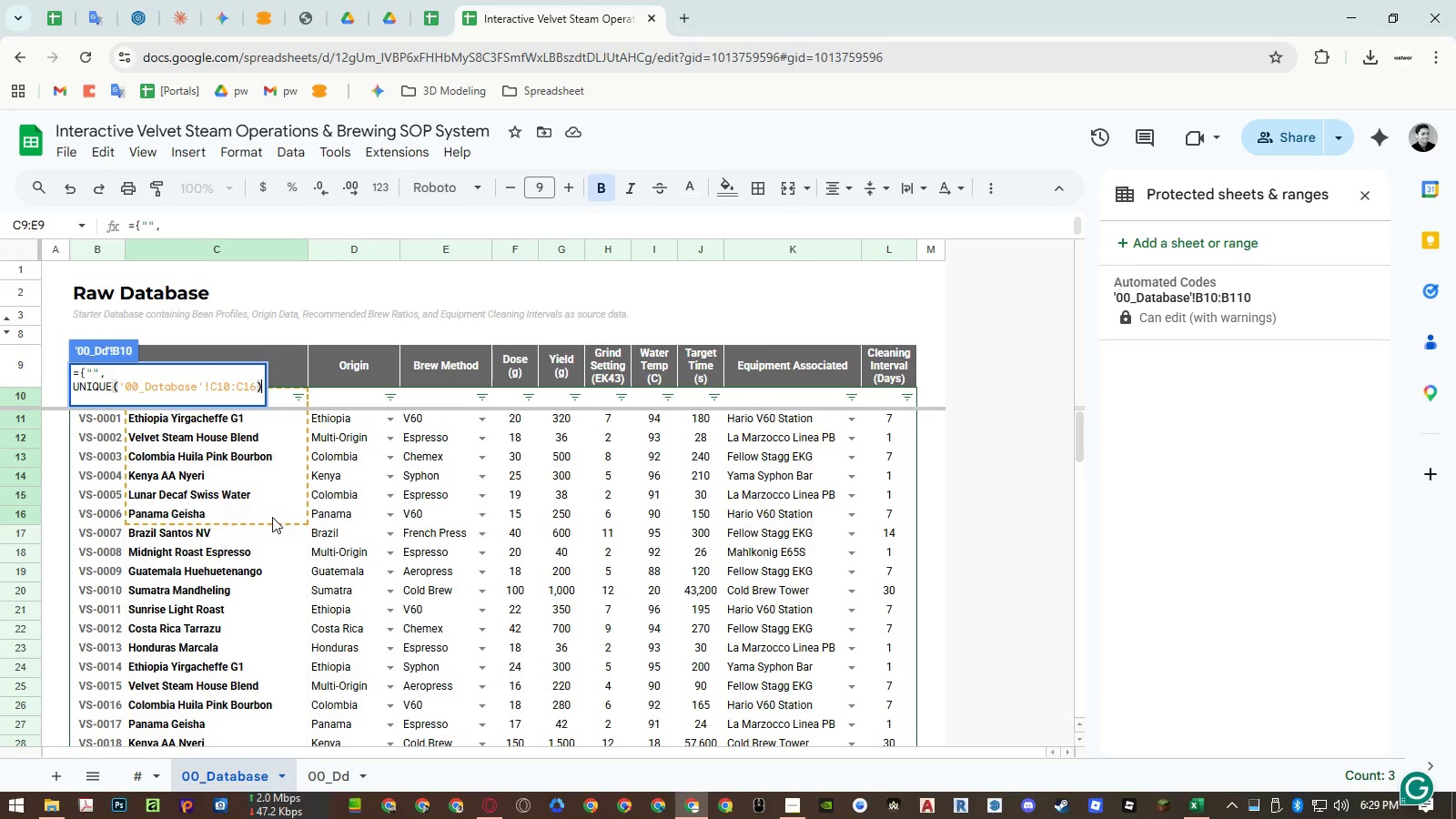 
key(Control+Enter)
 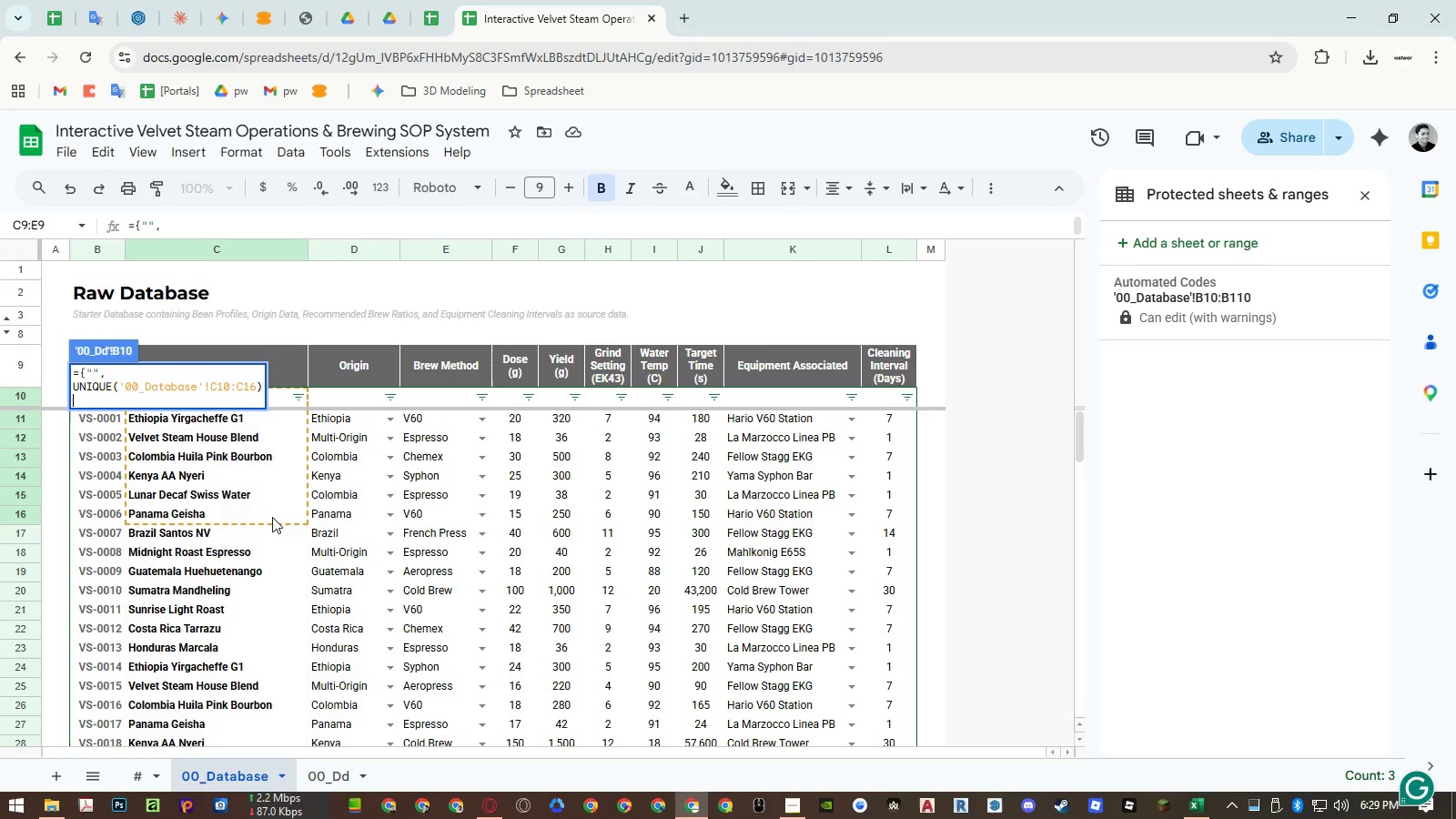 
key(Shift+BracketRight)
 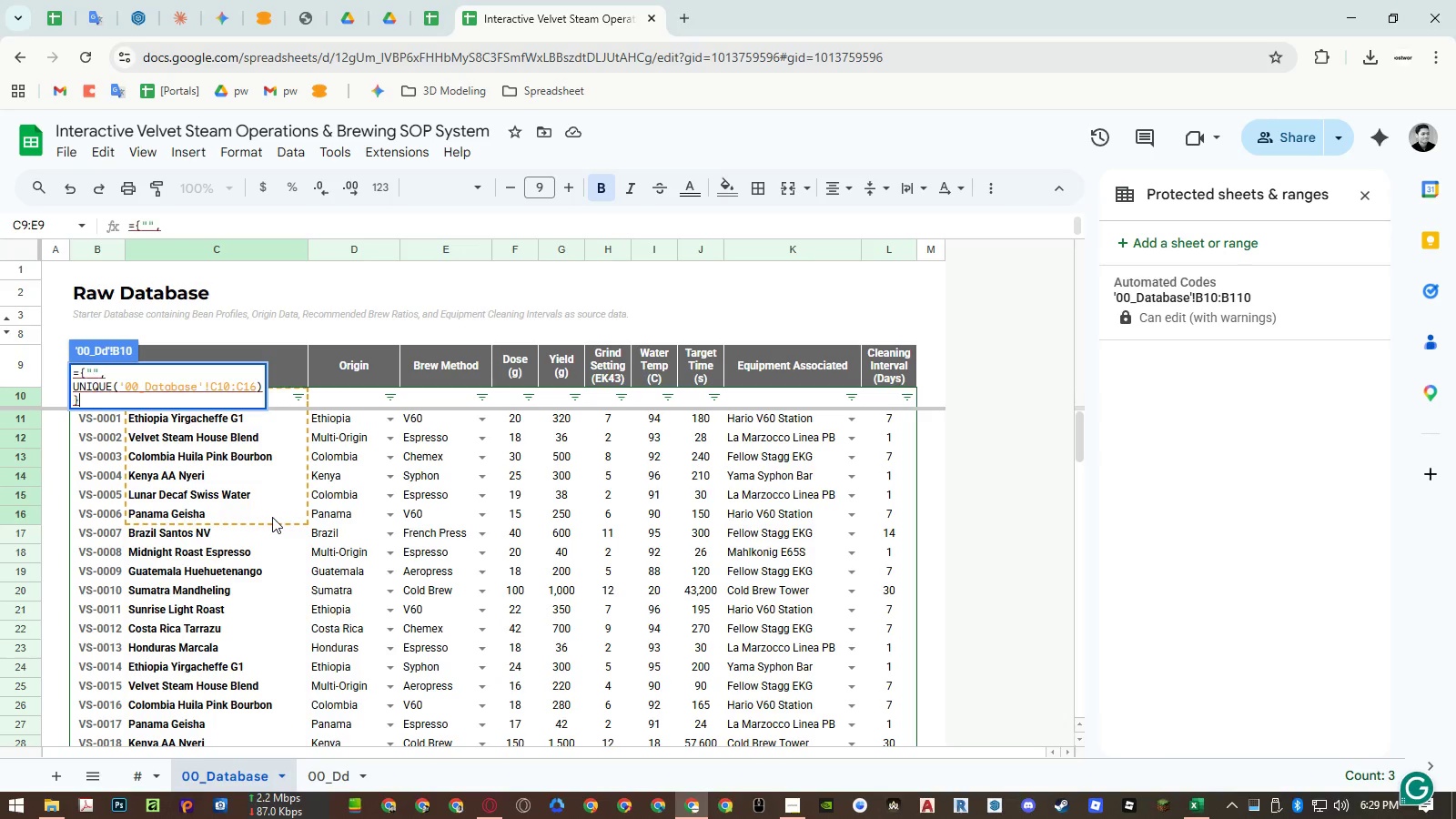 
key(Enter)
 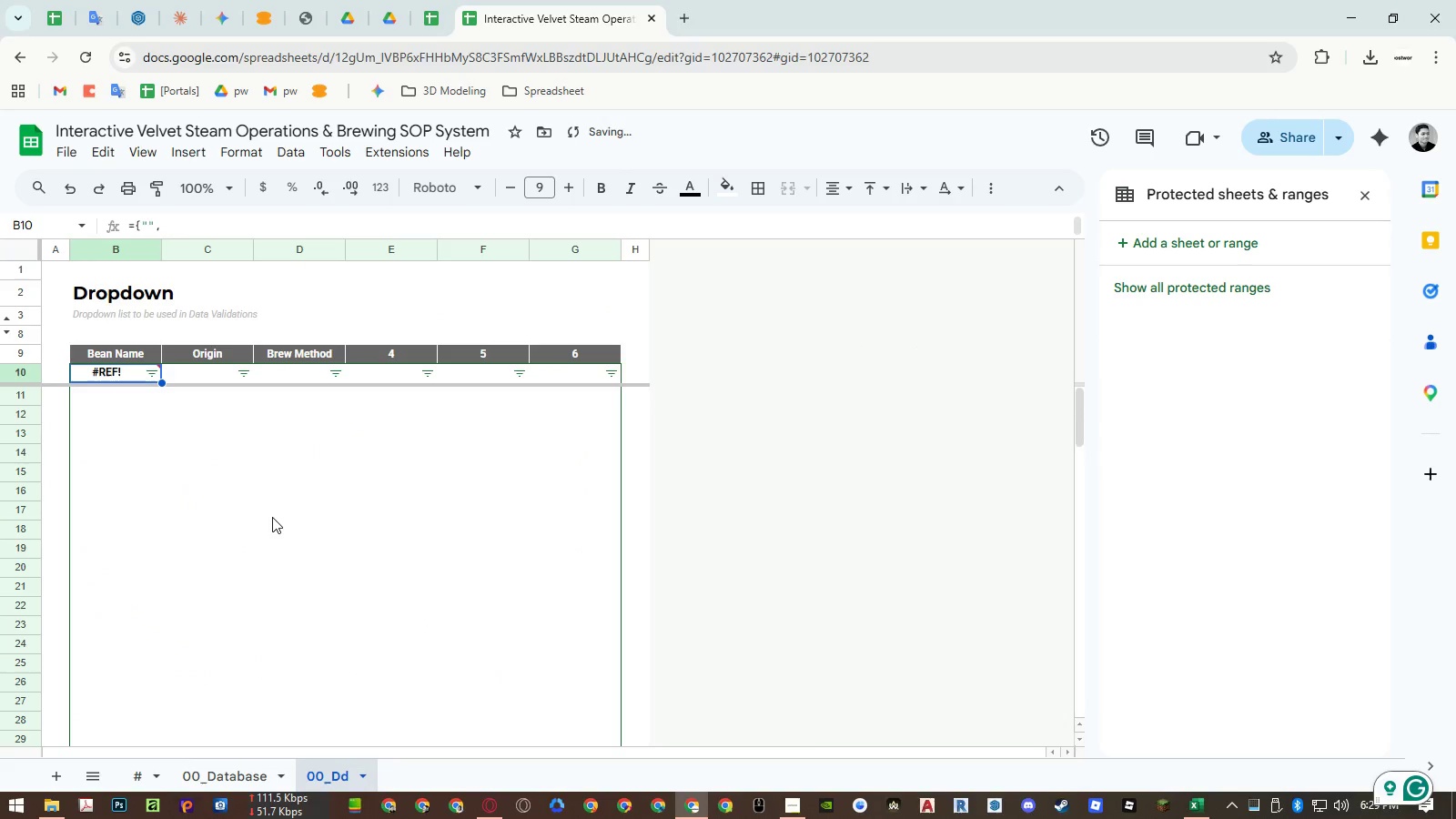 
scroll: coordinate [222, 568], scroll_direction: down, amount: 10.0
 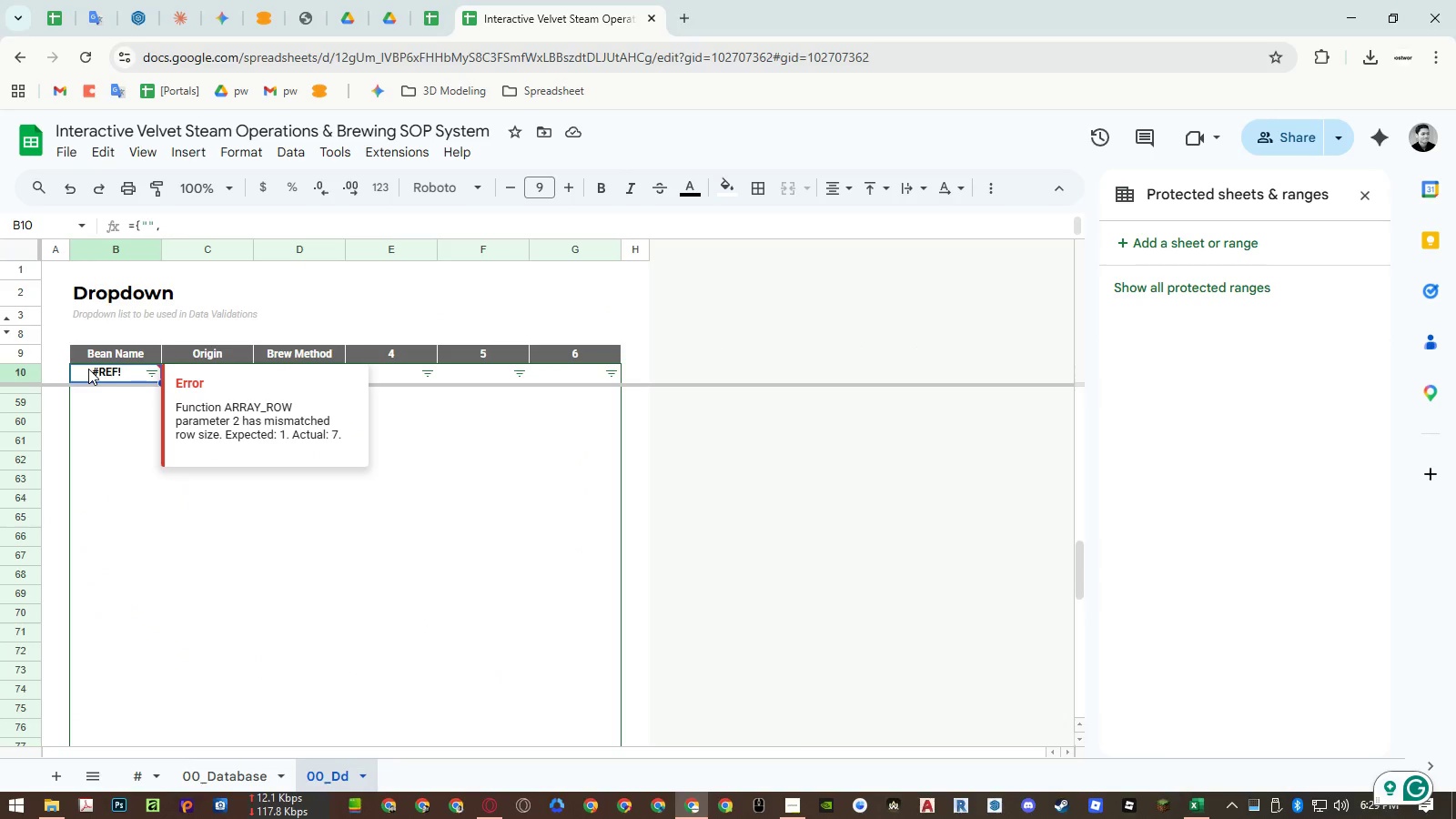 
double_click([88, 369])
 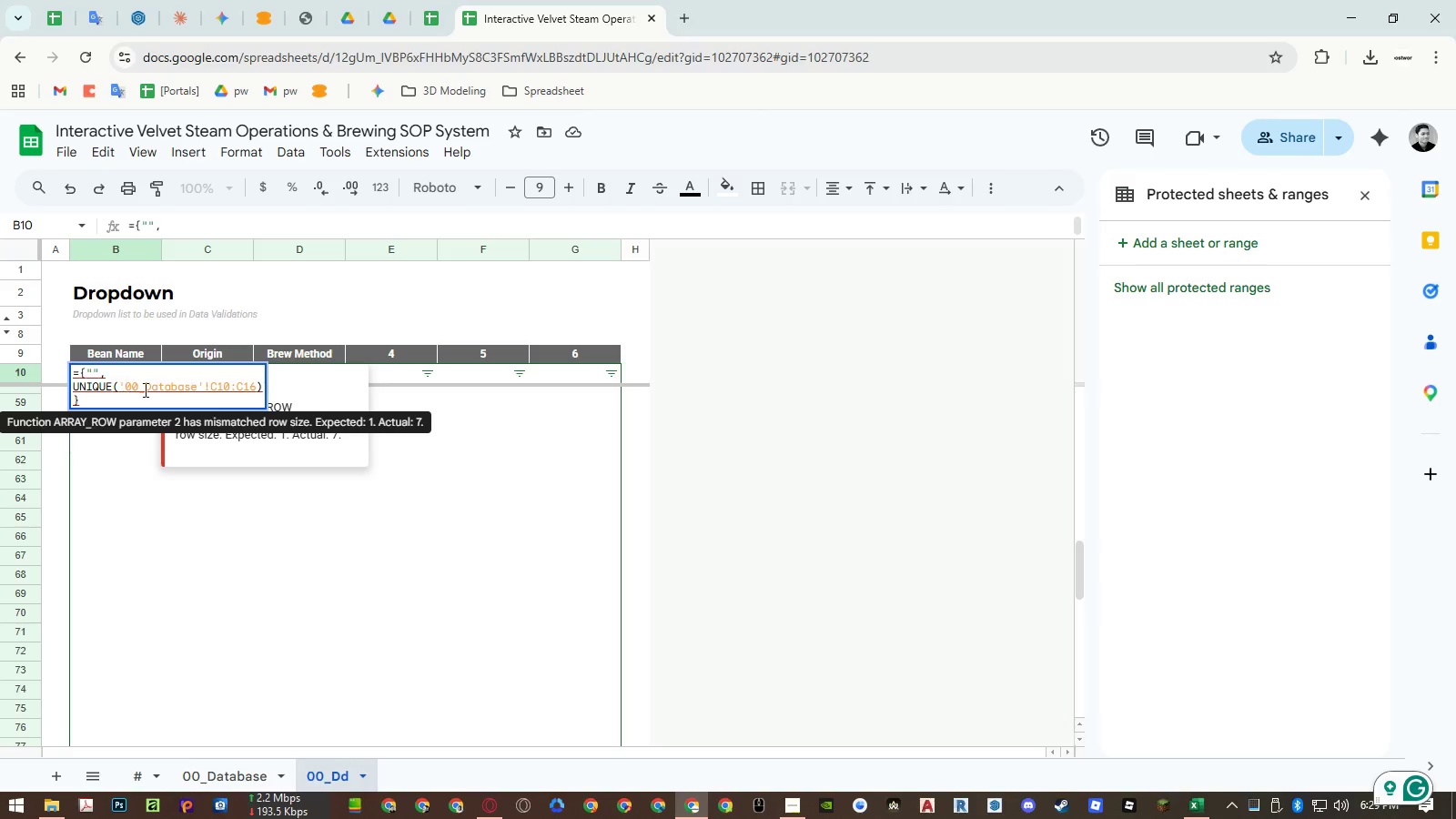 
left_click([148, 390])
 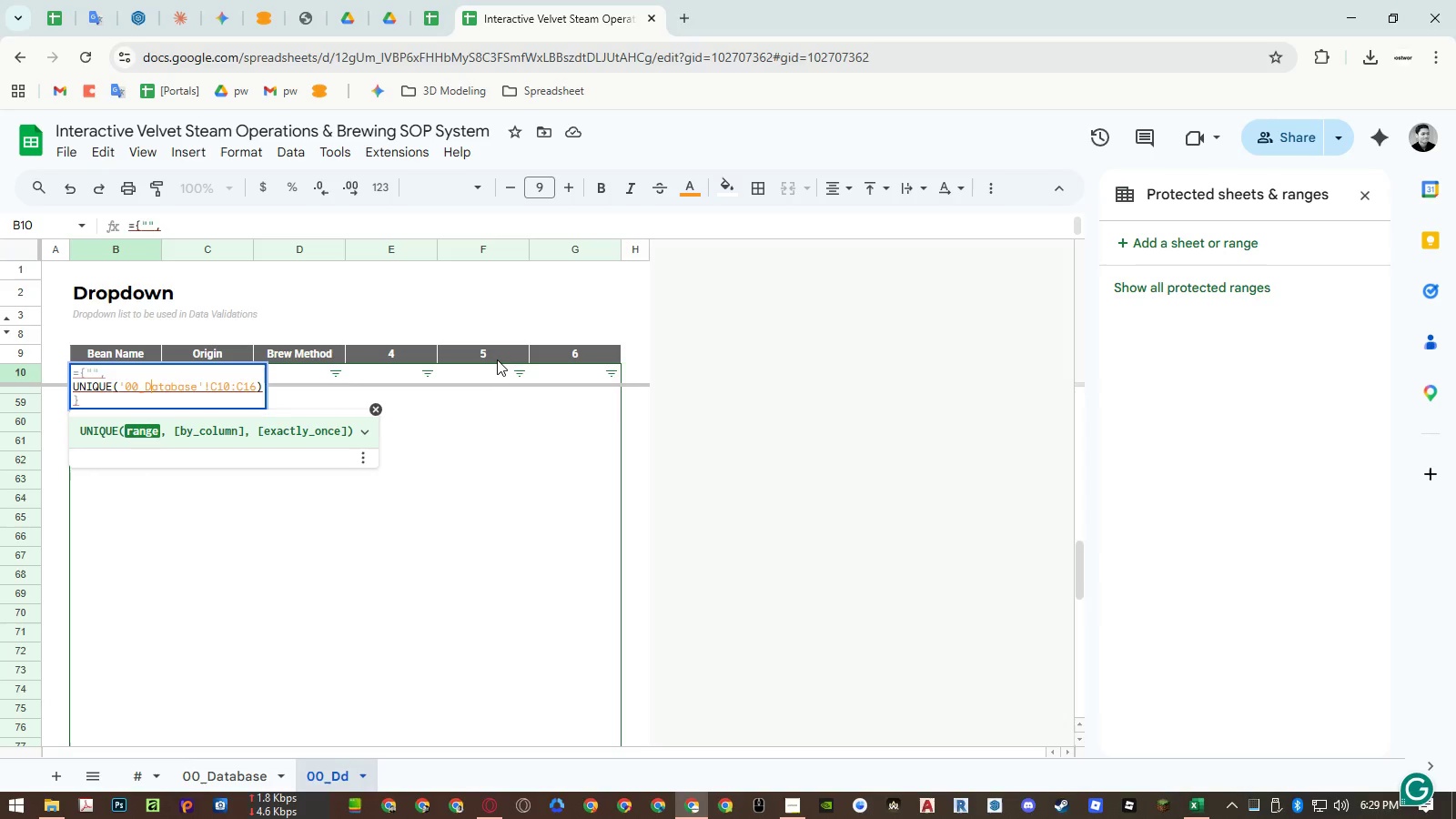 
wait(7.59)
 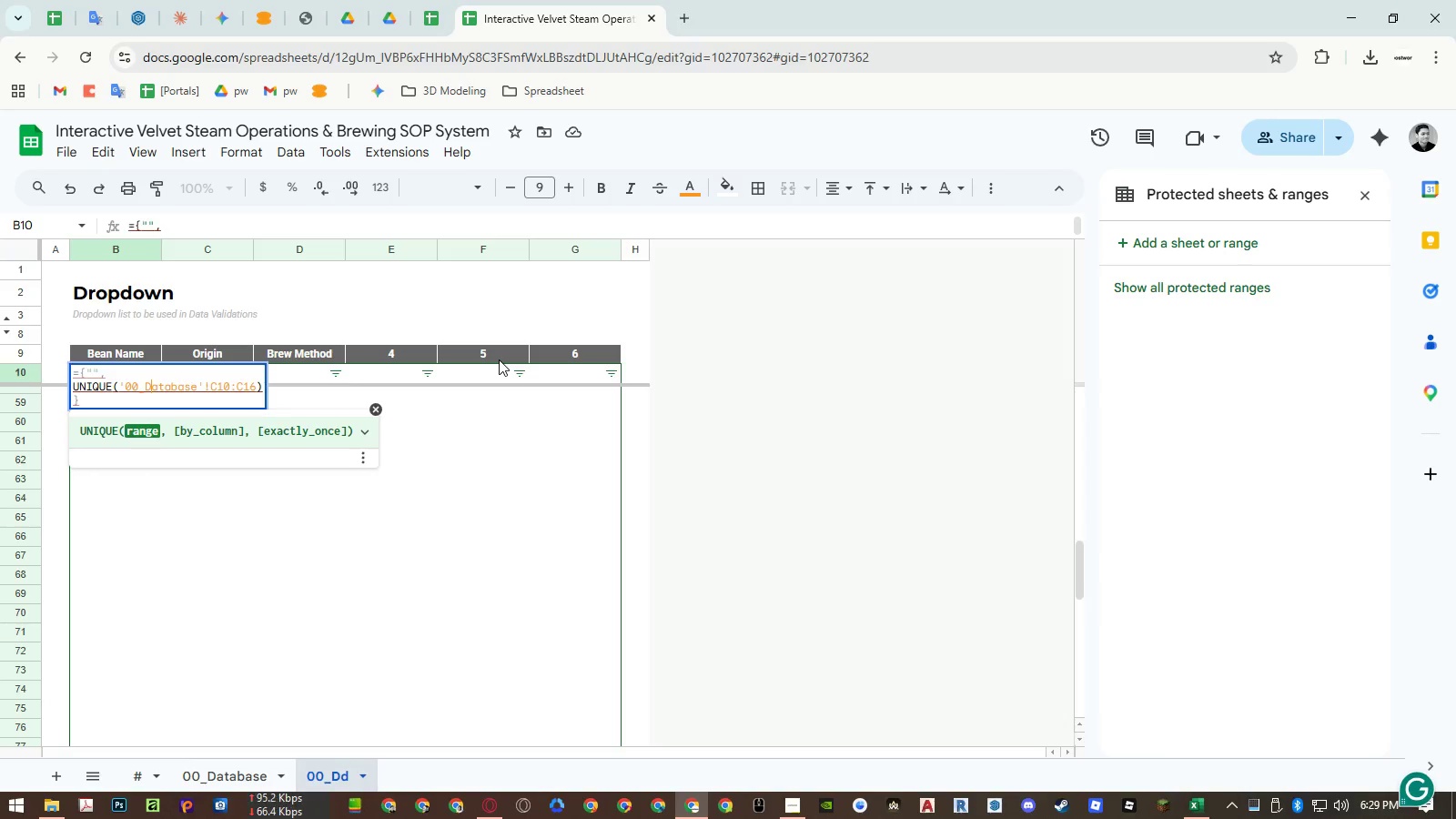 
key(Escape)
 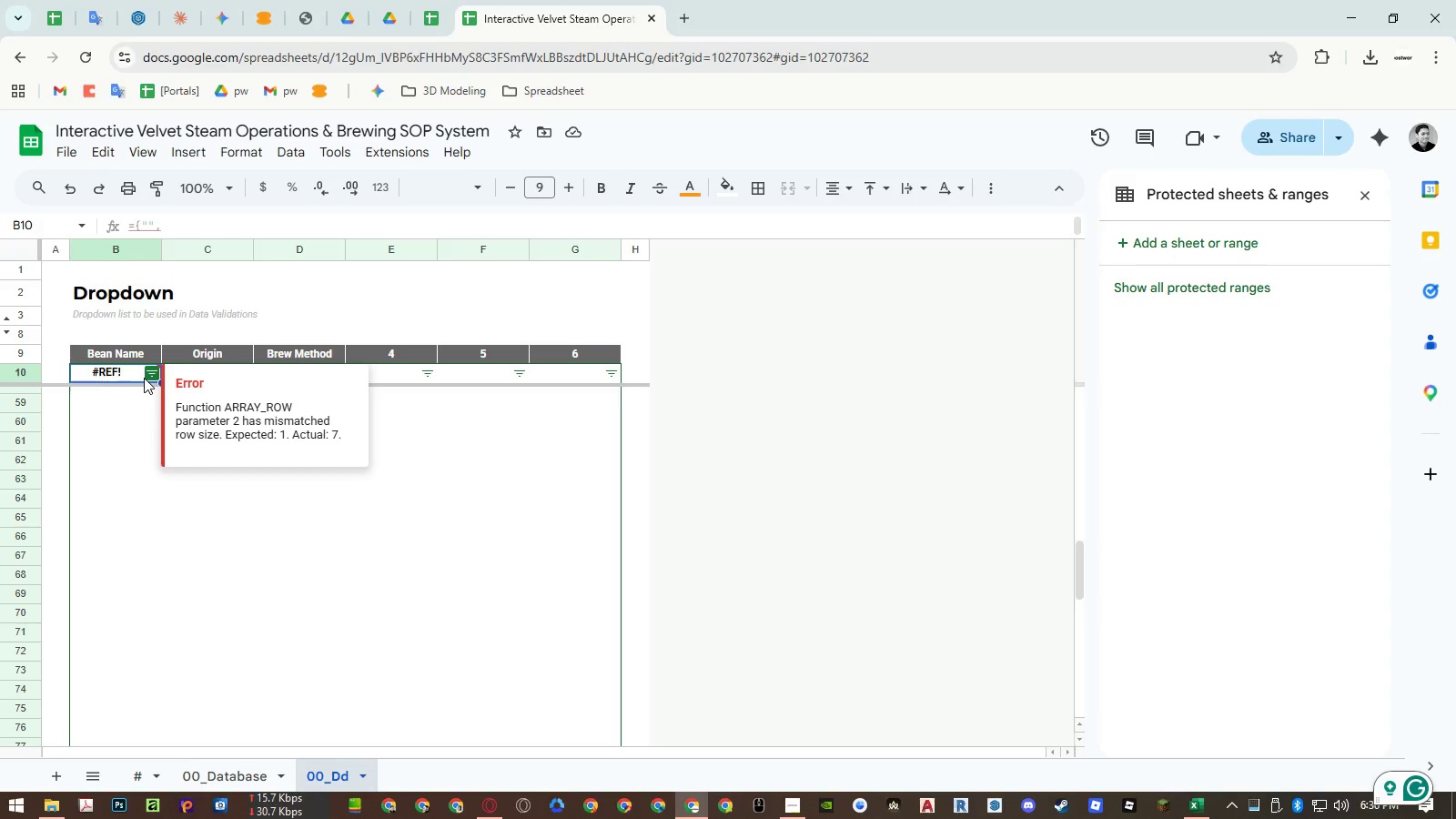 
double_click([112, 378])
 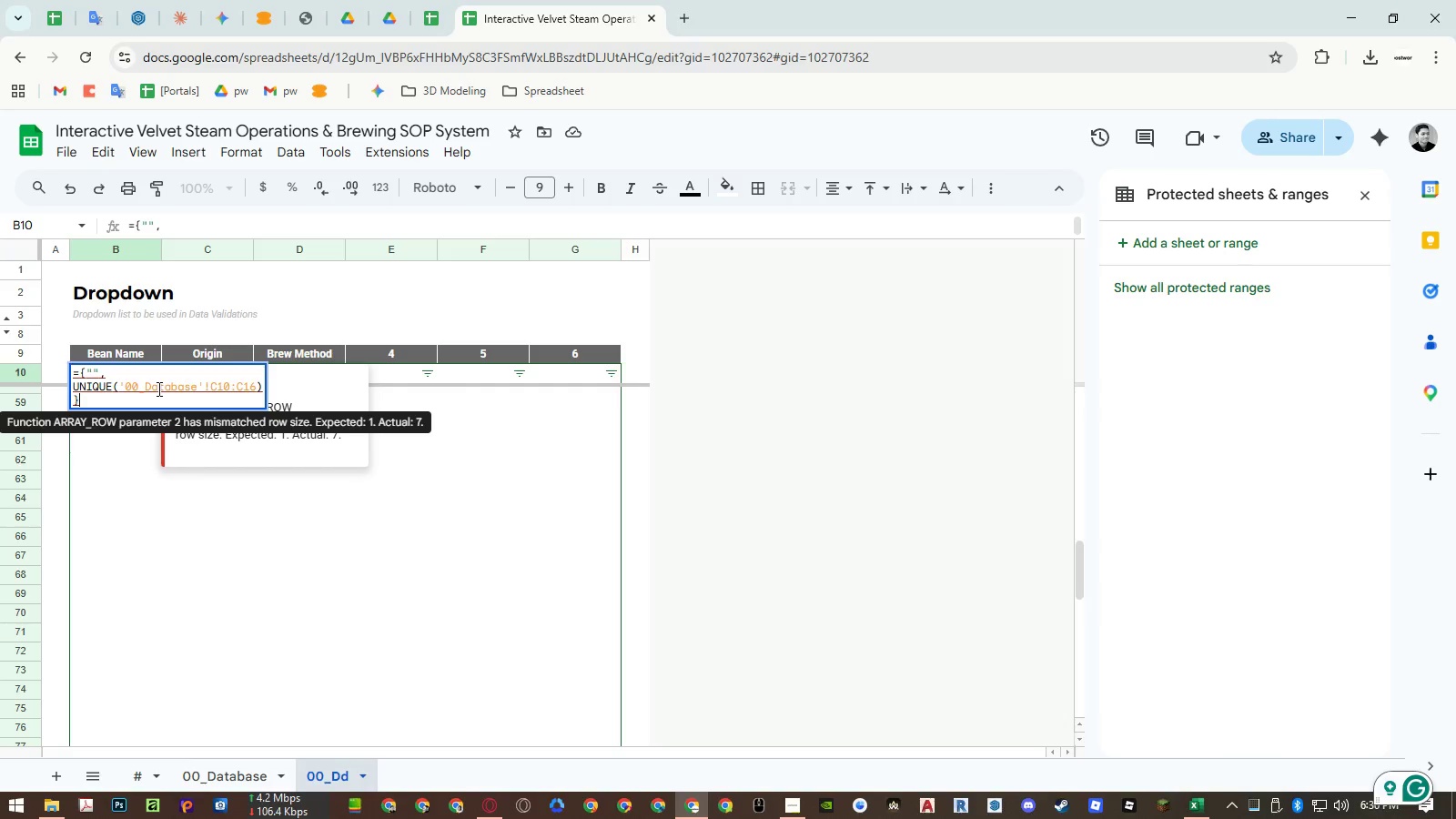 
key(Escape)
 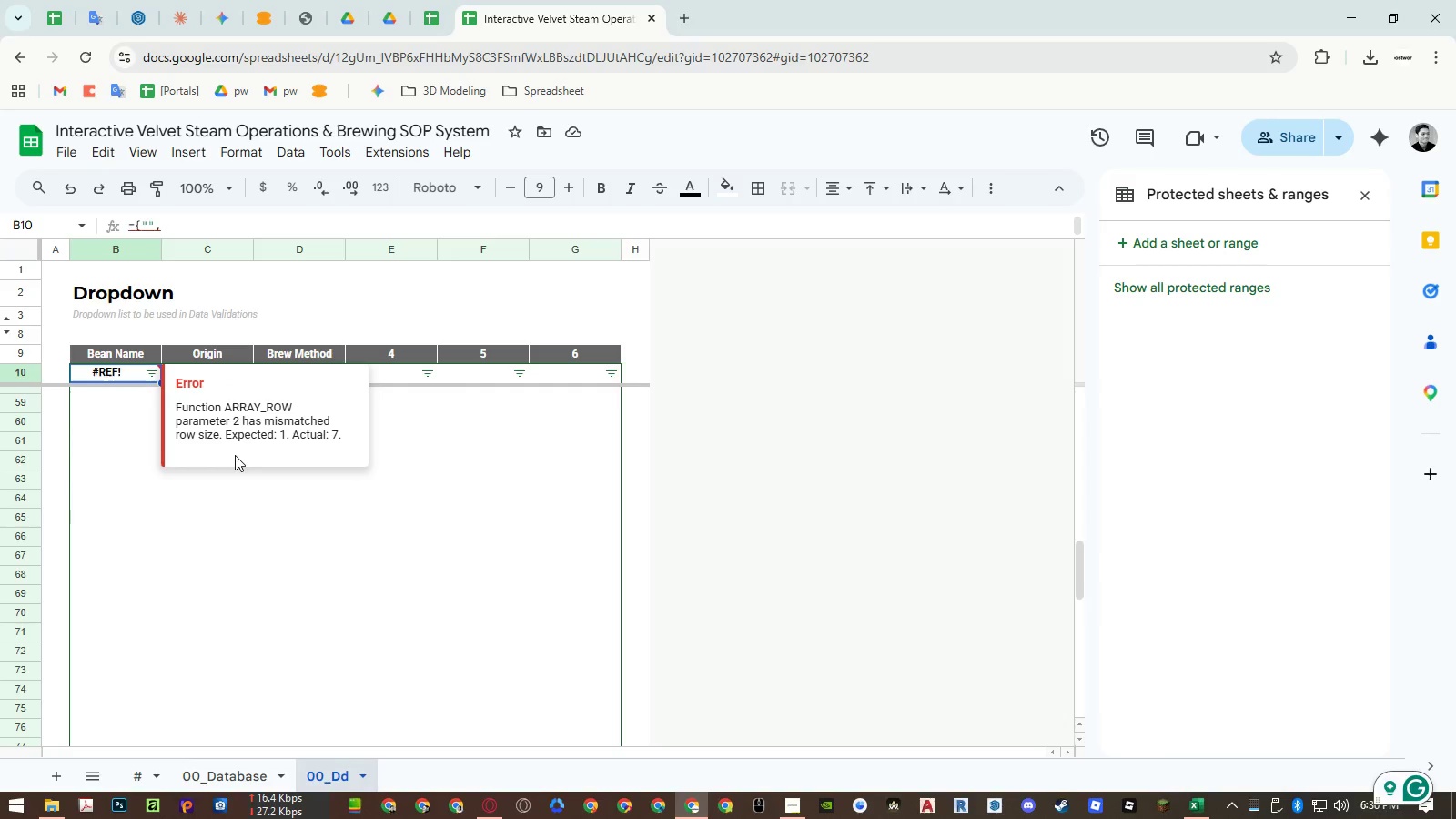 
key(ArrowDown)
 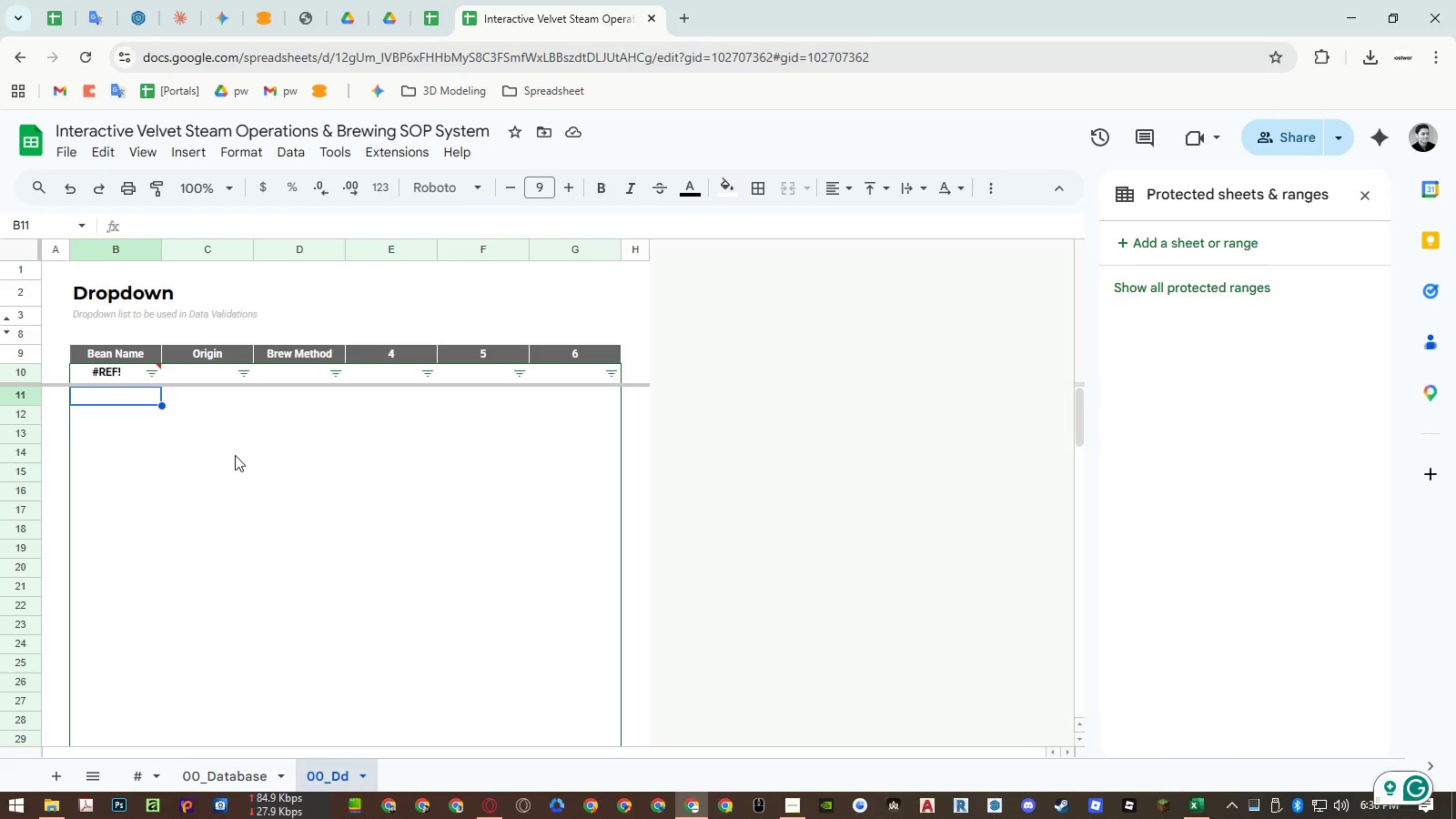 
key(Control+Shift+ArrowDown)
 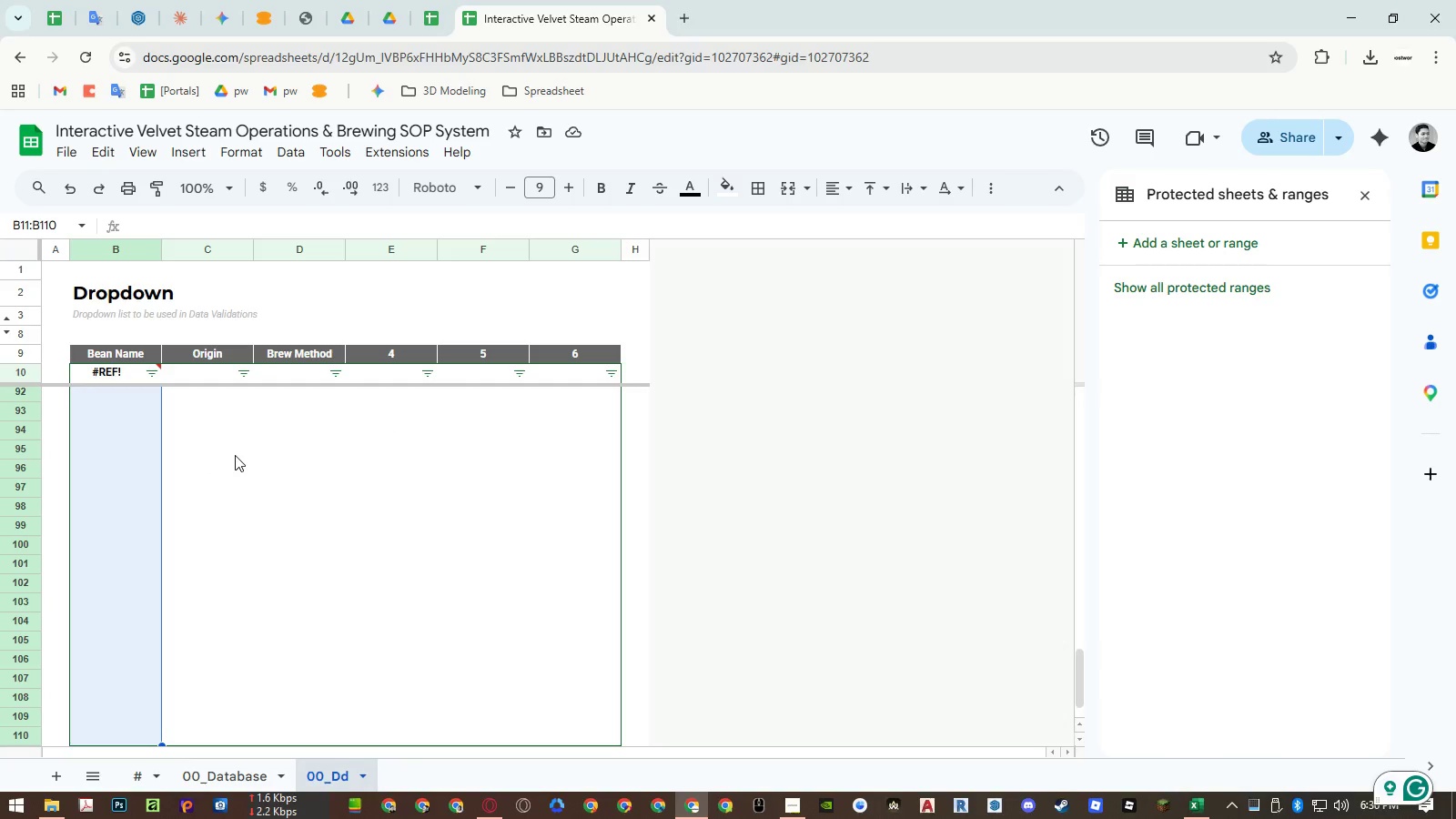 
key(Delete)
 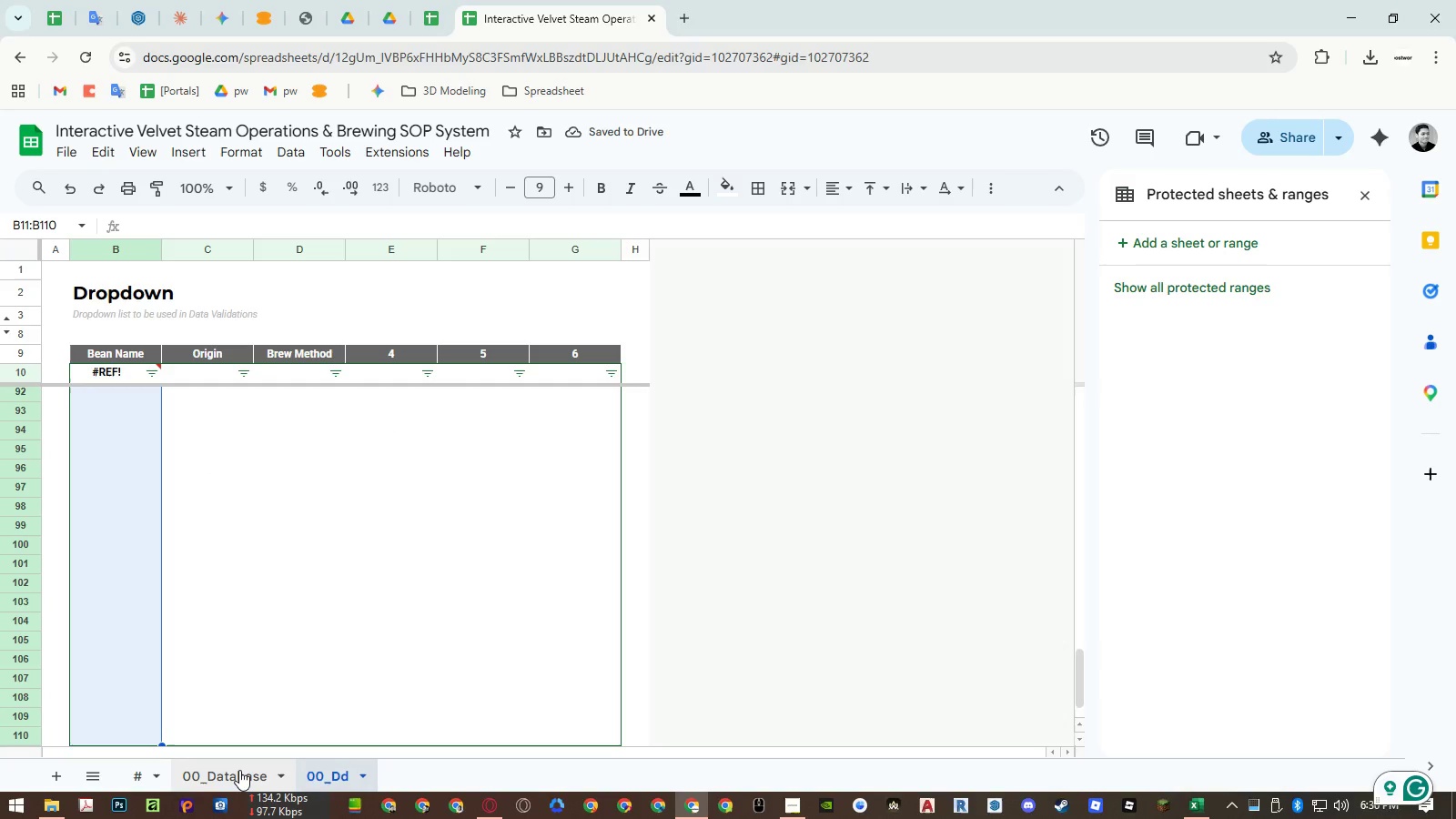 
left_click([239, 770])
 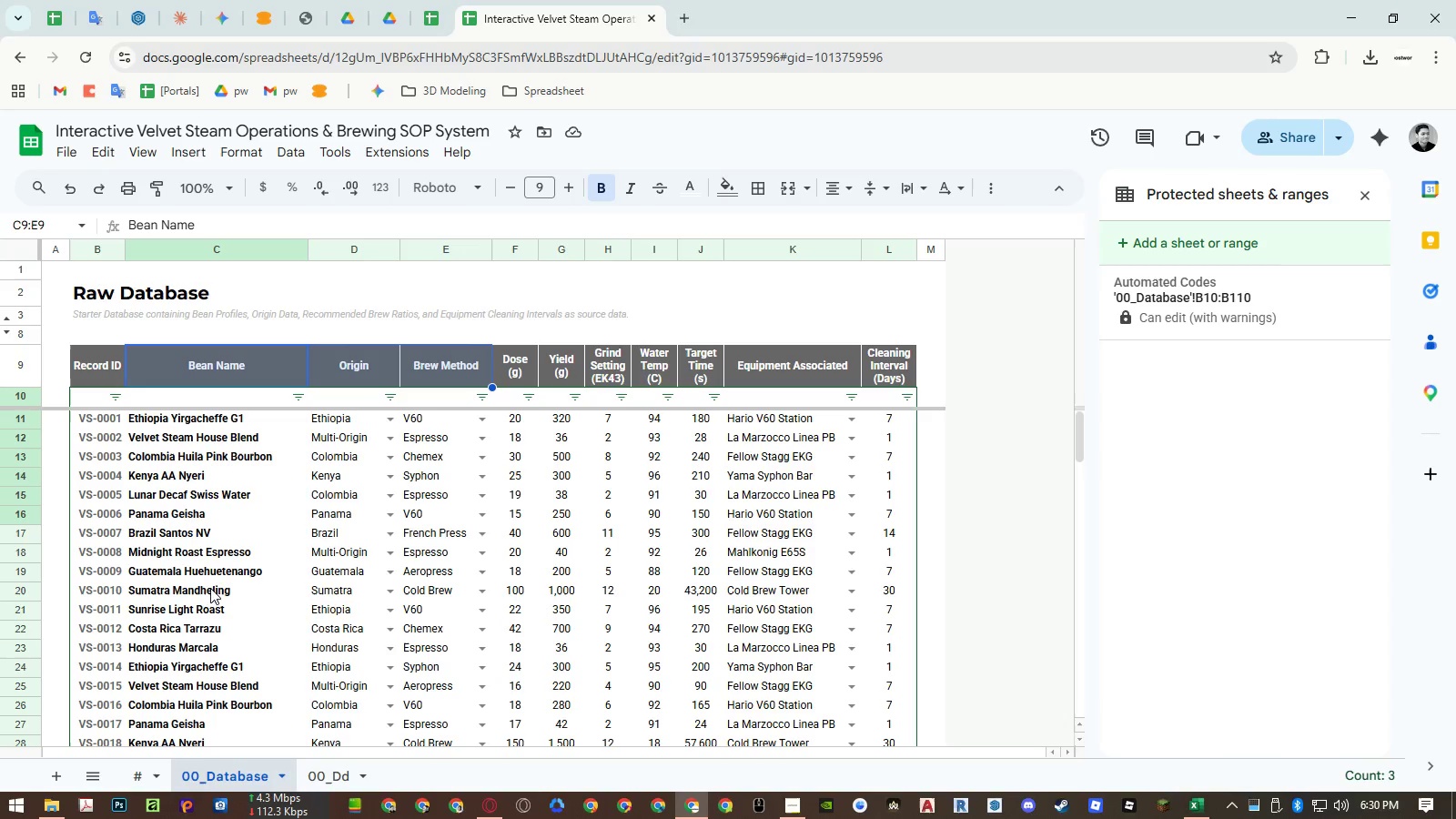 
left_click([333, 776])
 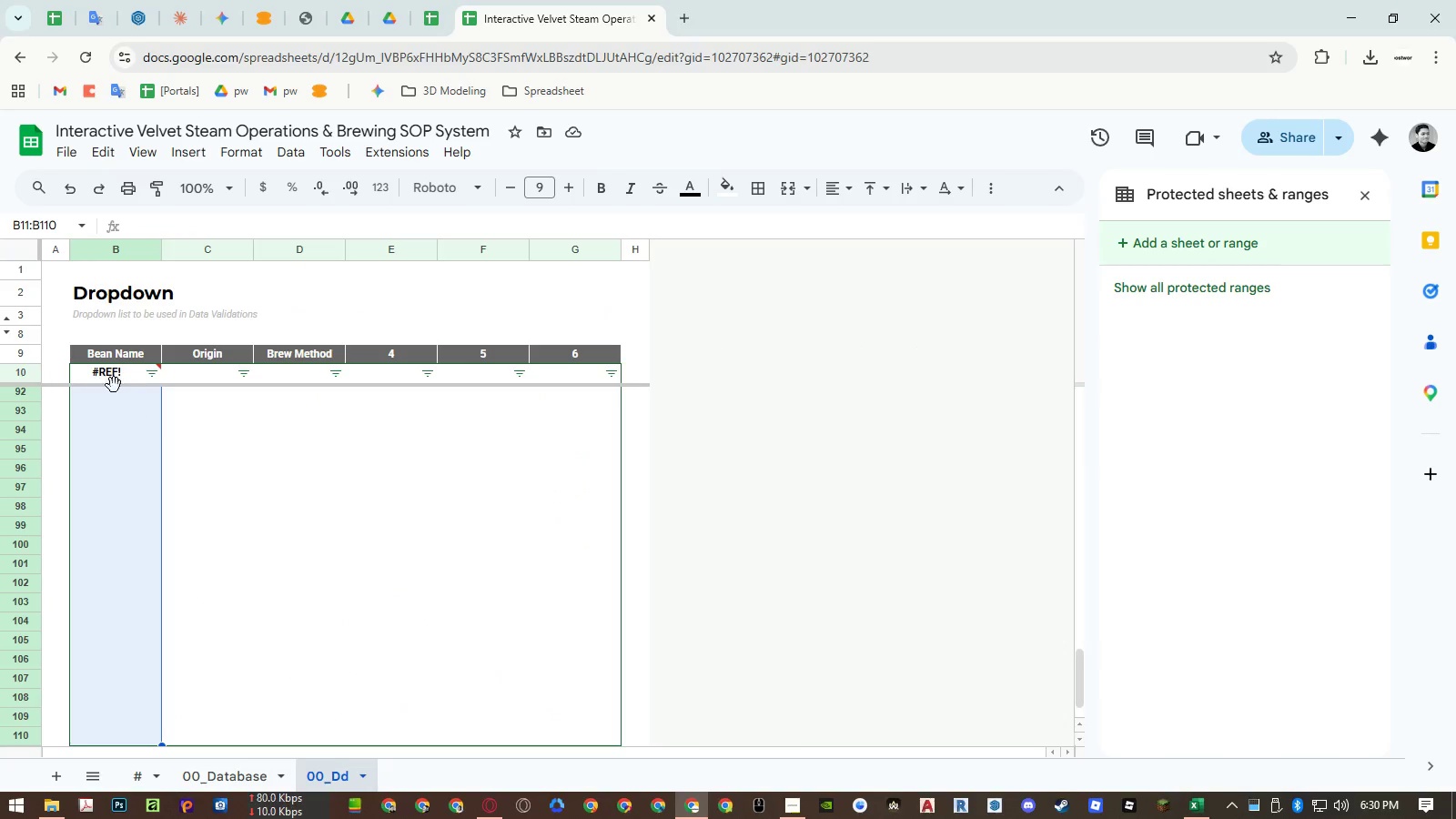 
left_click([114, 377])
 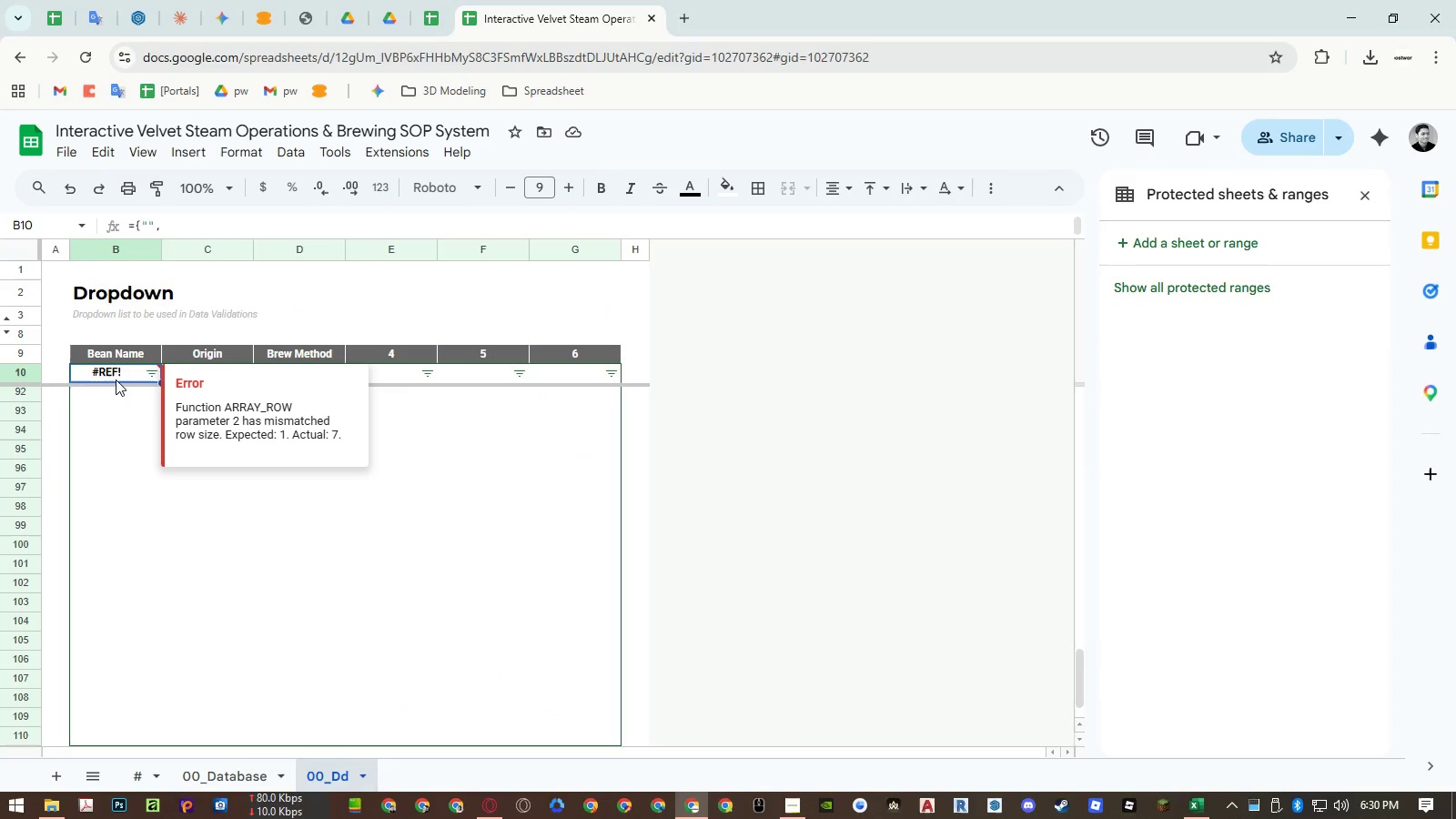 
double_click([115, 376])
 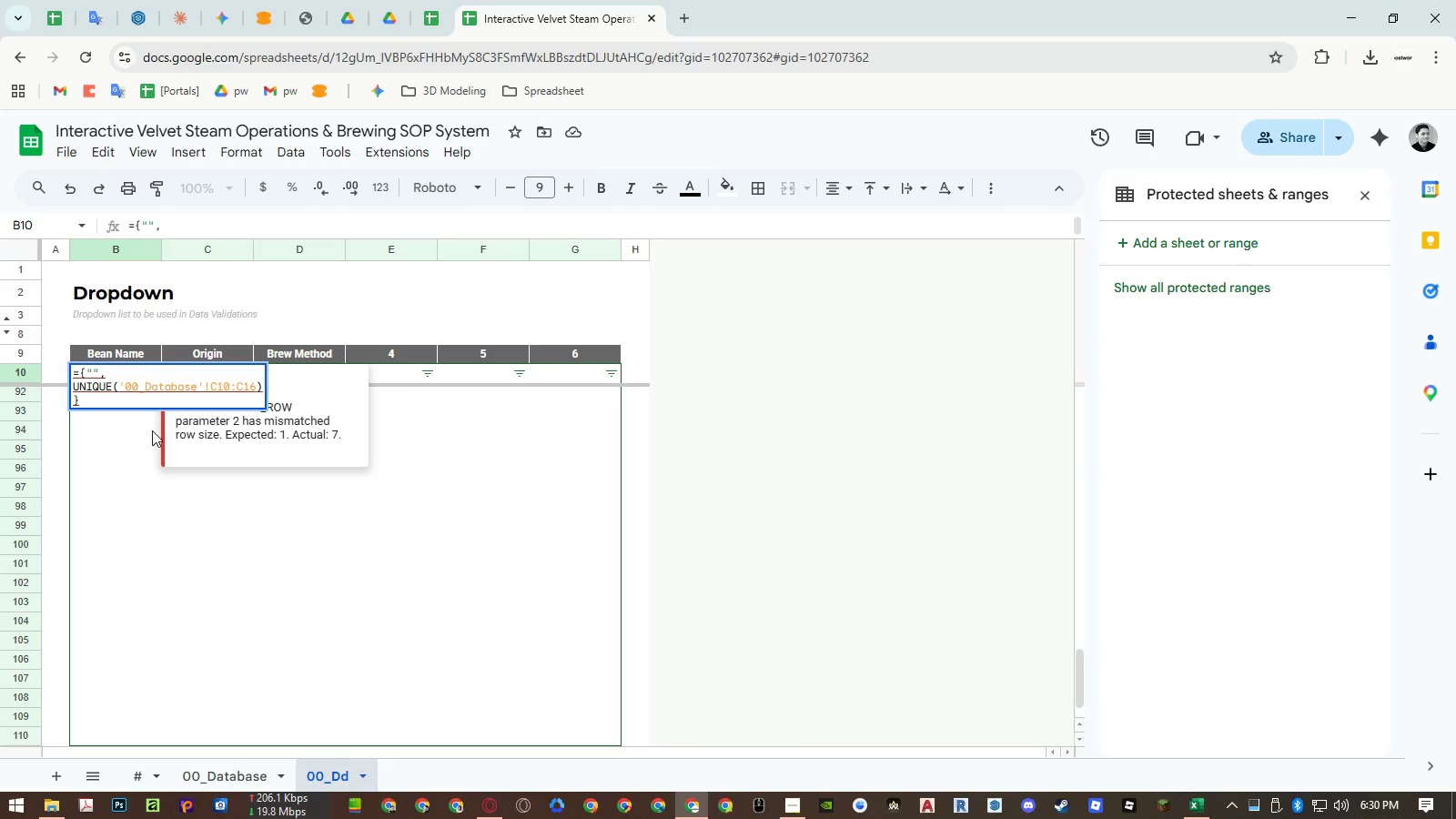 
key(Escape)
type(=uniq)
 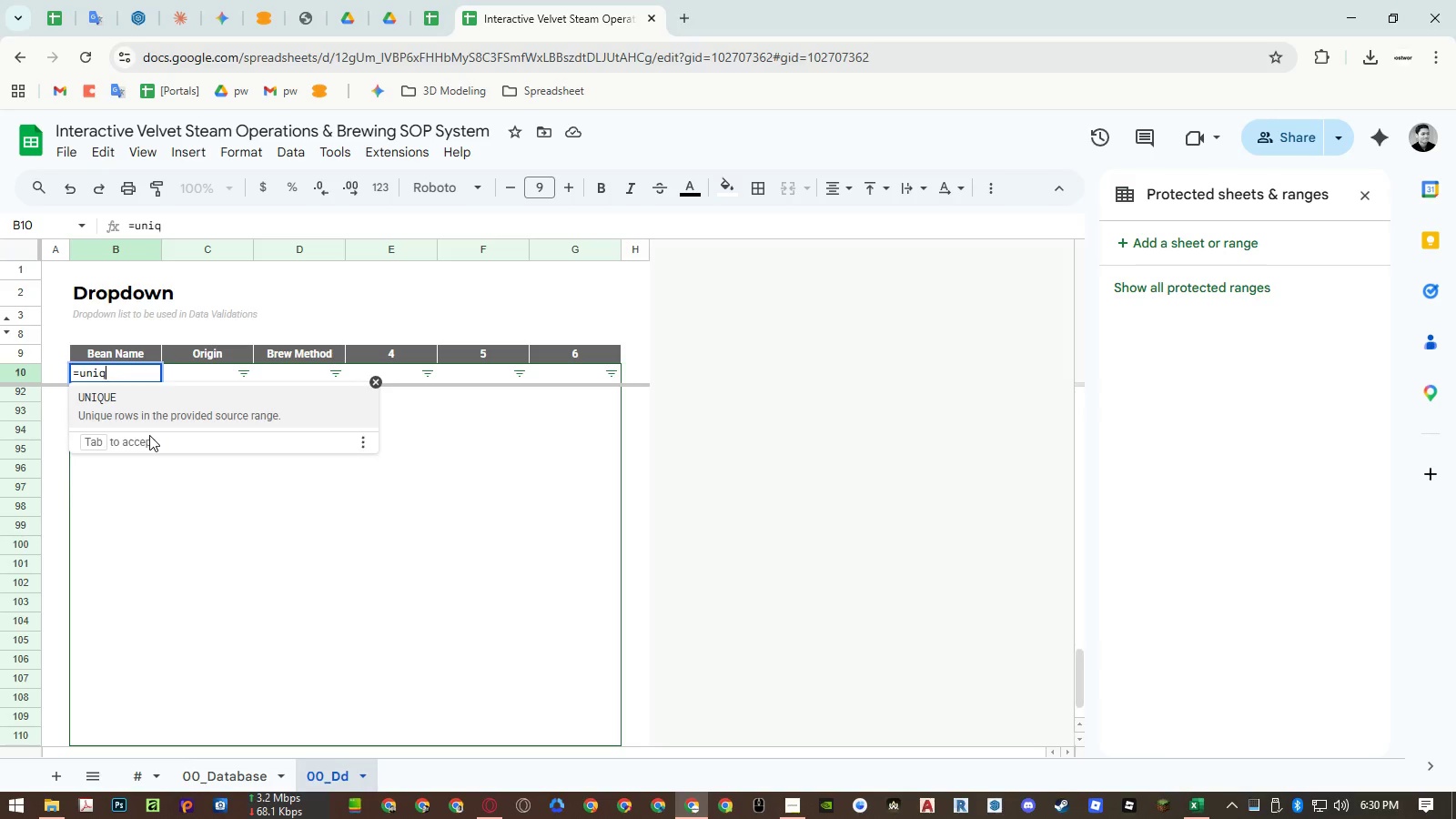 
key(Enter)
 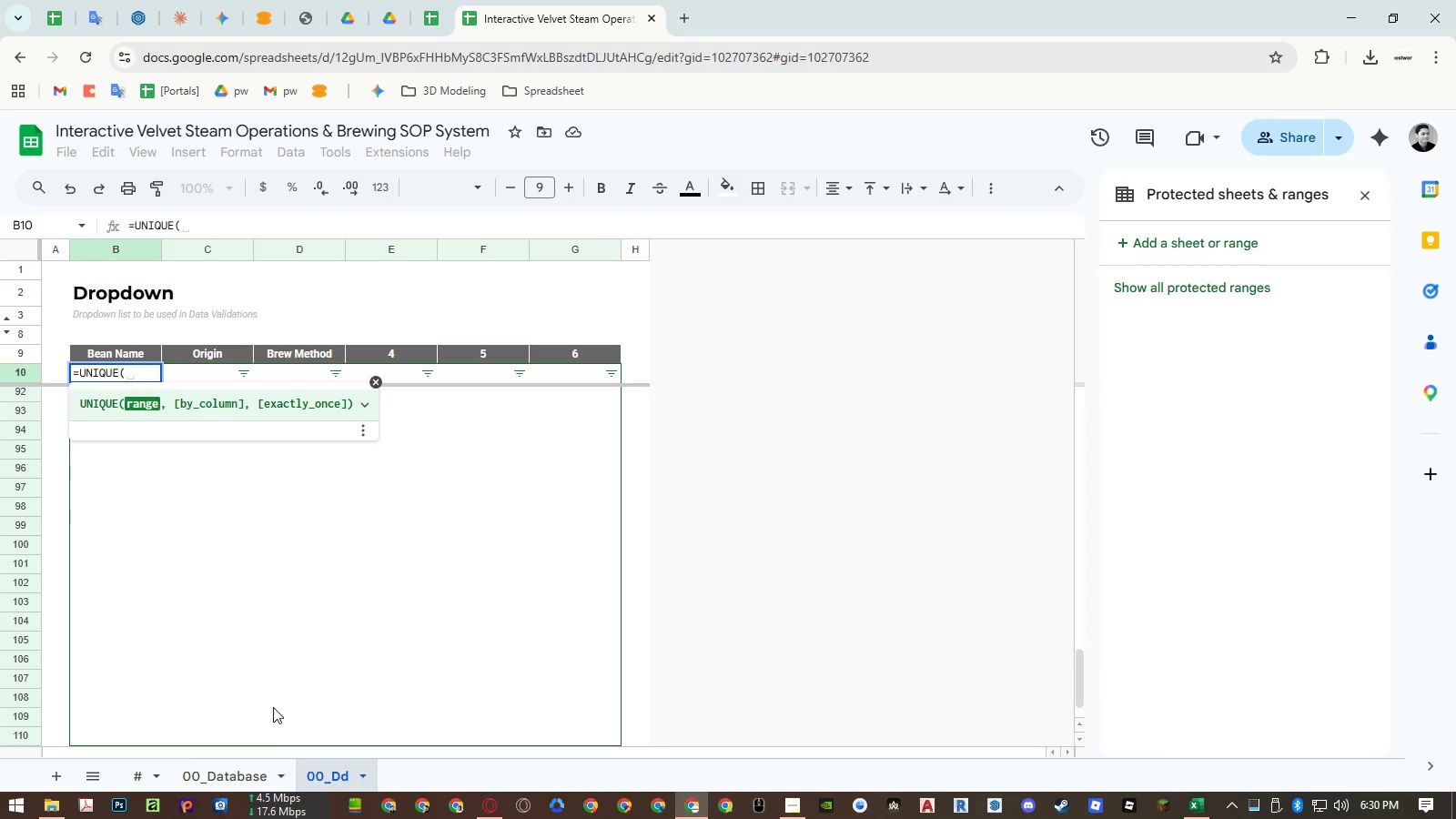 
left_click([253, 769])
 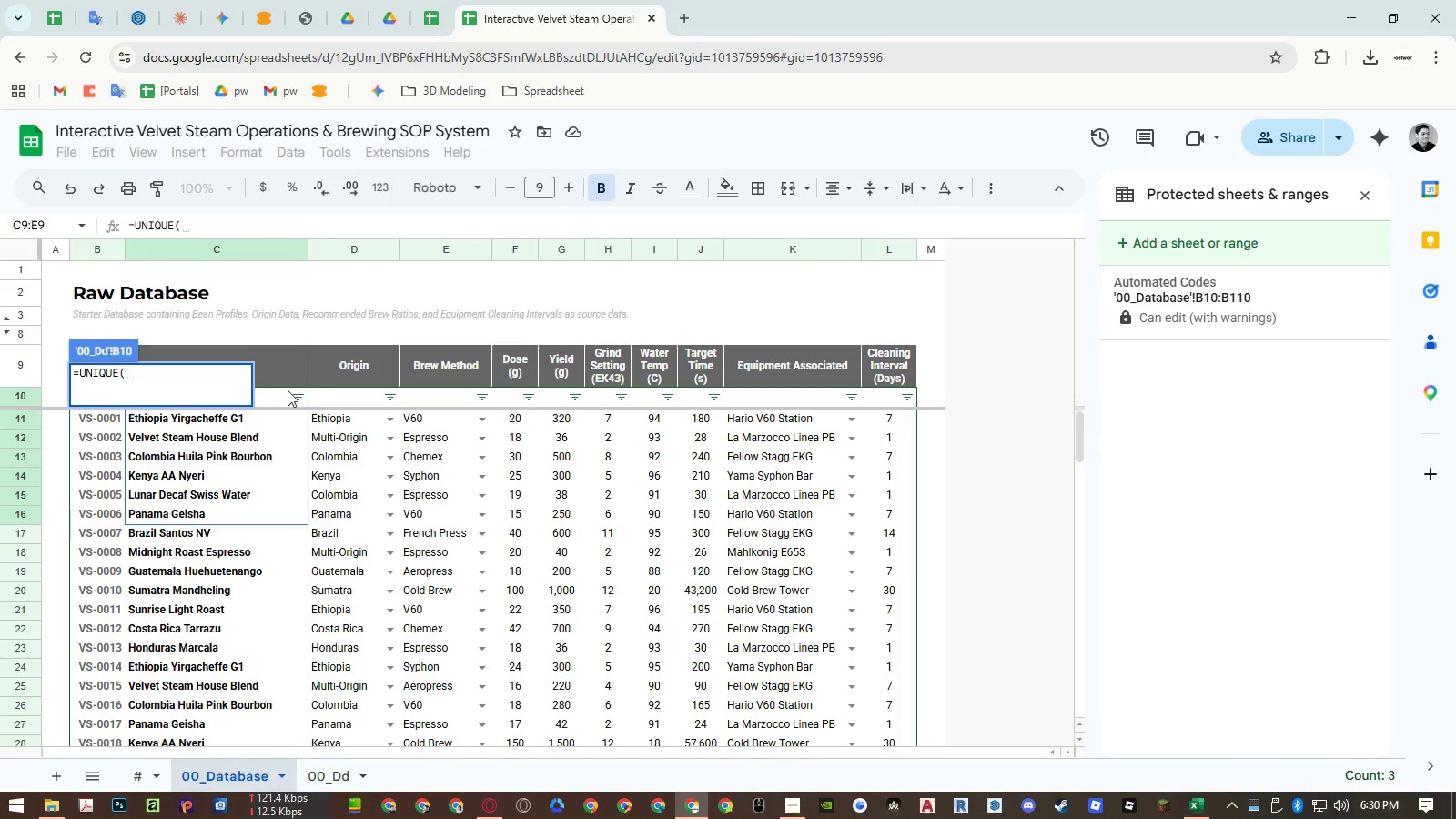 
left_click_drag(start_coordinate=[285, 396], to_coordinate=[277, 481])
 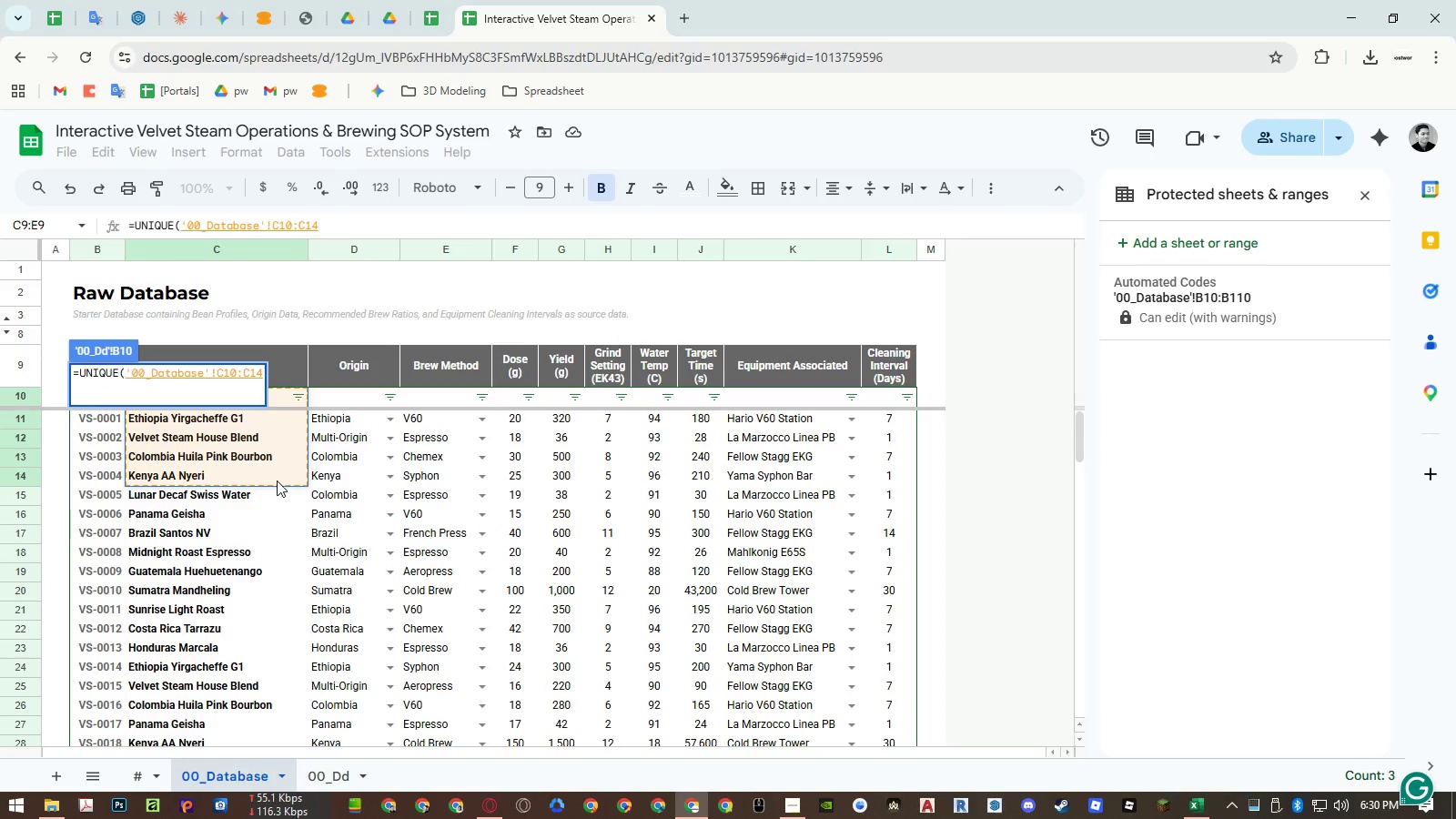 
key(Backspace)
 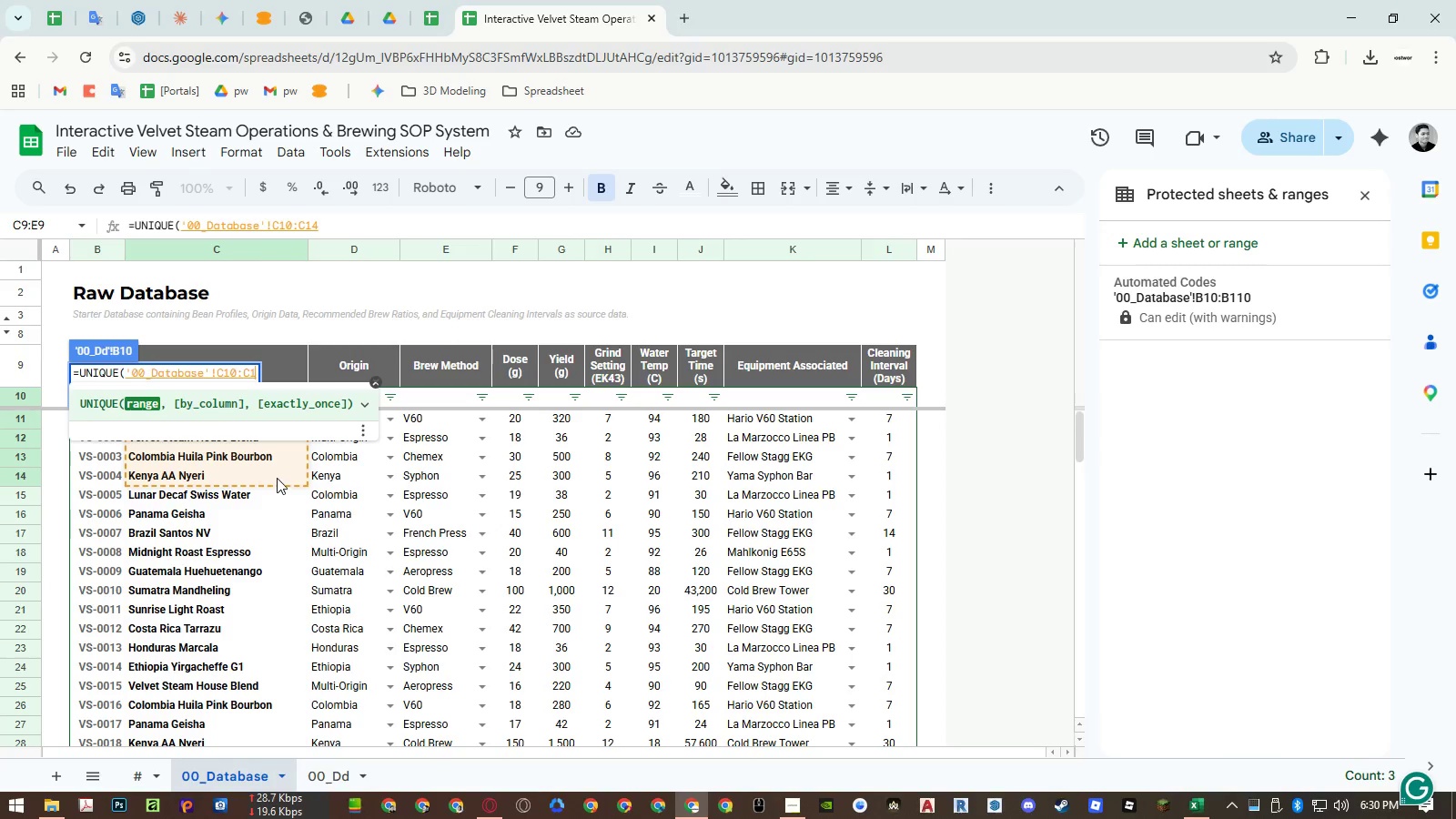 
key(Backspace)
 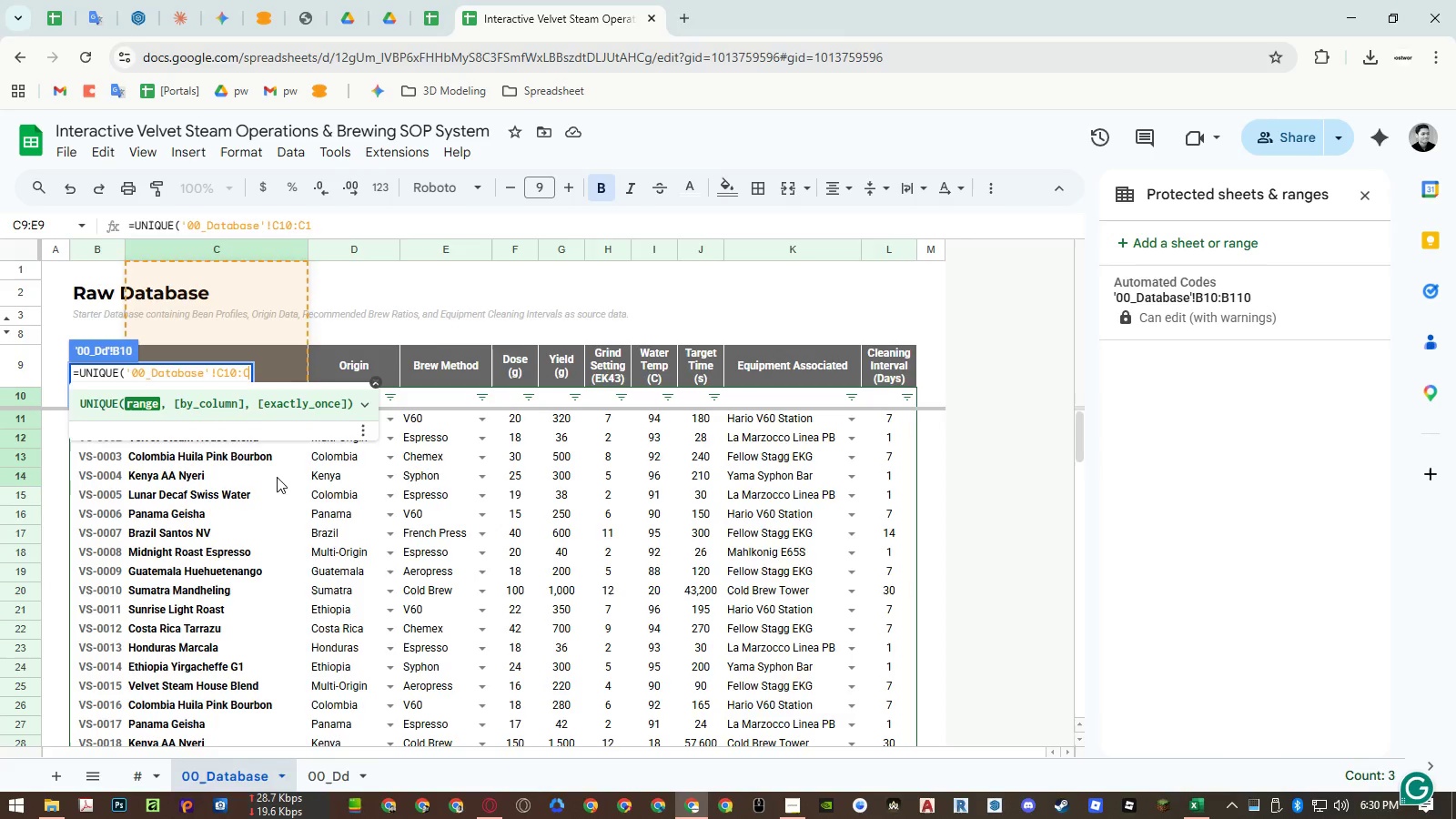 
key(Enter)
 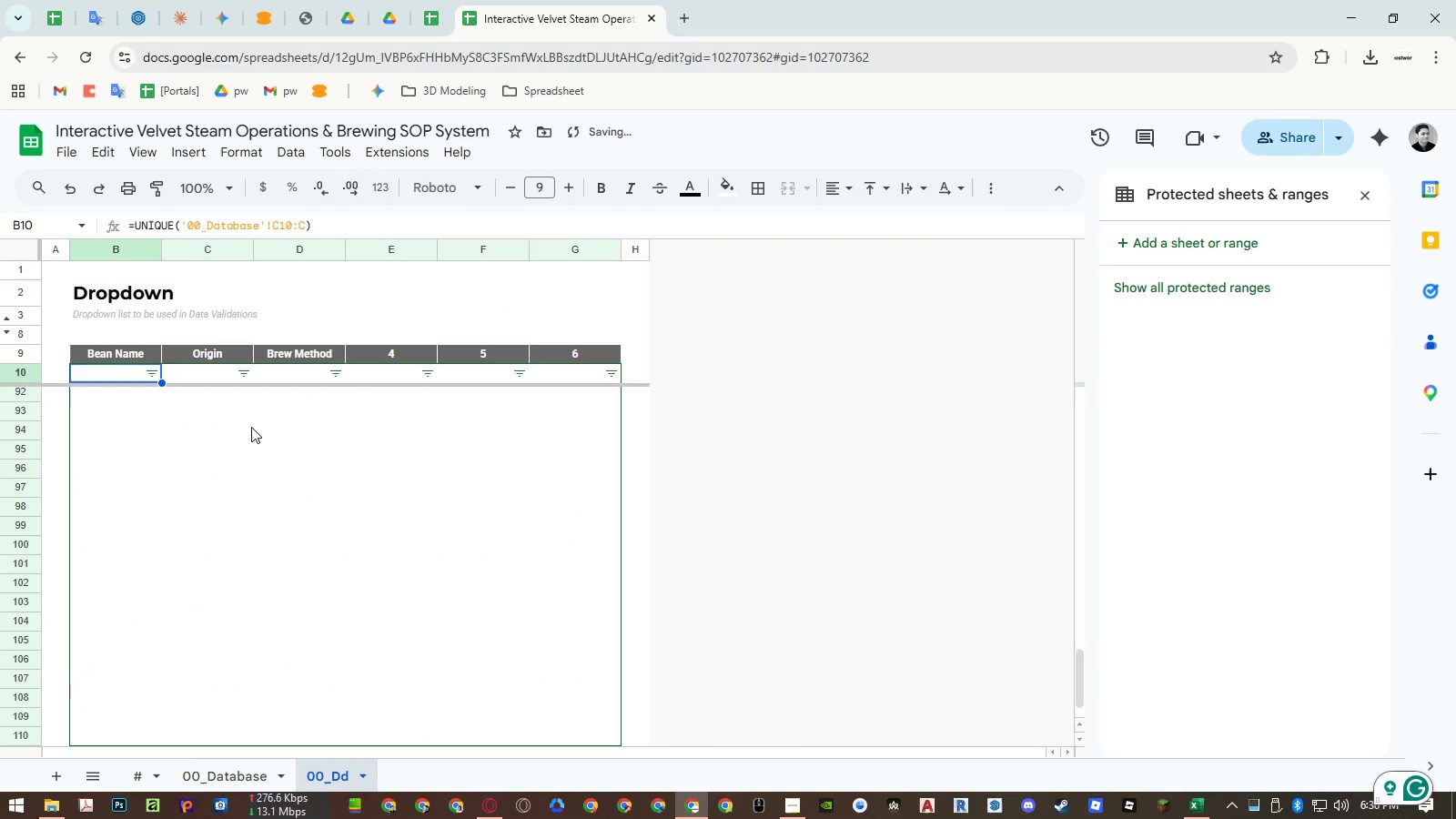 
key(ArrowDown)
 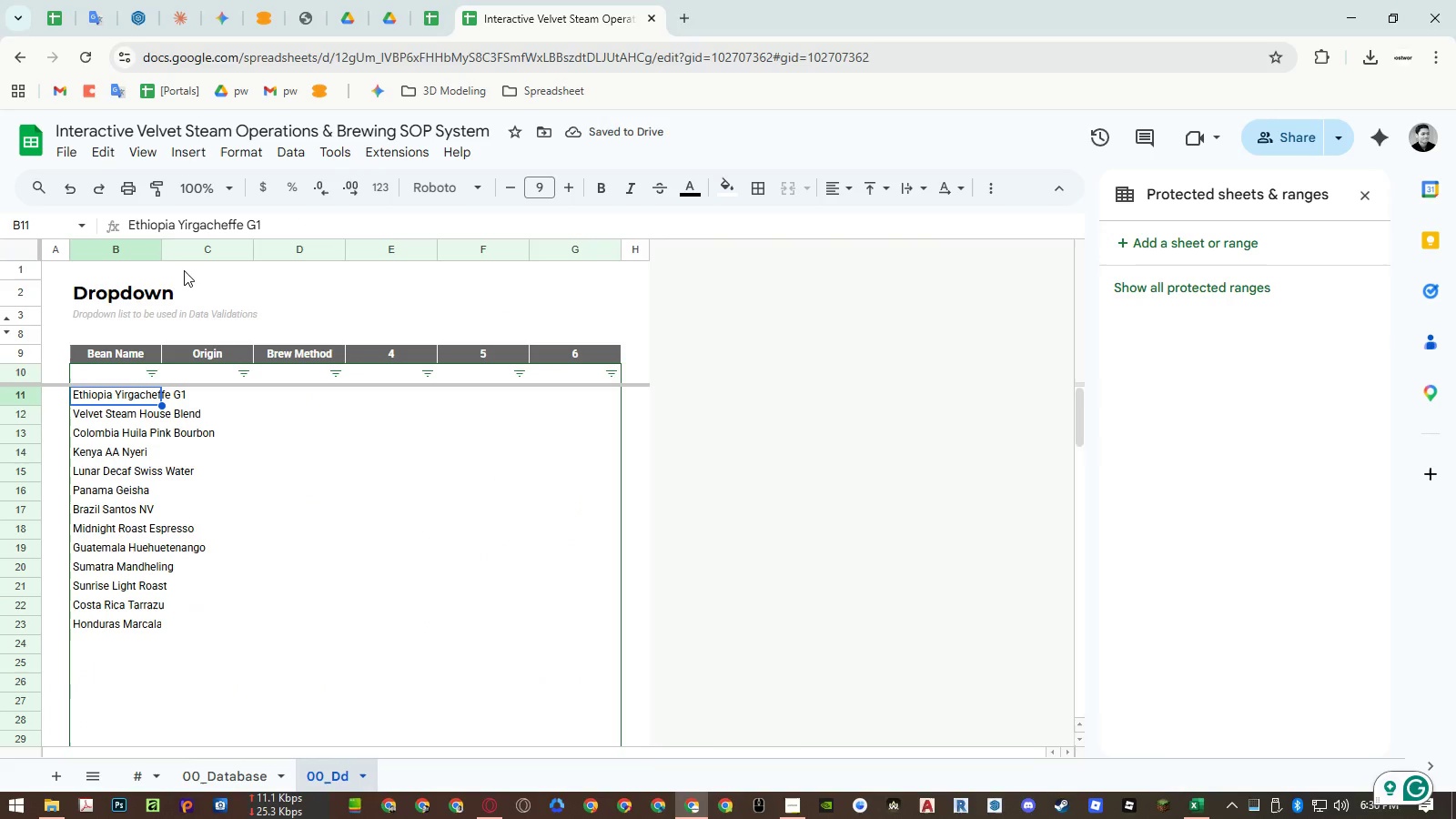 
double_click([165, 255])
 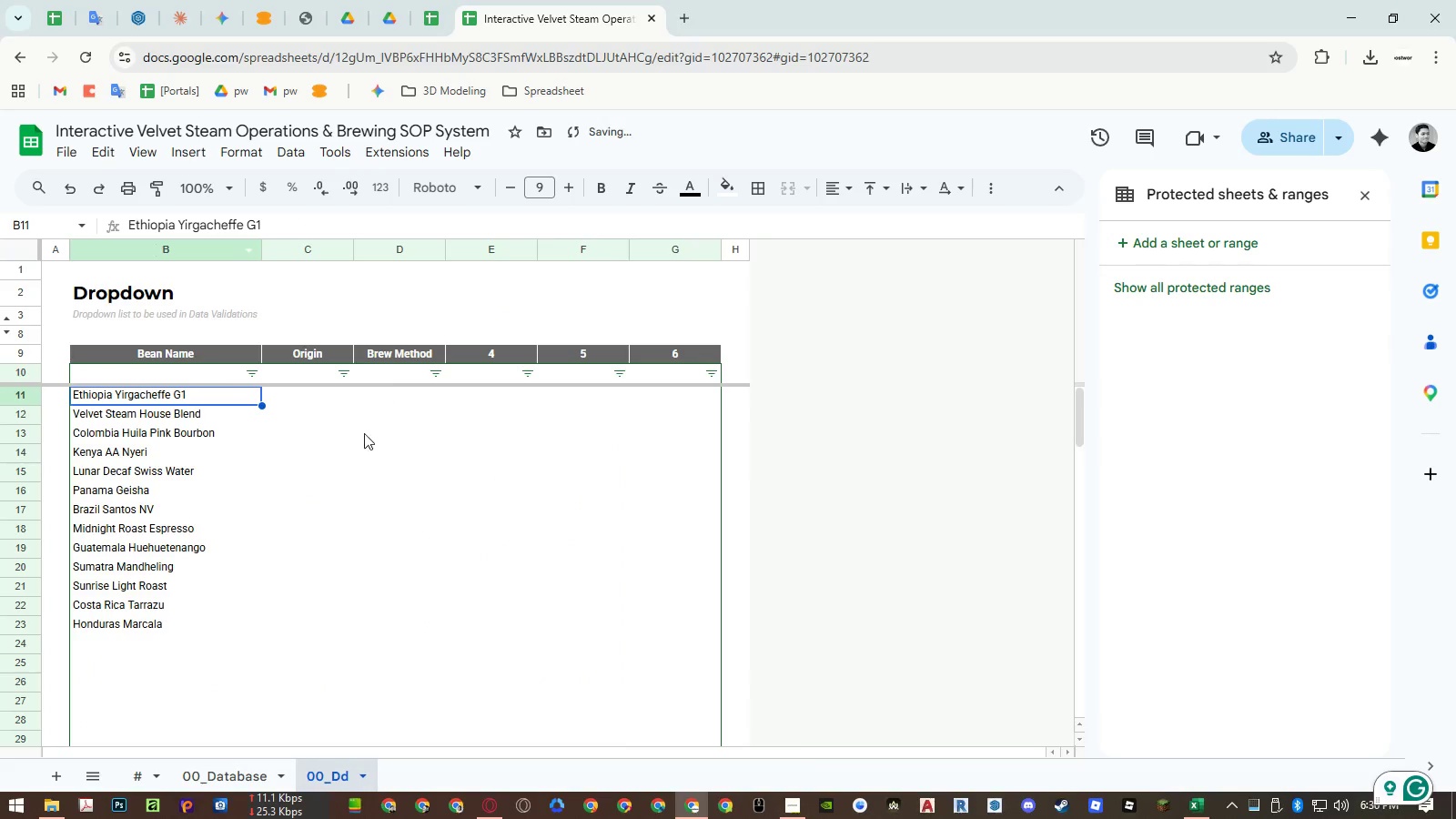 
left_click([355, 446])
 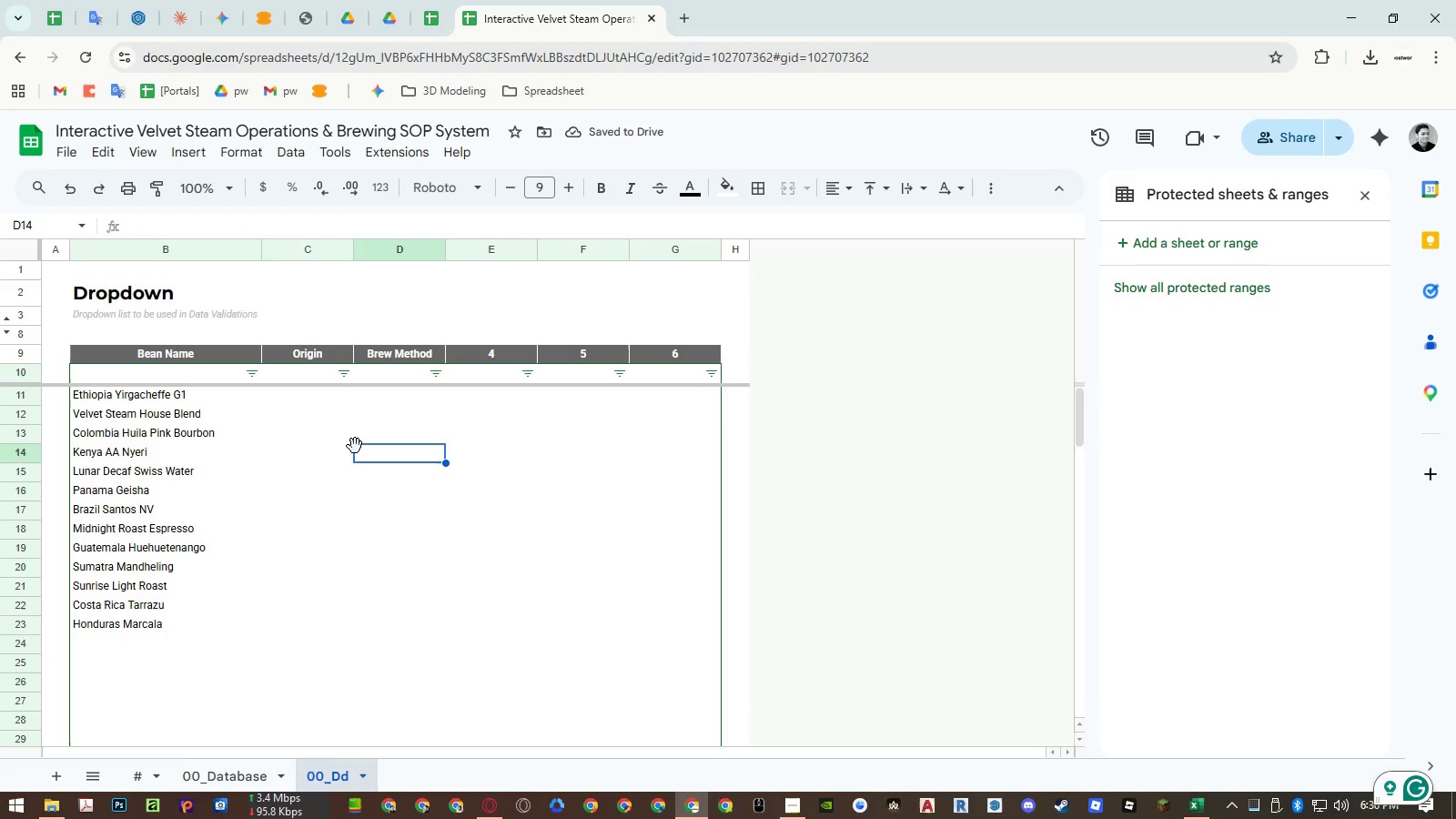 
left_click([224, 373])
 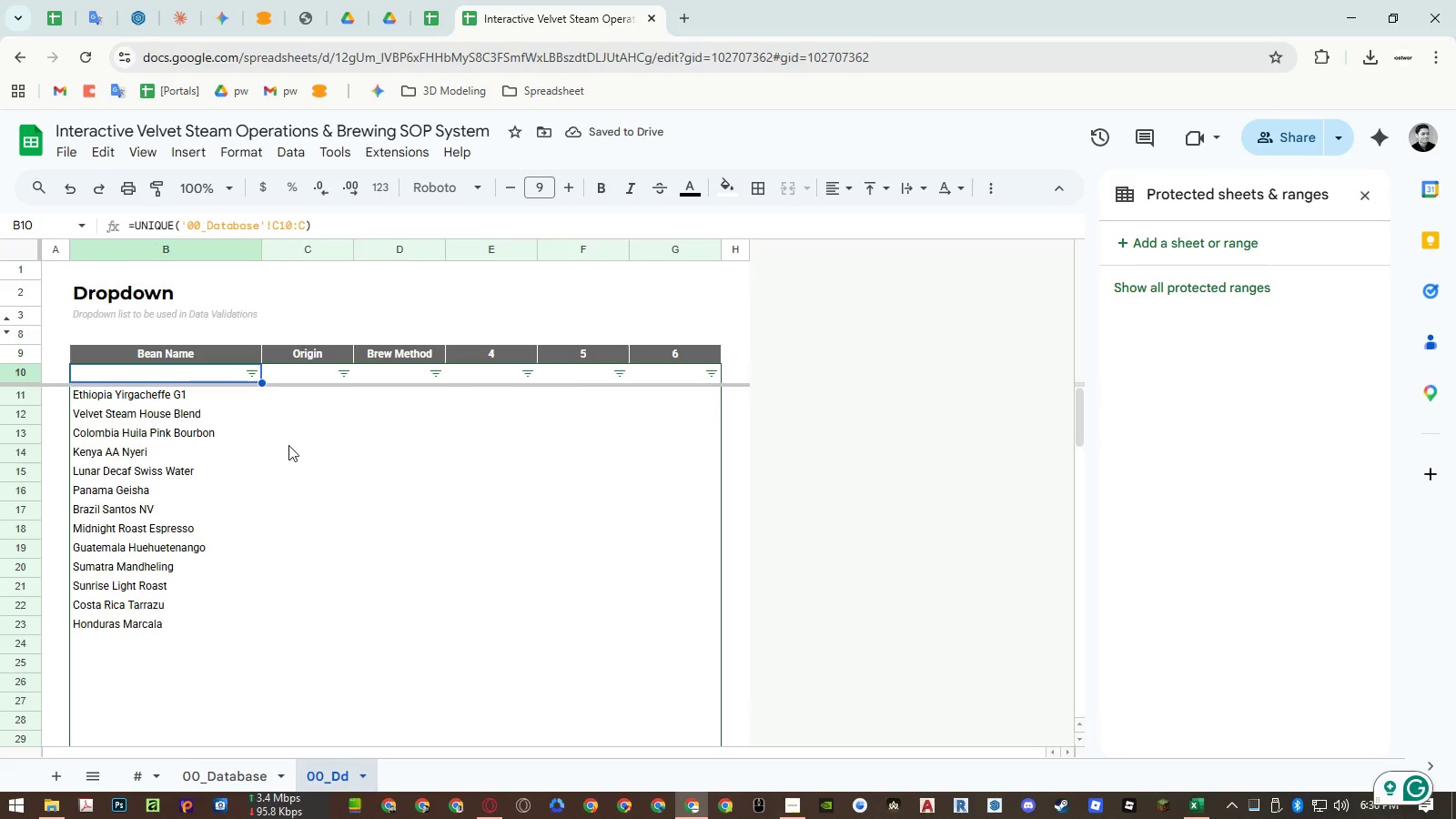 
key(Control+ControlLeft)
 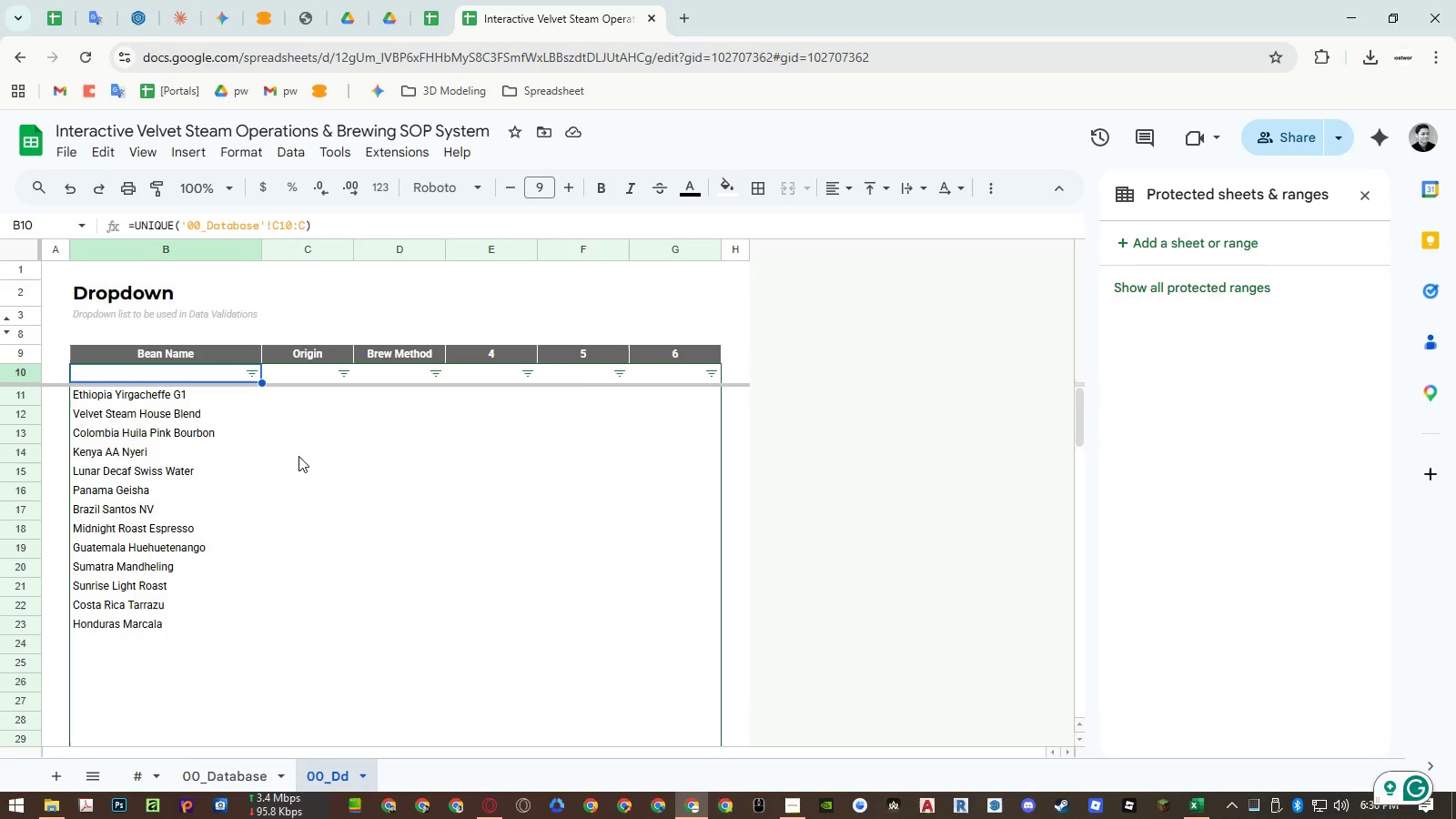 
key(Control+C)
 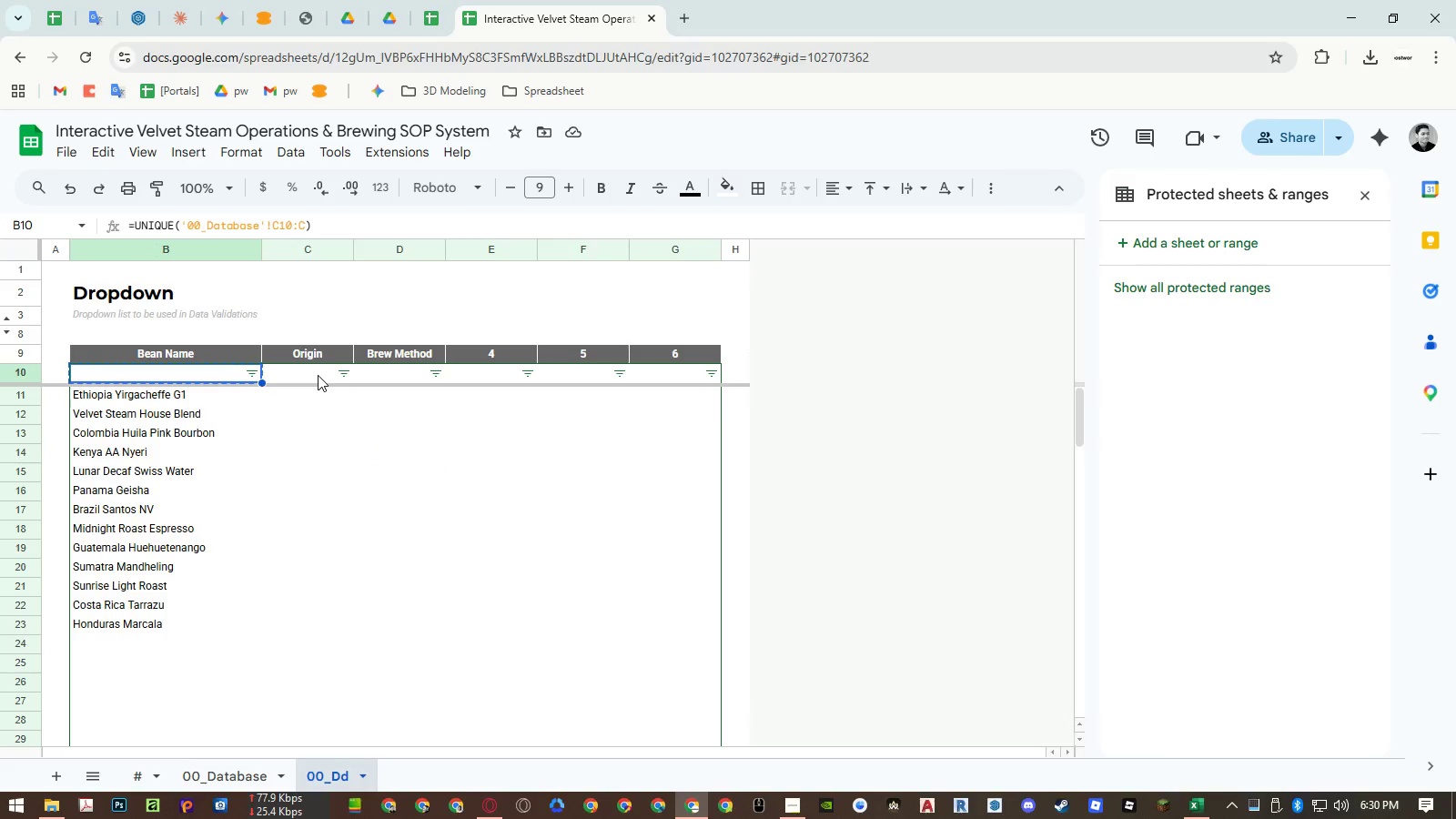 
left_click_drag(start_coordinate=[318, 375], to_coordinate=[398, 378])
 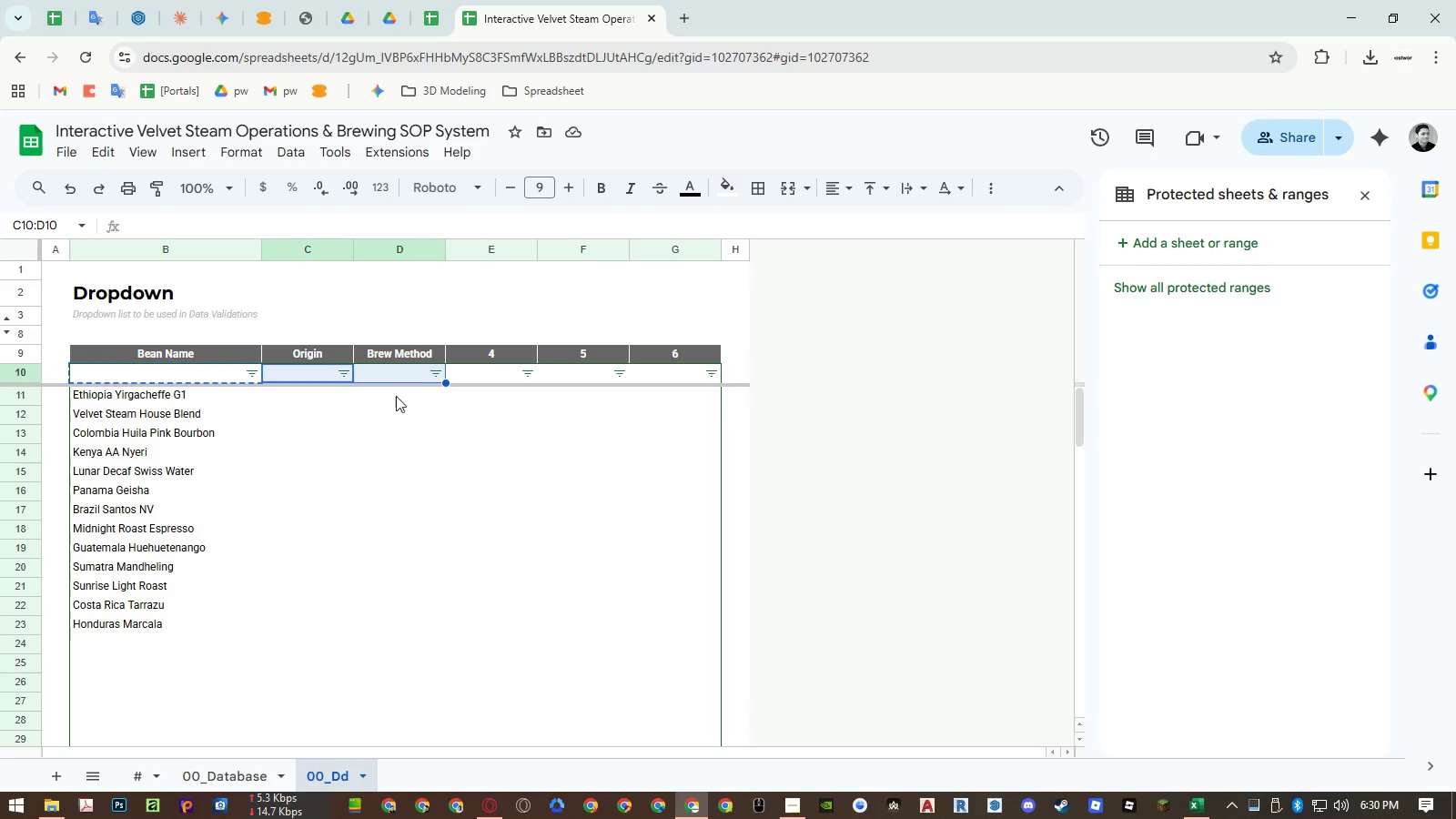 
key(Control+ControlLeft)
 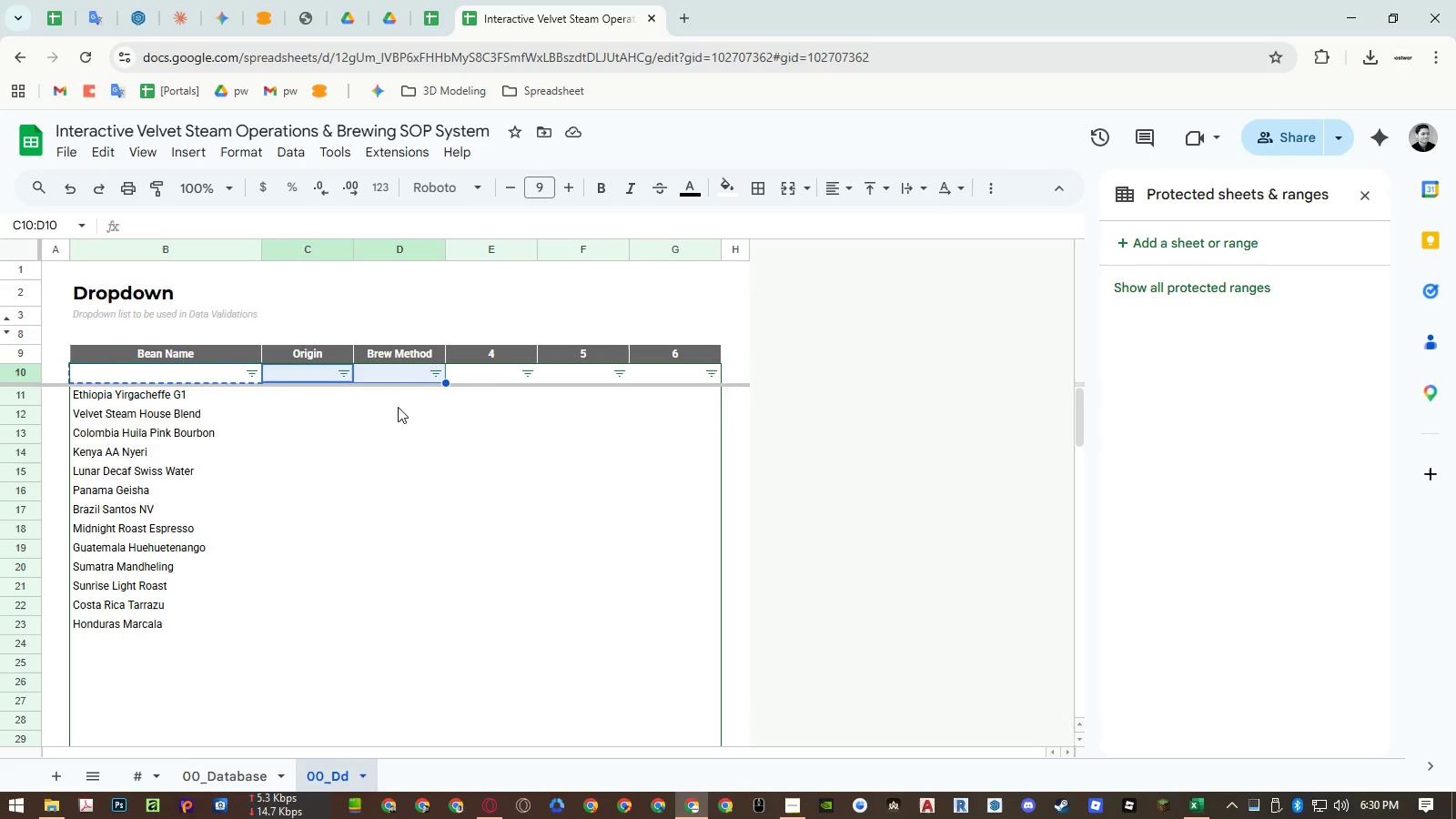 
key(Control+V)
 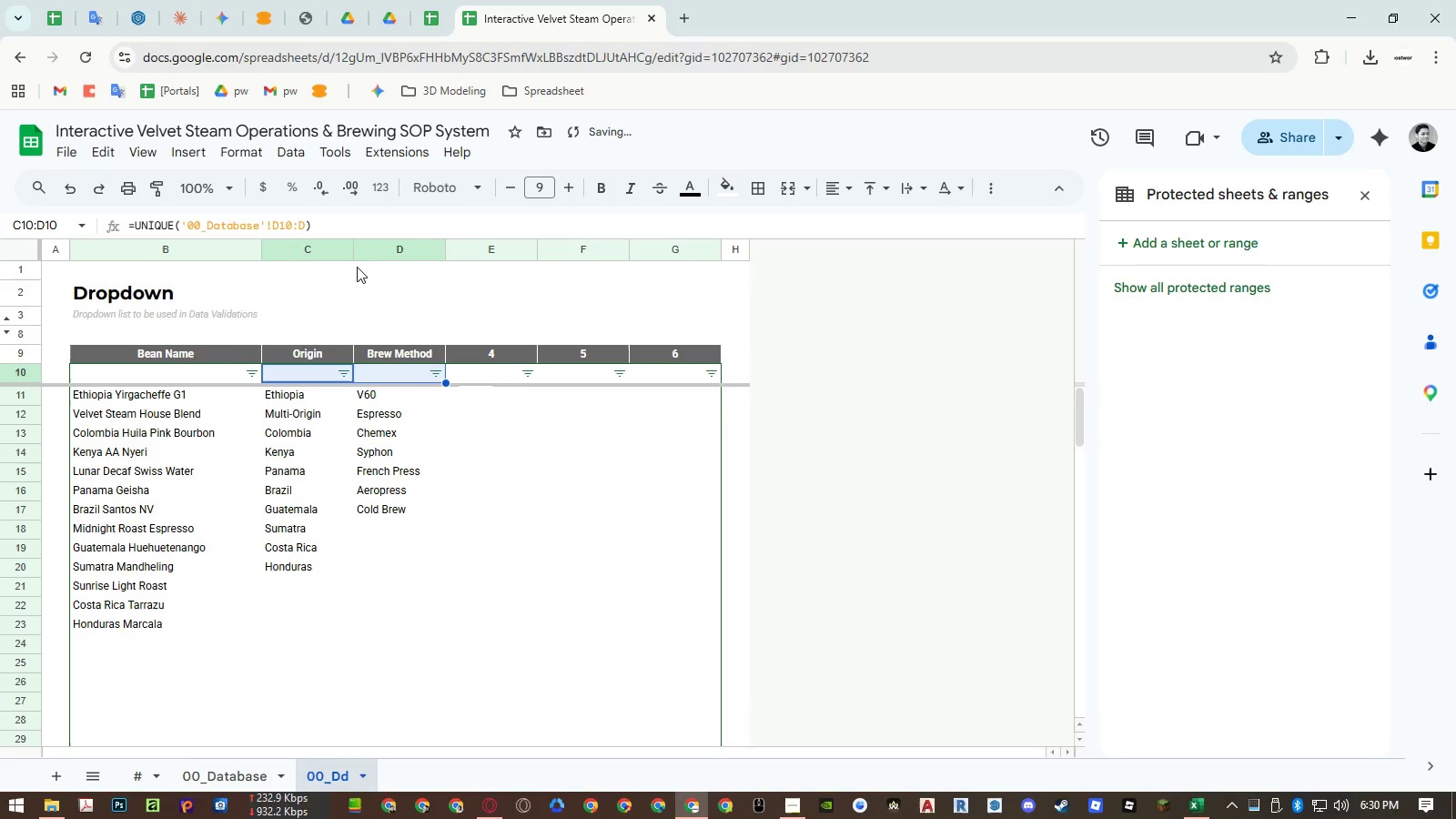 
double_click([355, 252])
 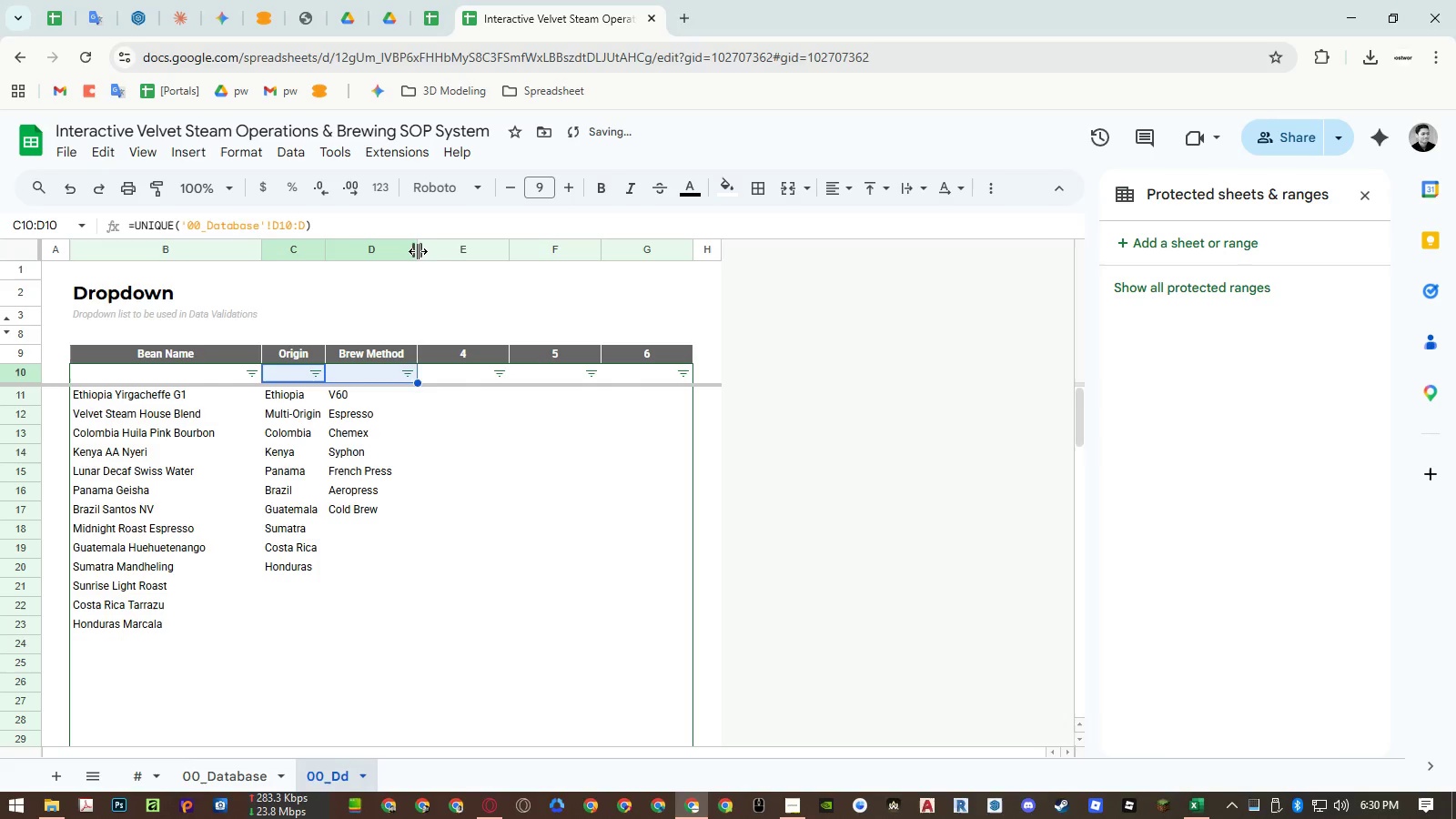 
double_click([418, 251])
 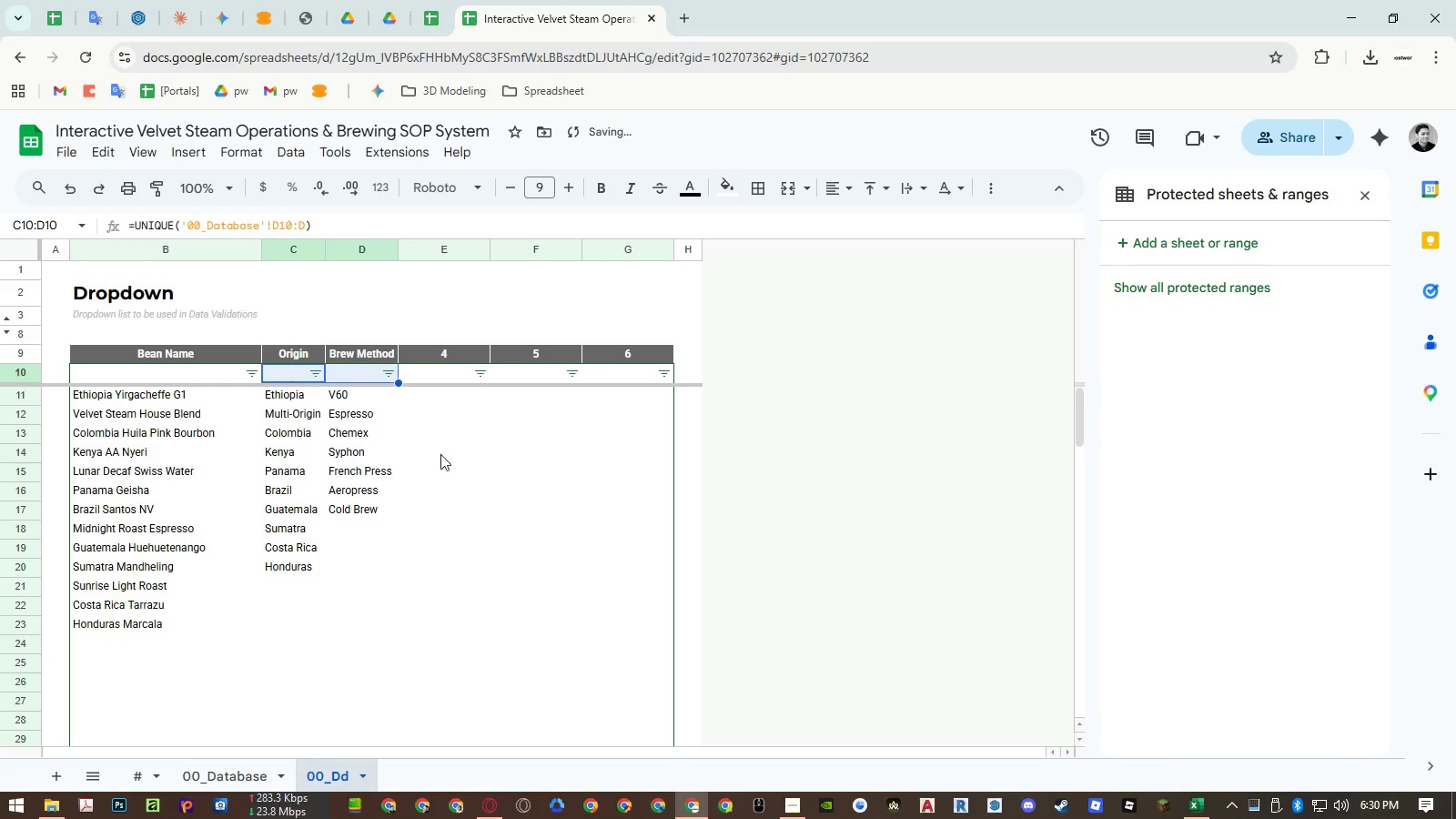 
left_click([464, 501])
 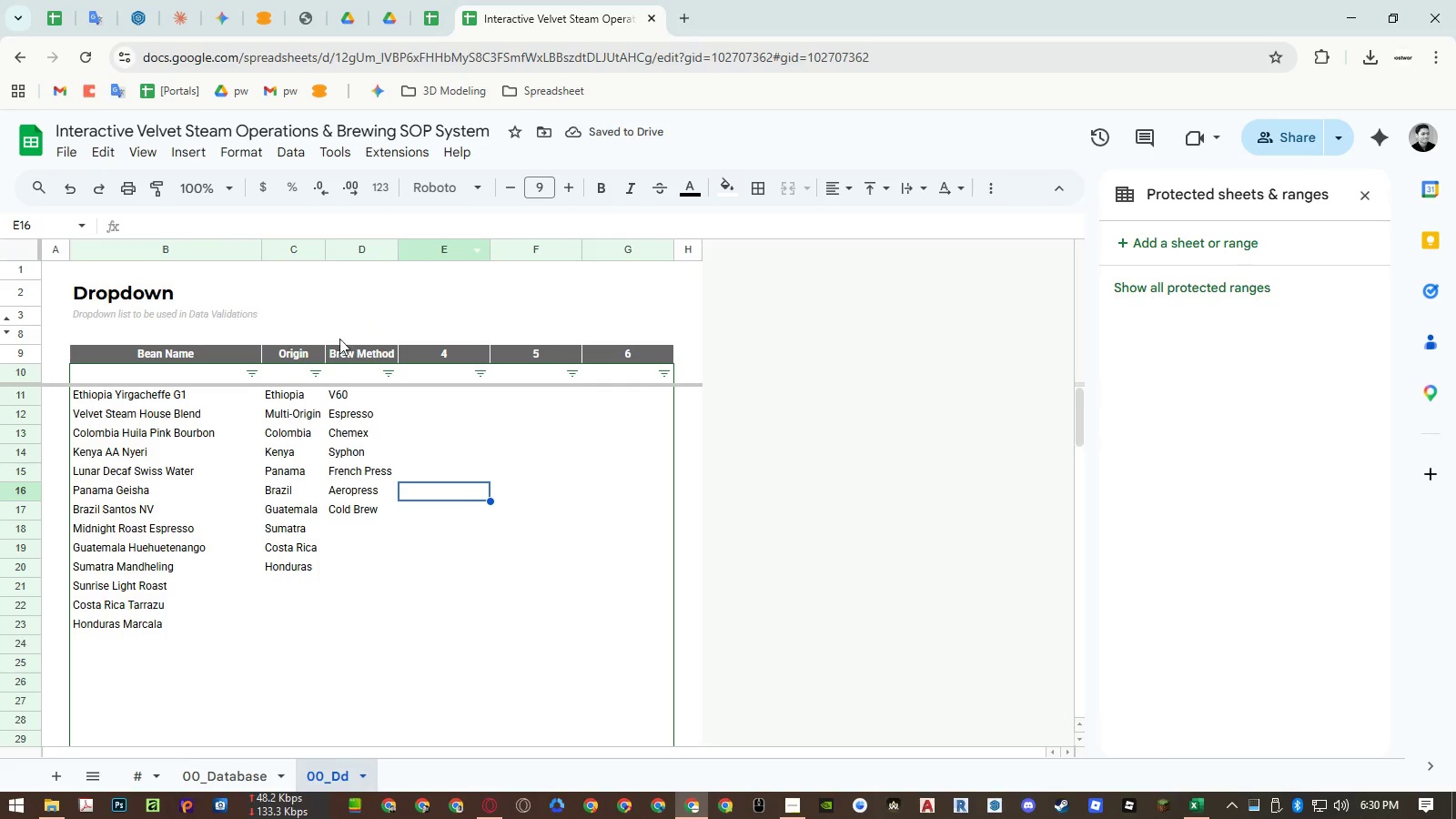 
wait(6.06)
 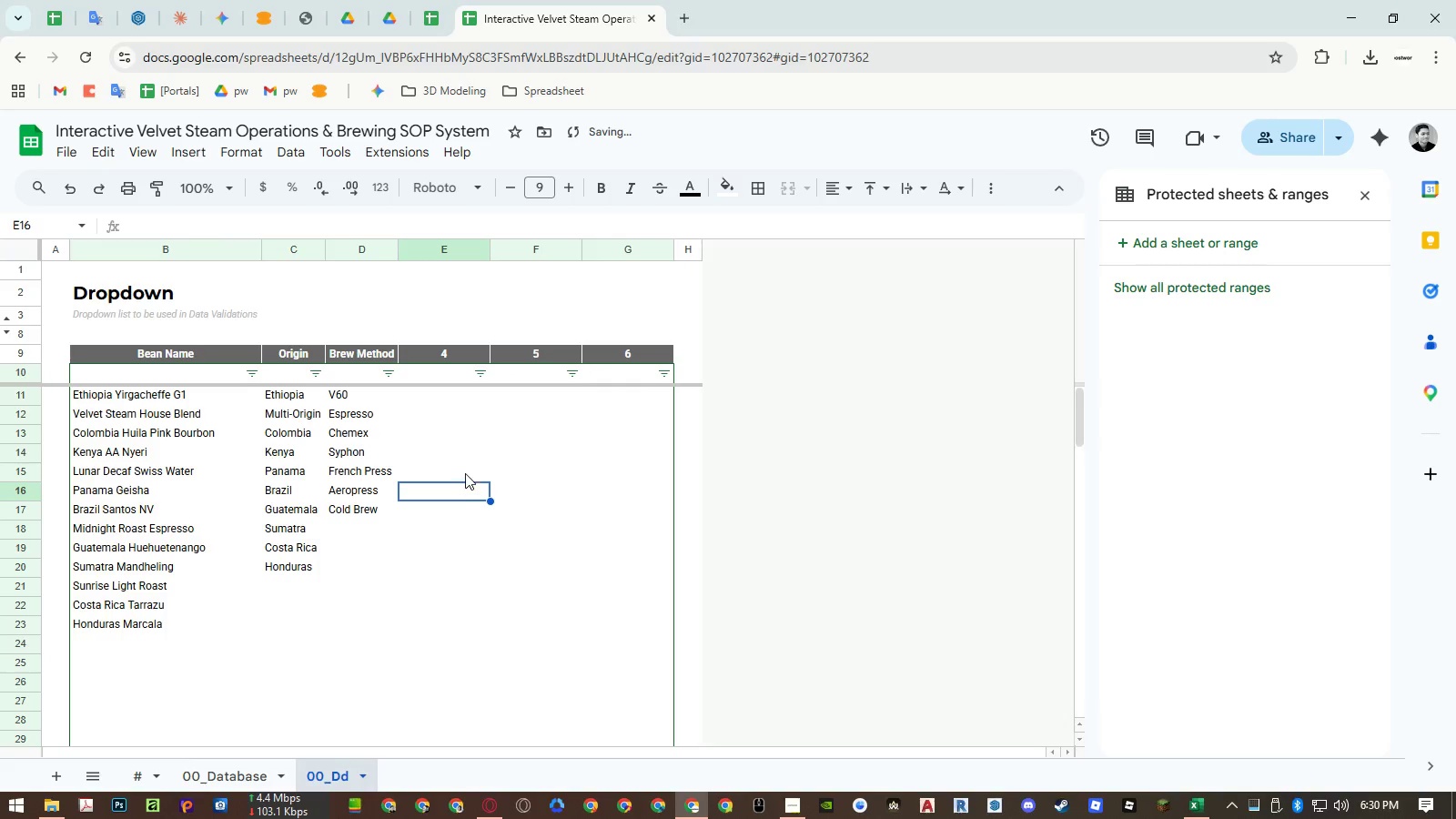 
left_click([329, 255])
 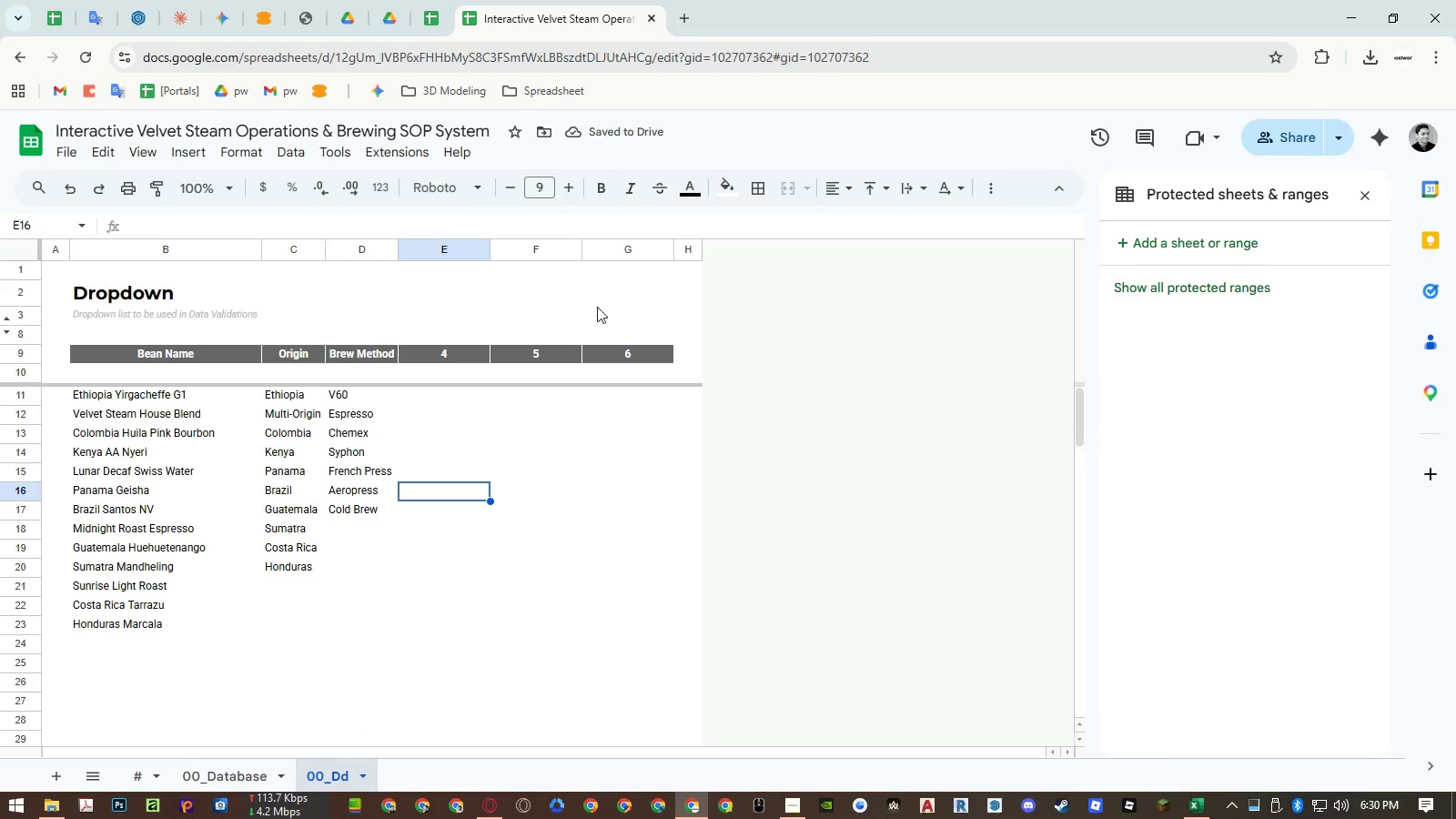 
left_click([685, 255])
 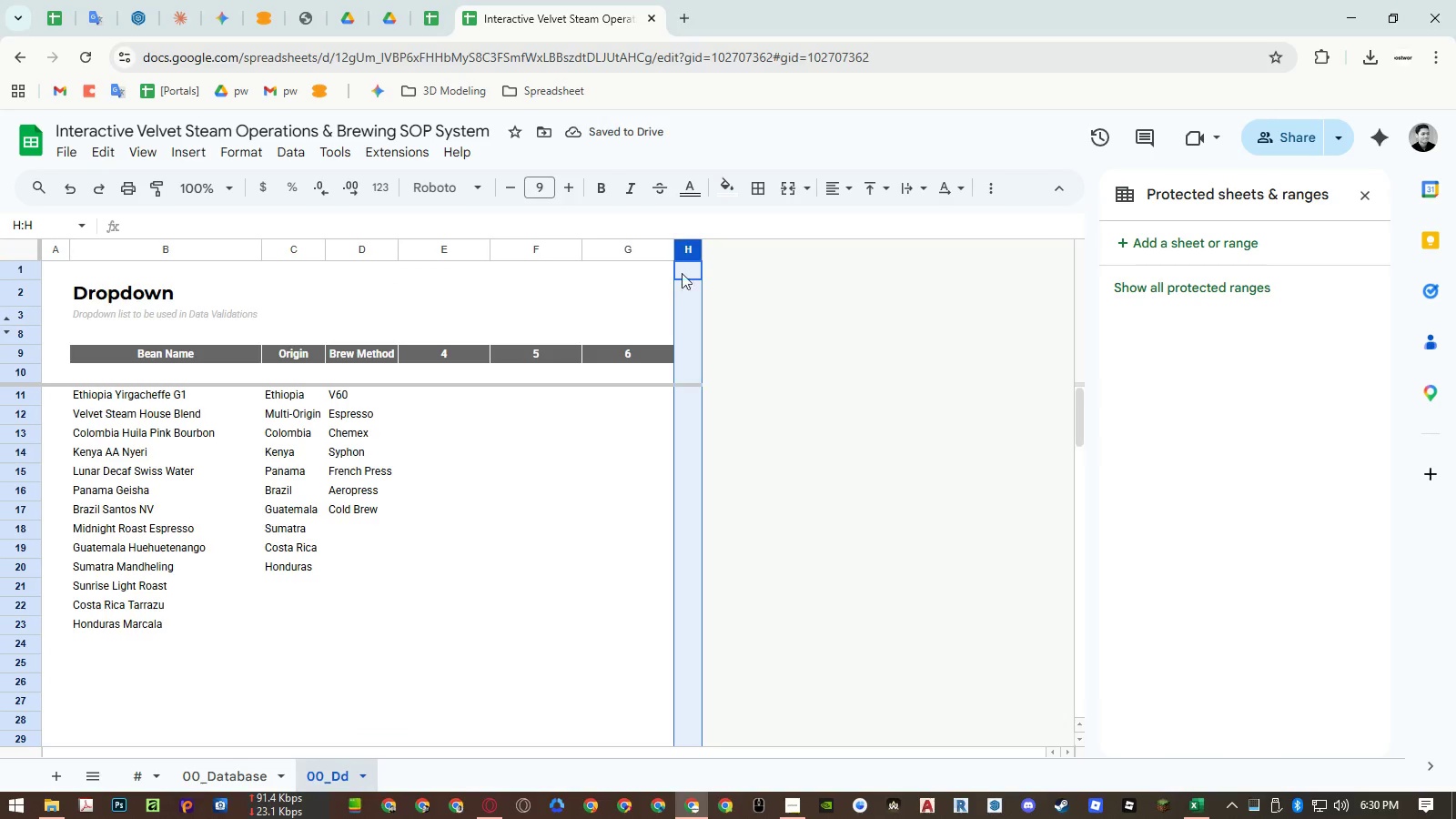 
key(Control+ControlLeft)
 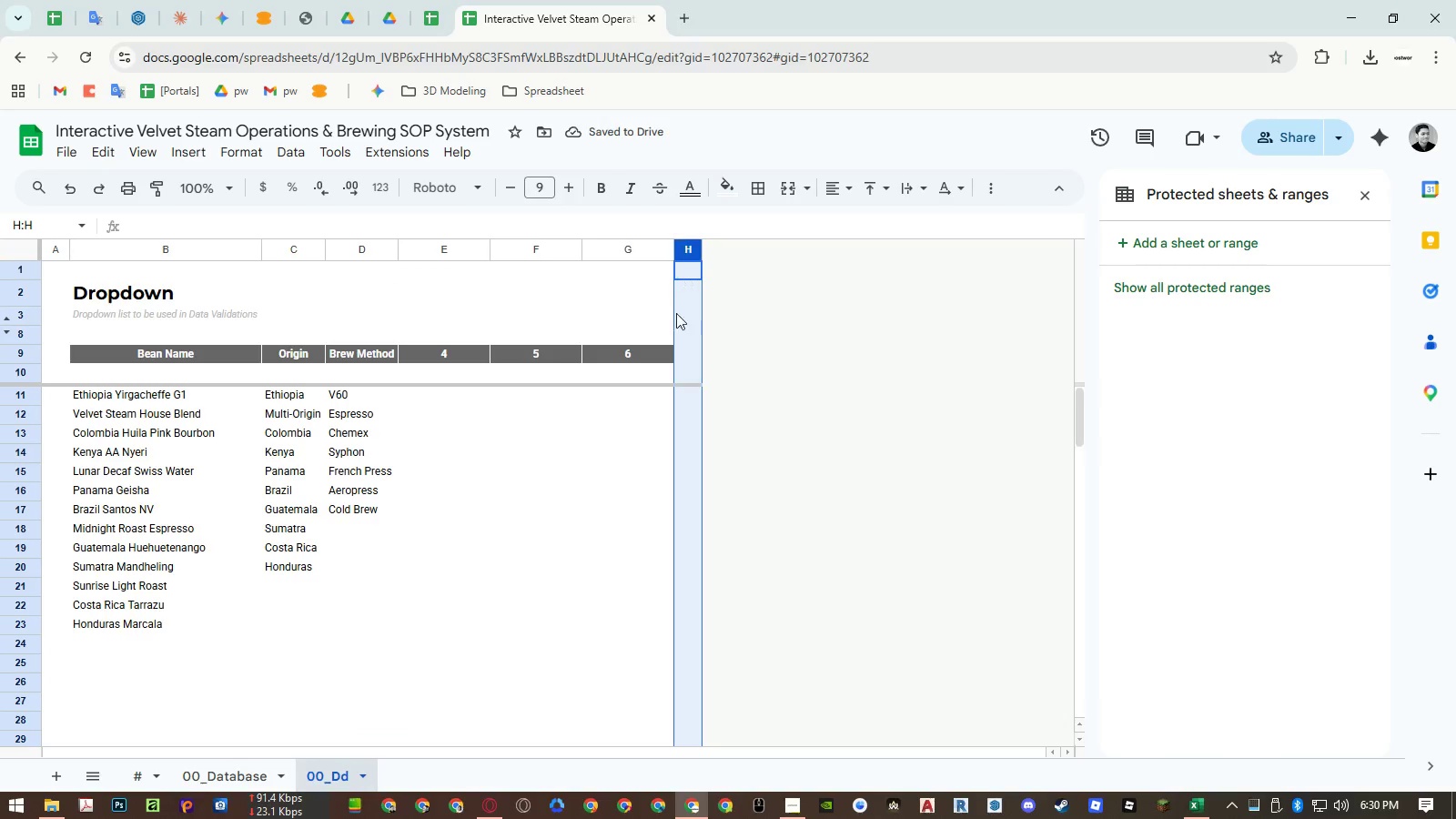 
key(Control+C)
 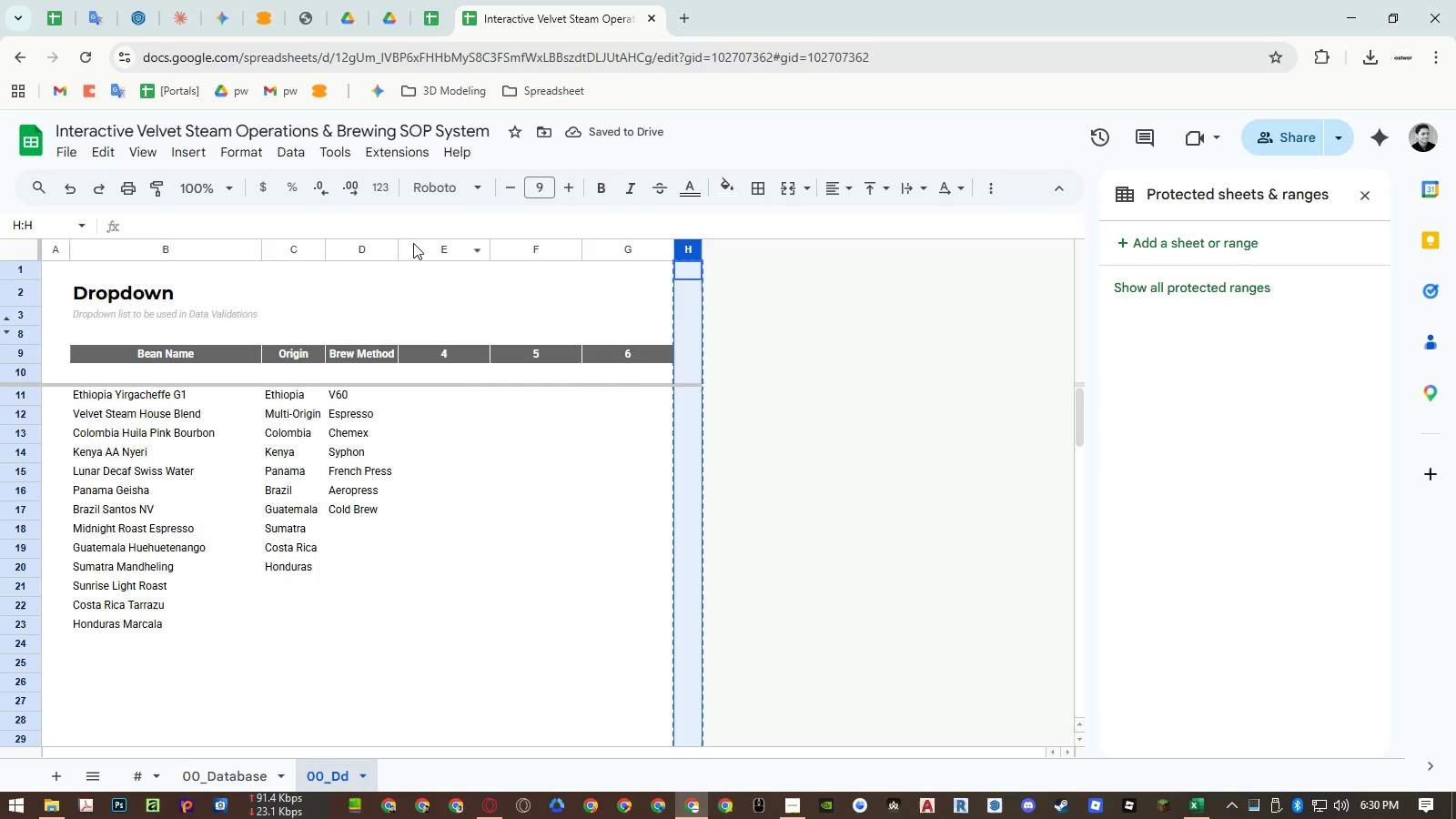 
left_click([420, 243])
 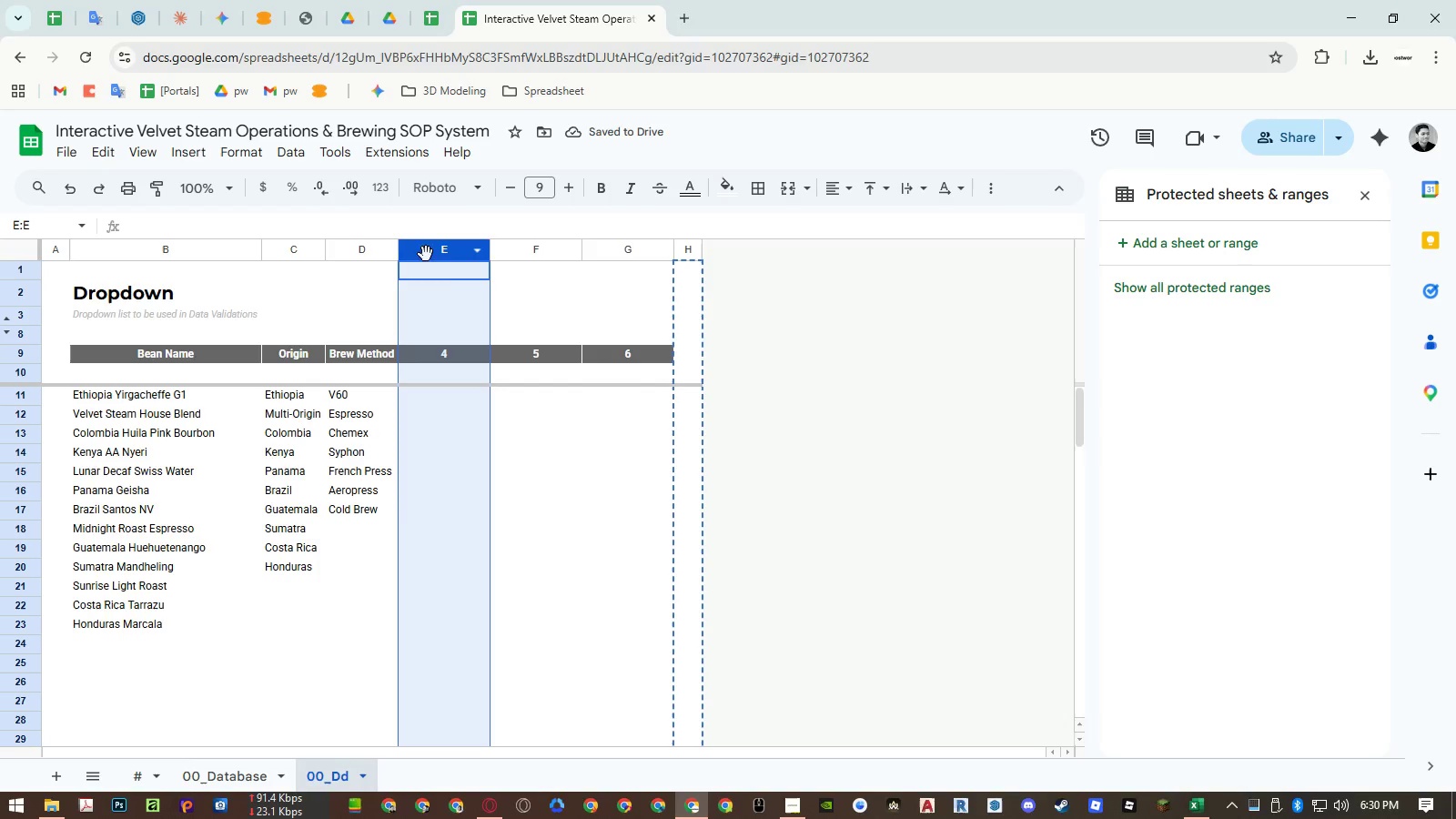 
key(Control+ControlLeft)
 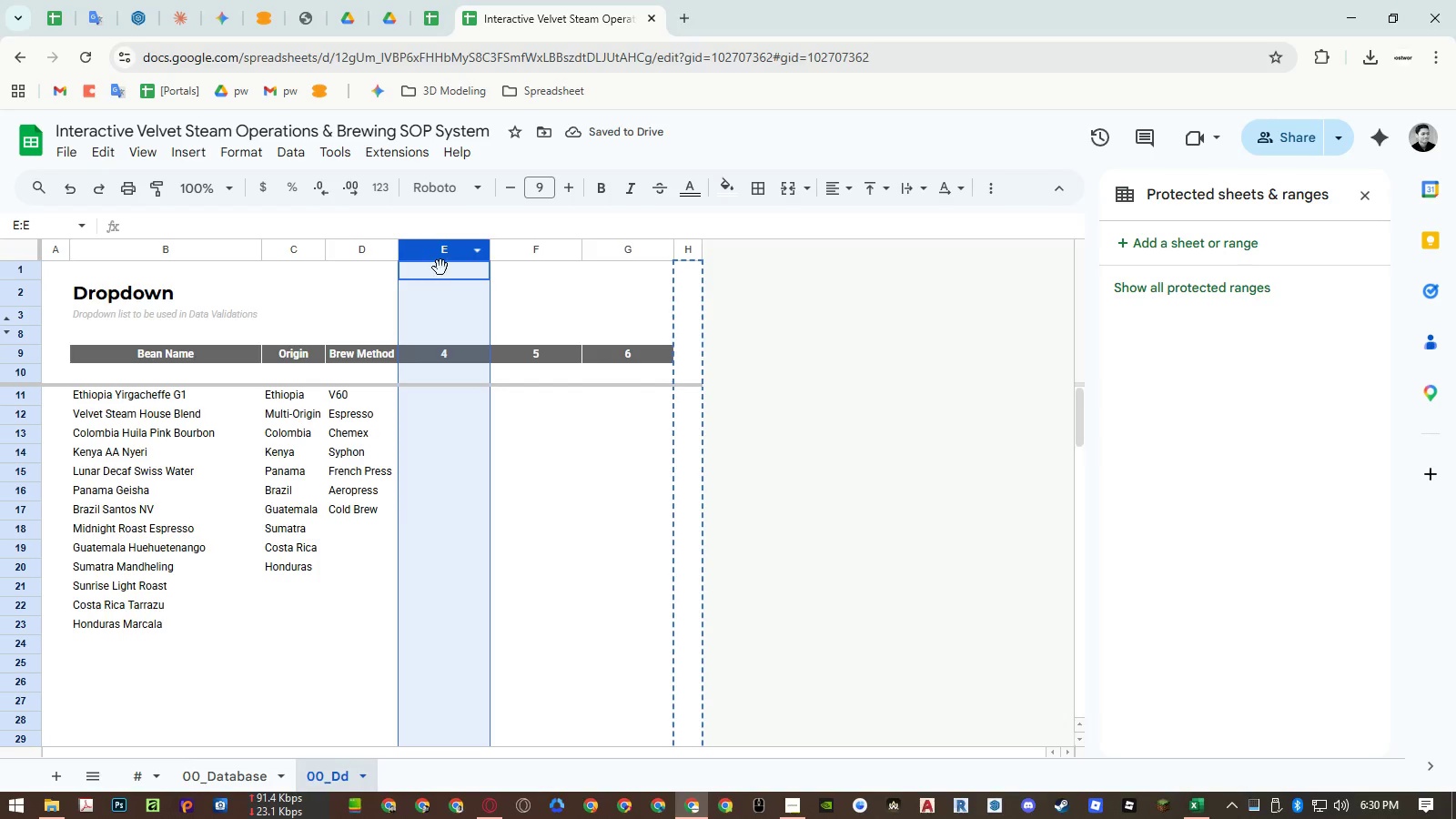 
key(Control+V)
 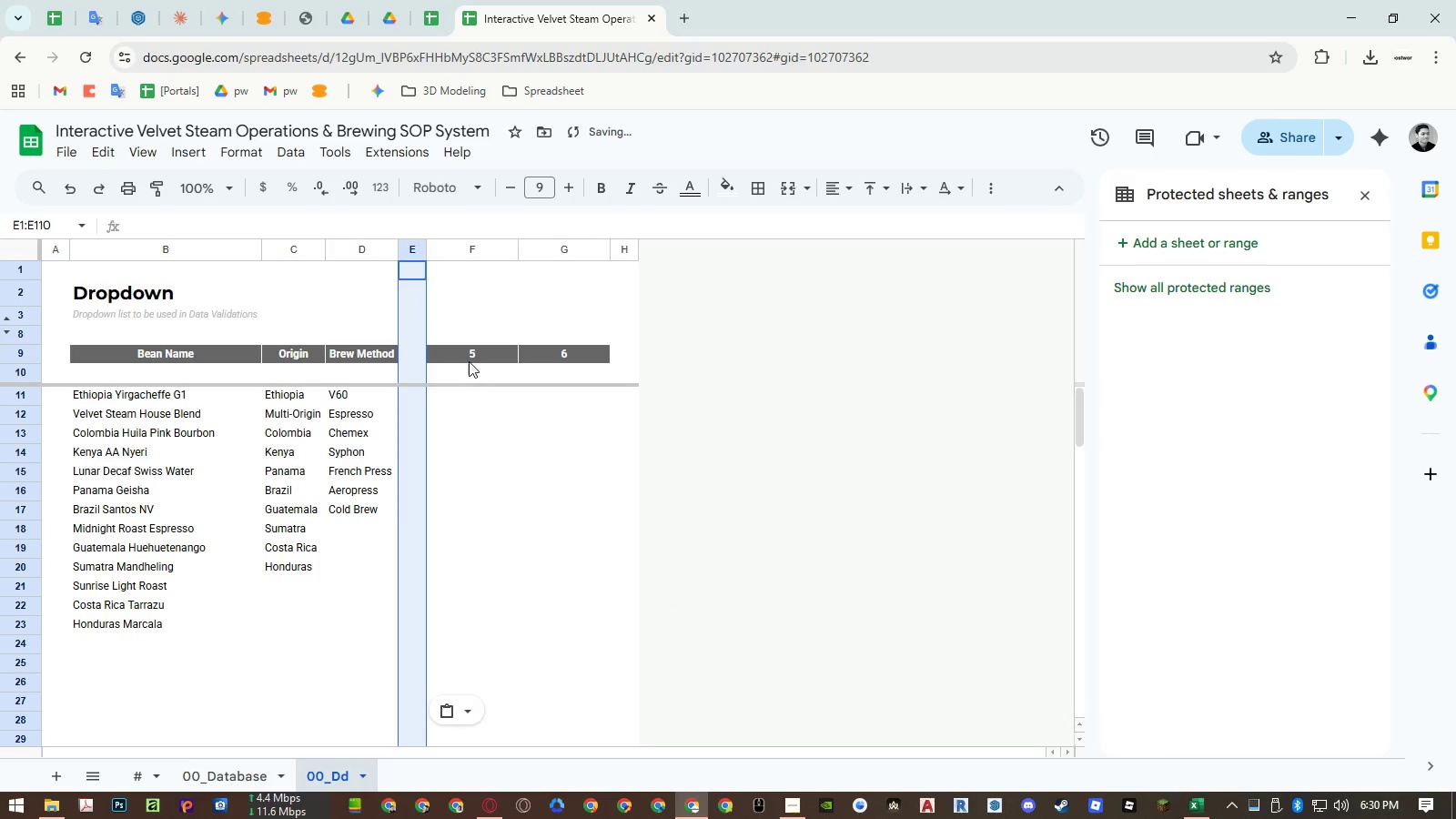 
left_click([470, 359])
 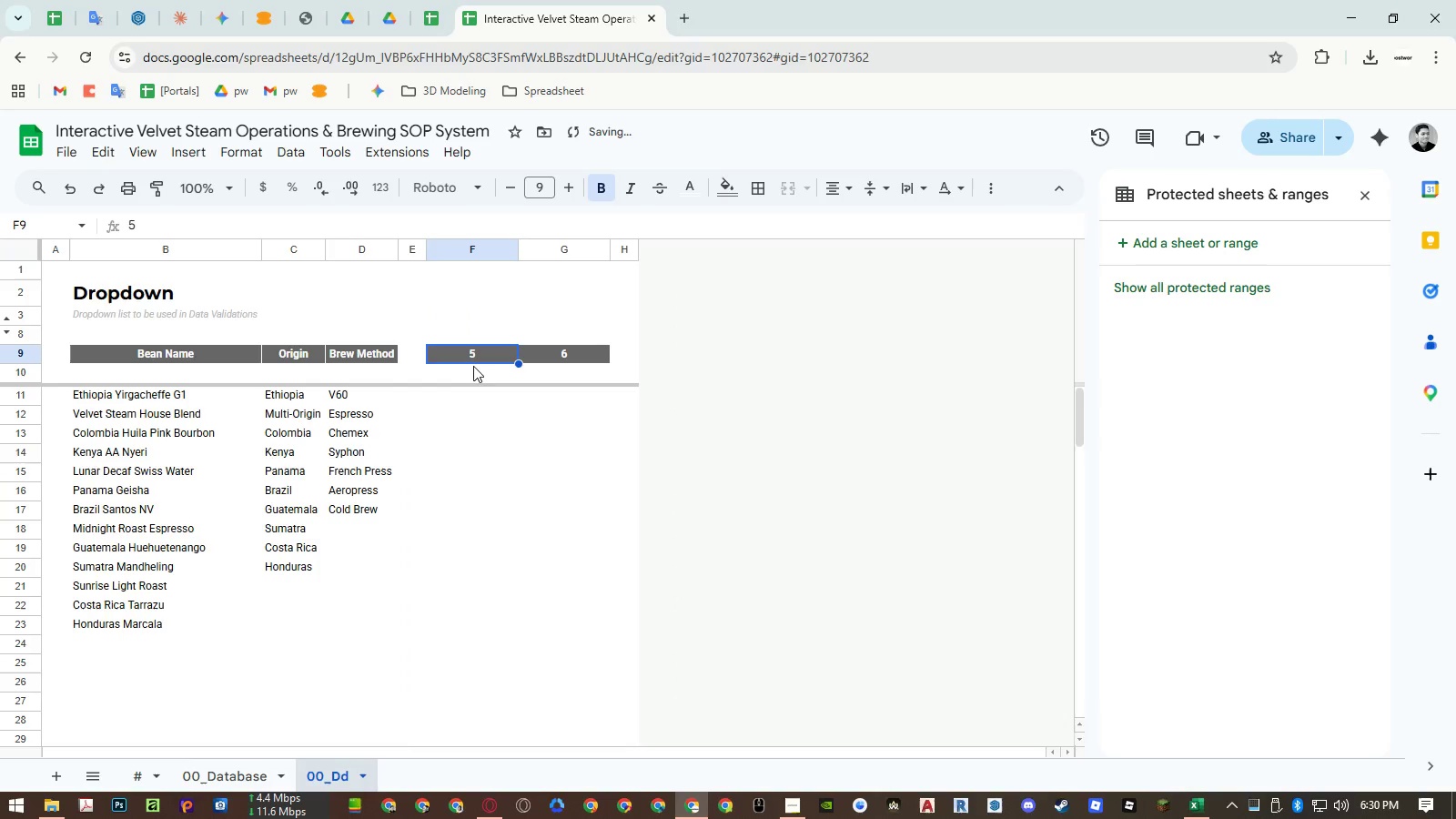 
key(Equal)
 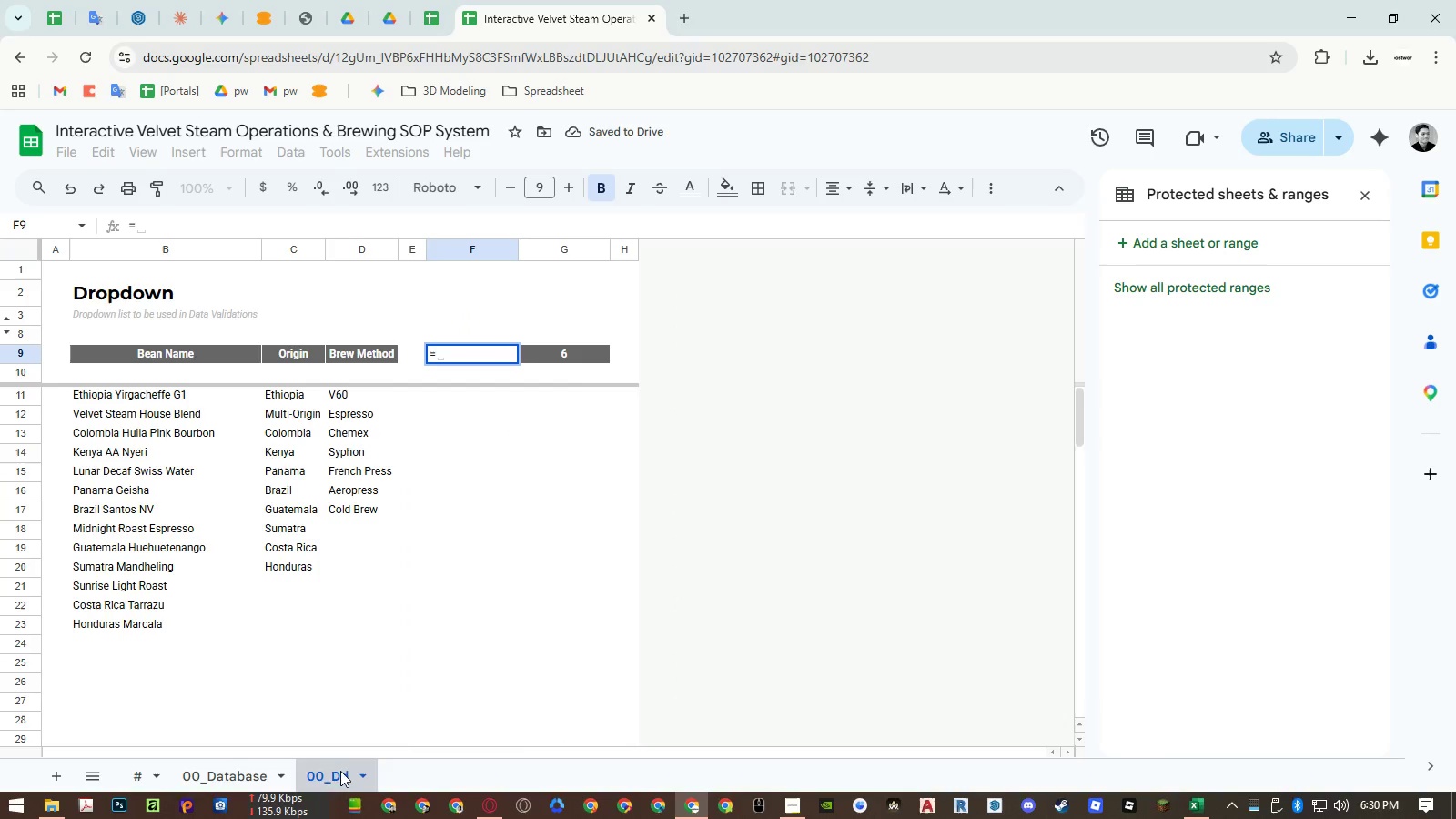 
left_click([258, 770])
 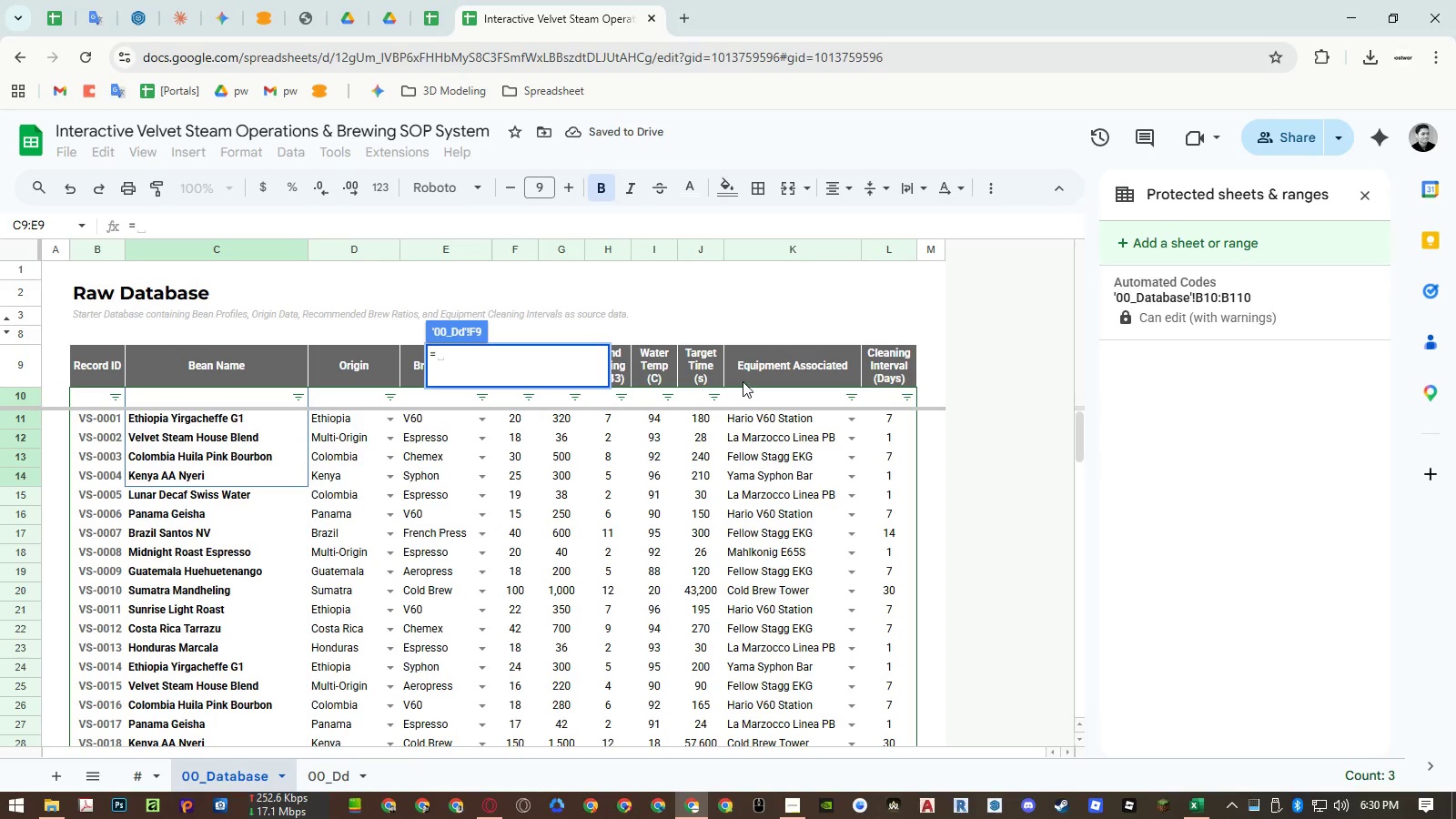 
left_click([745, 379])
 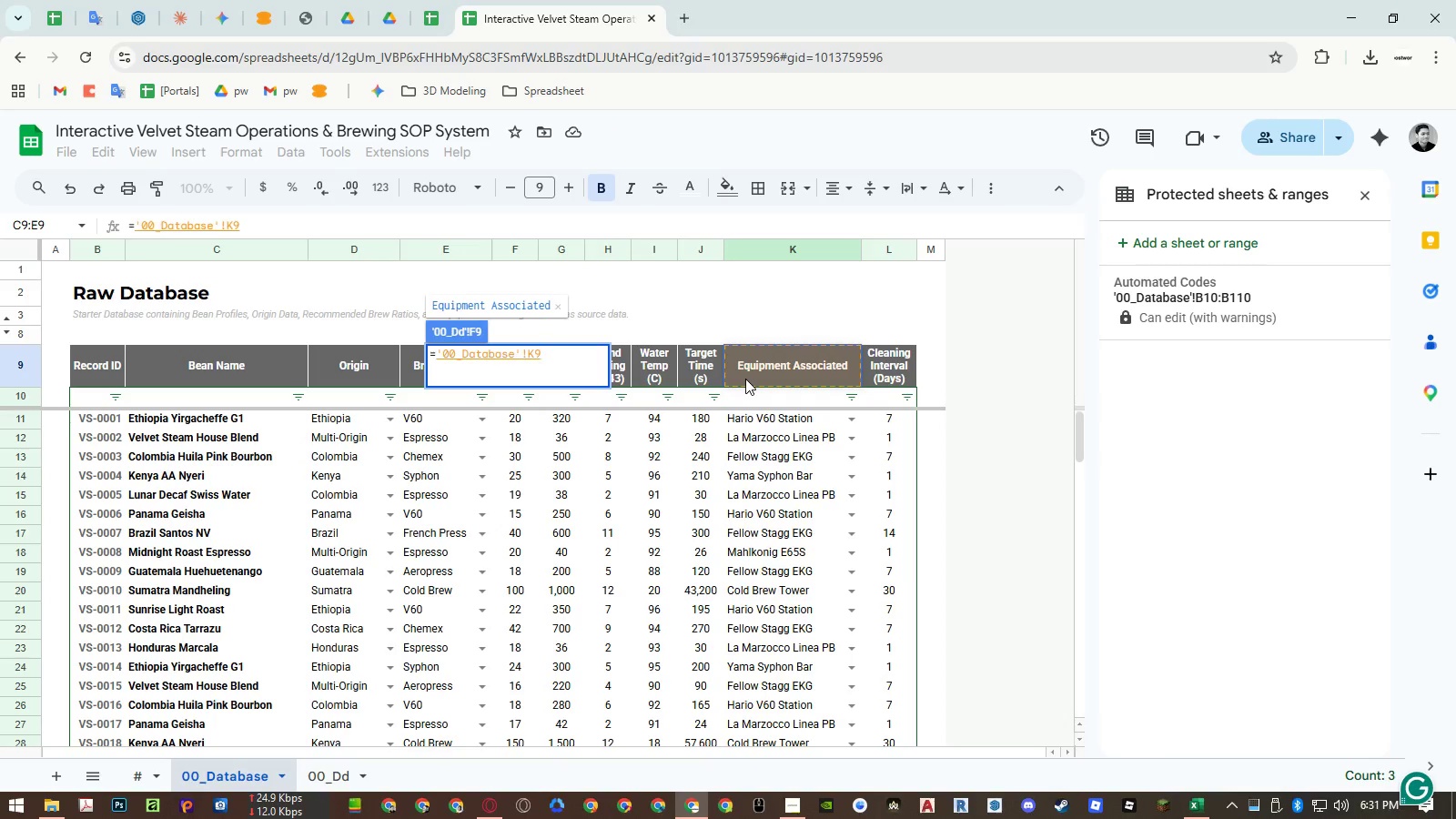 
key(Enter)
 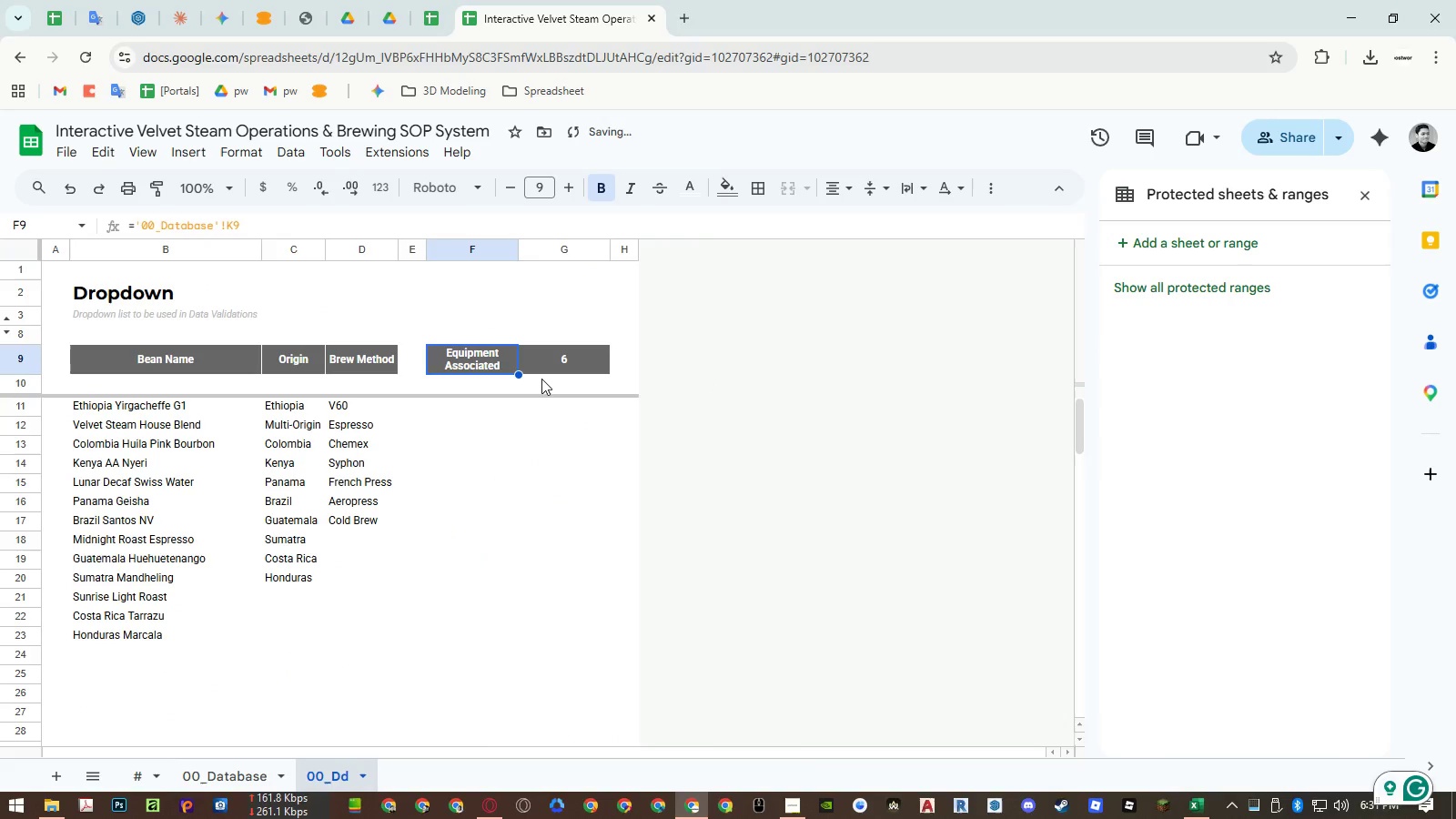 
key(Control+ControlLeft)
 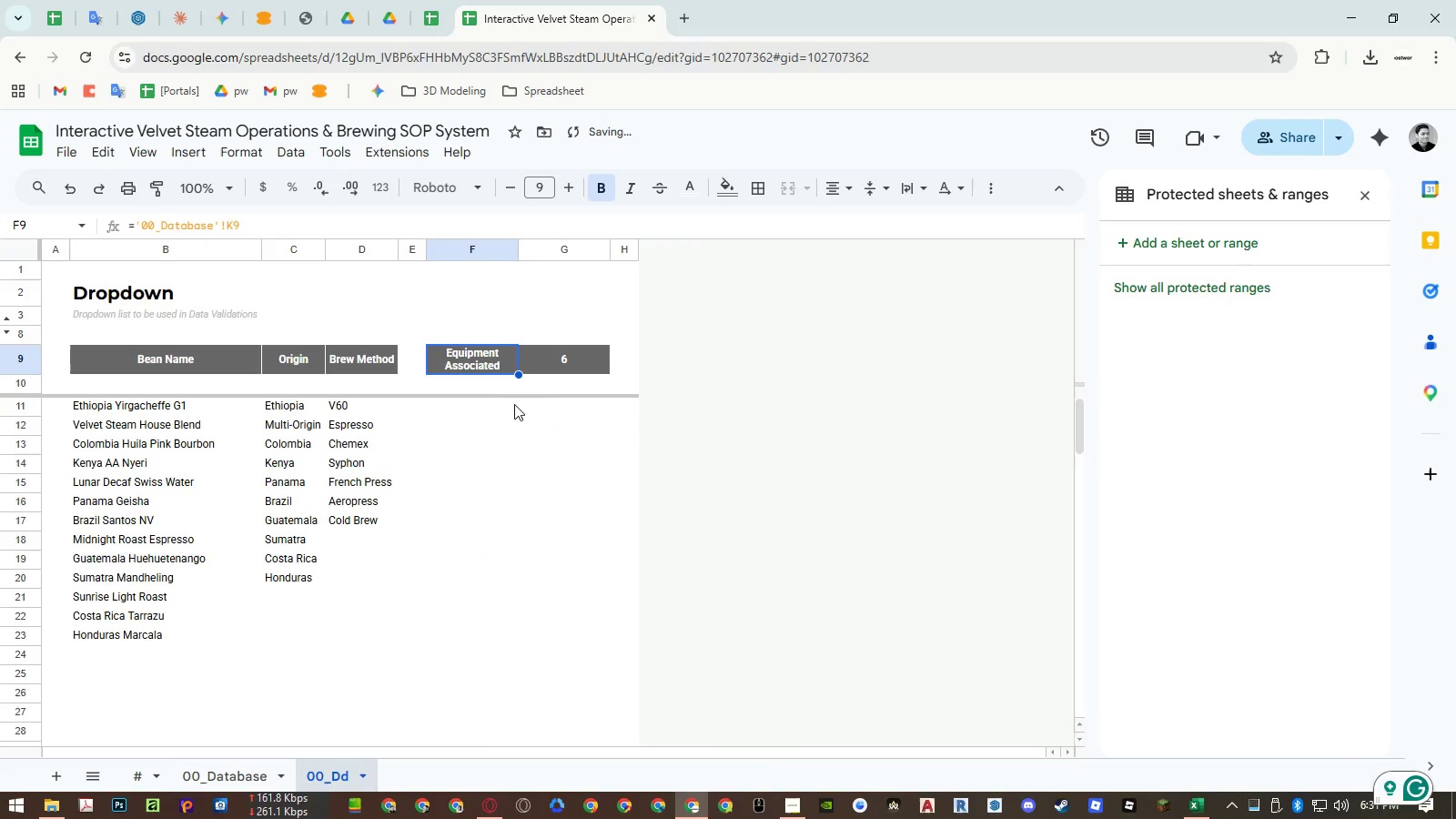 
key(Control+C)
 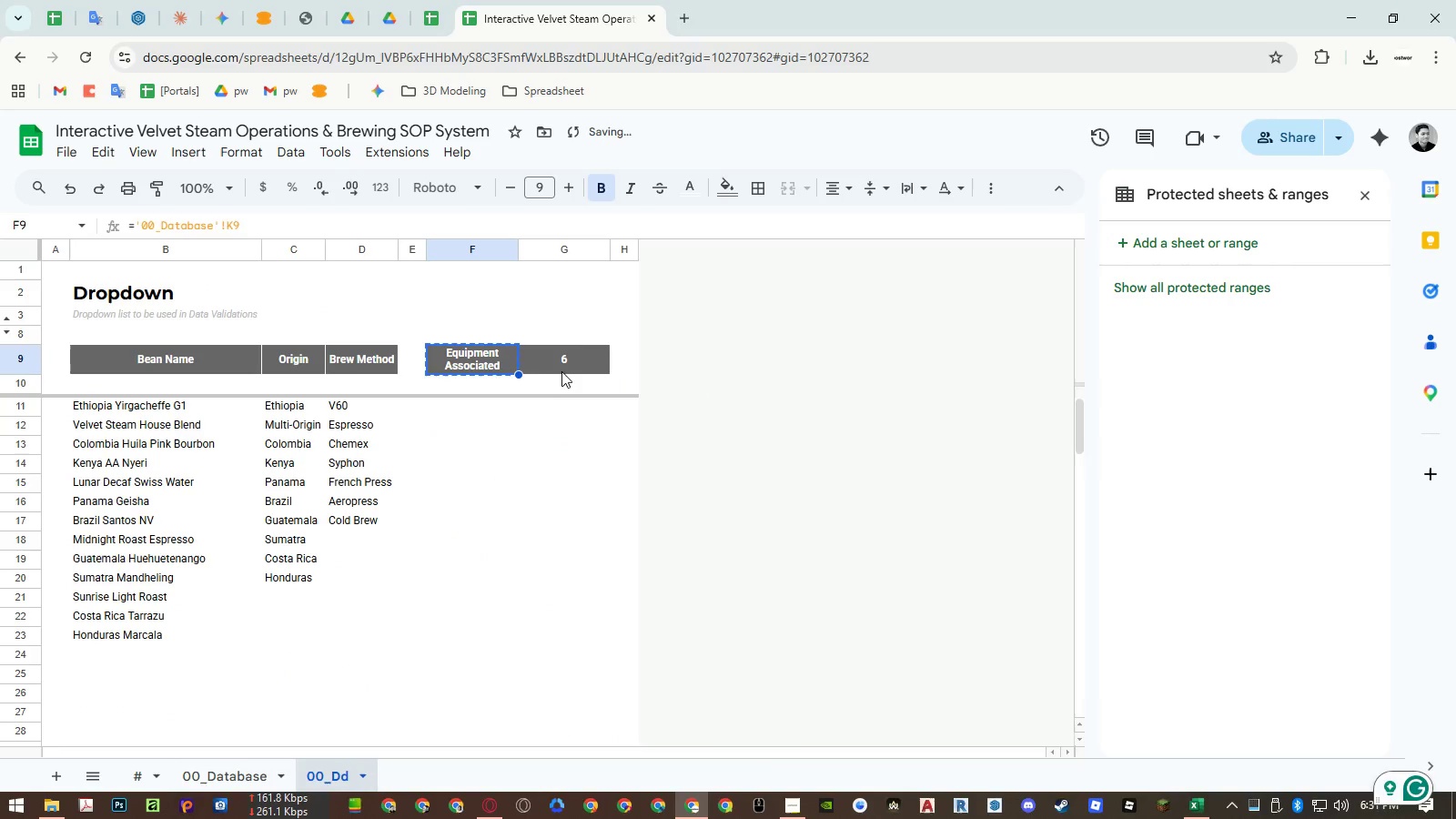 
left_click([565, 368])
 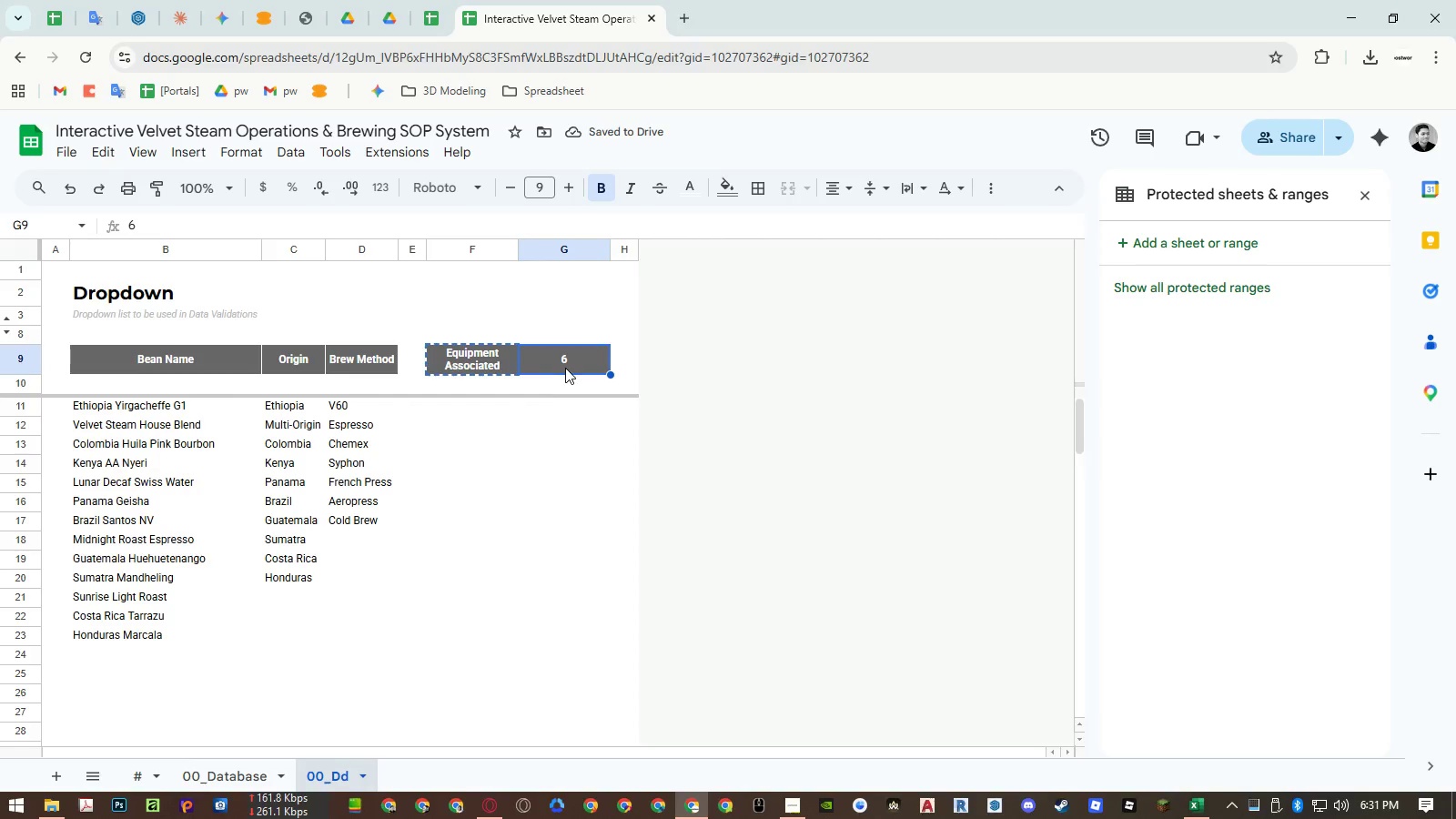 
key(Control+ControlLeft)
 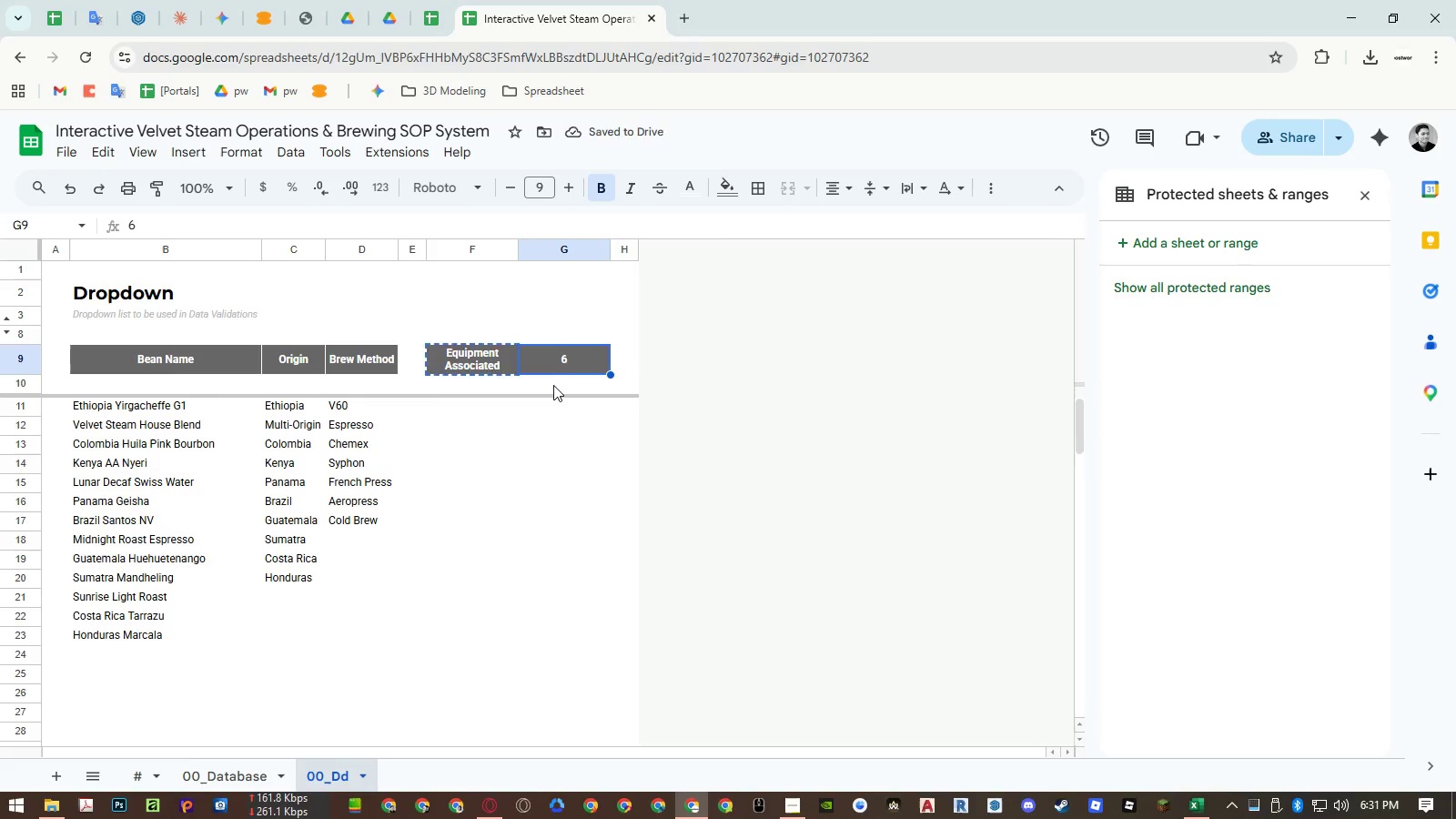 
key(Control+V)
 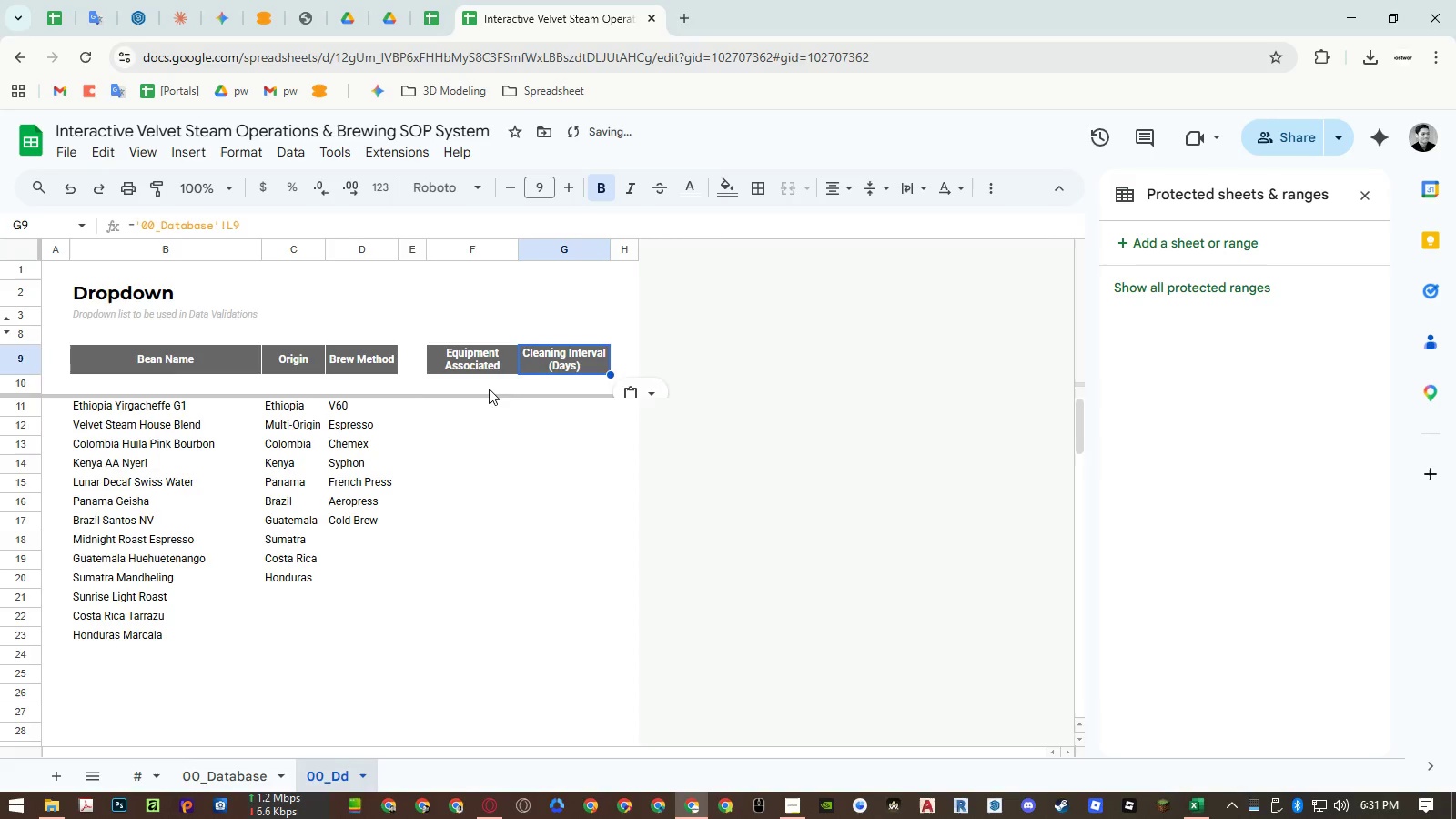 
left_click([485, 387])
 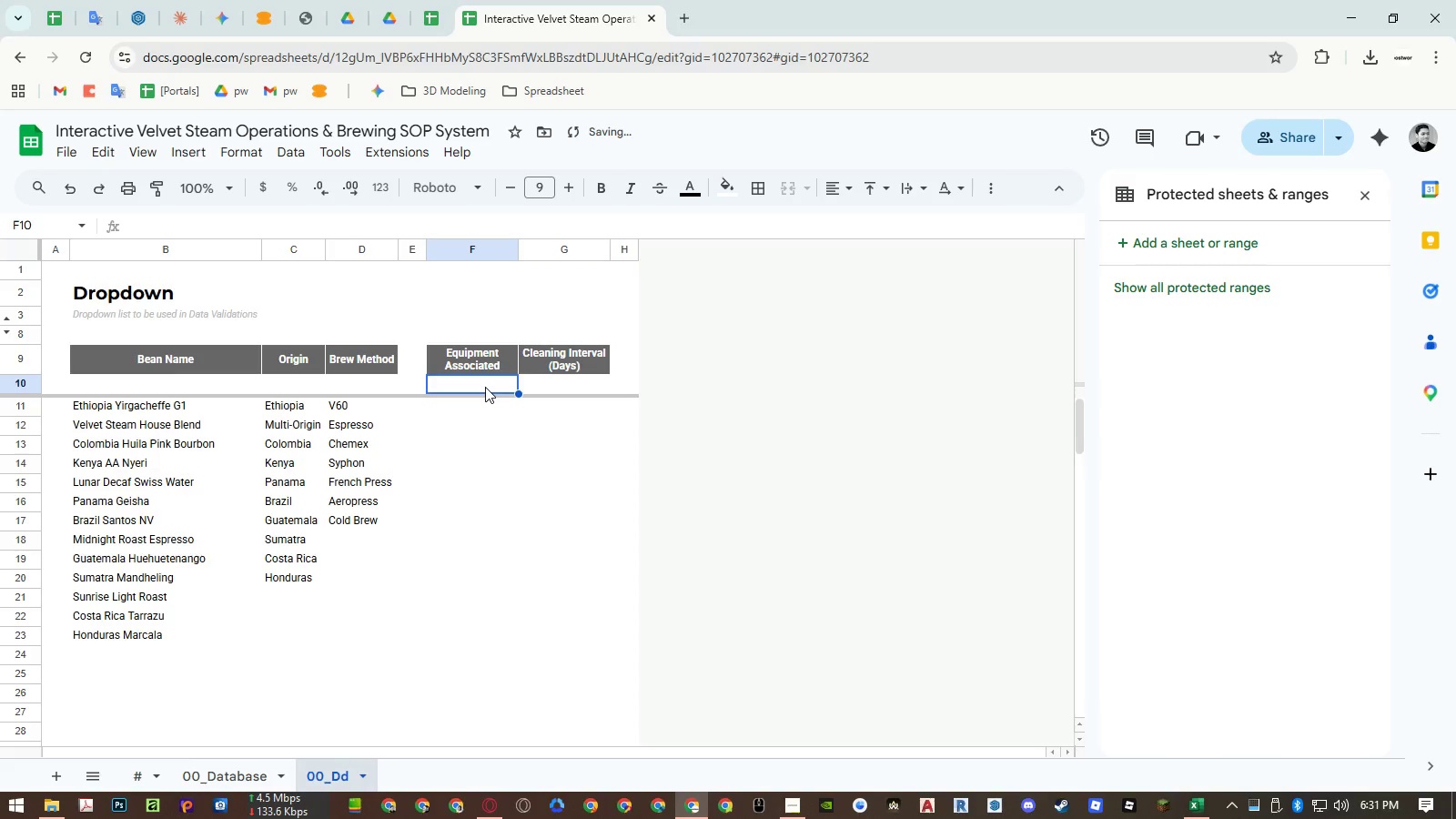 
type(=qun)
key(Backspace)
key(Backspace)
key(Backspace)
type(uniq)
 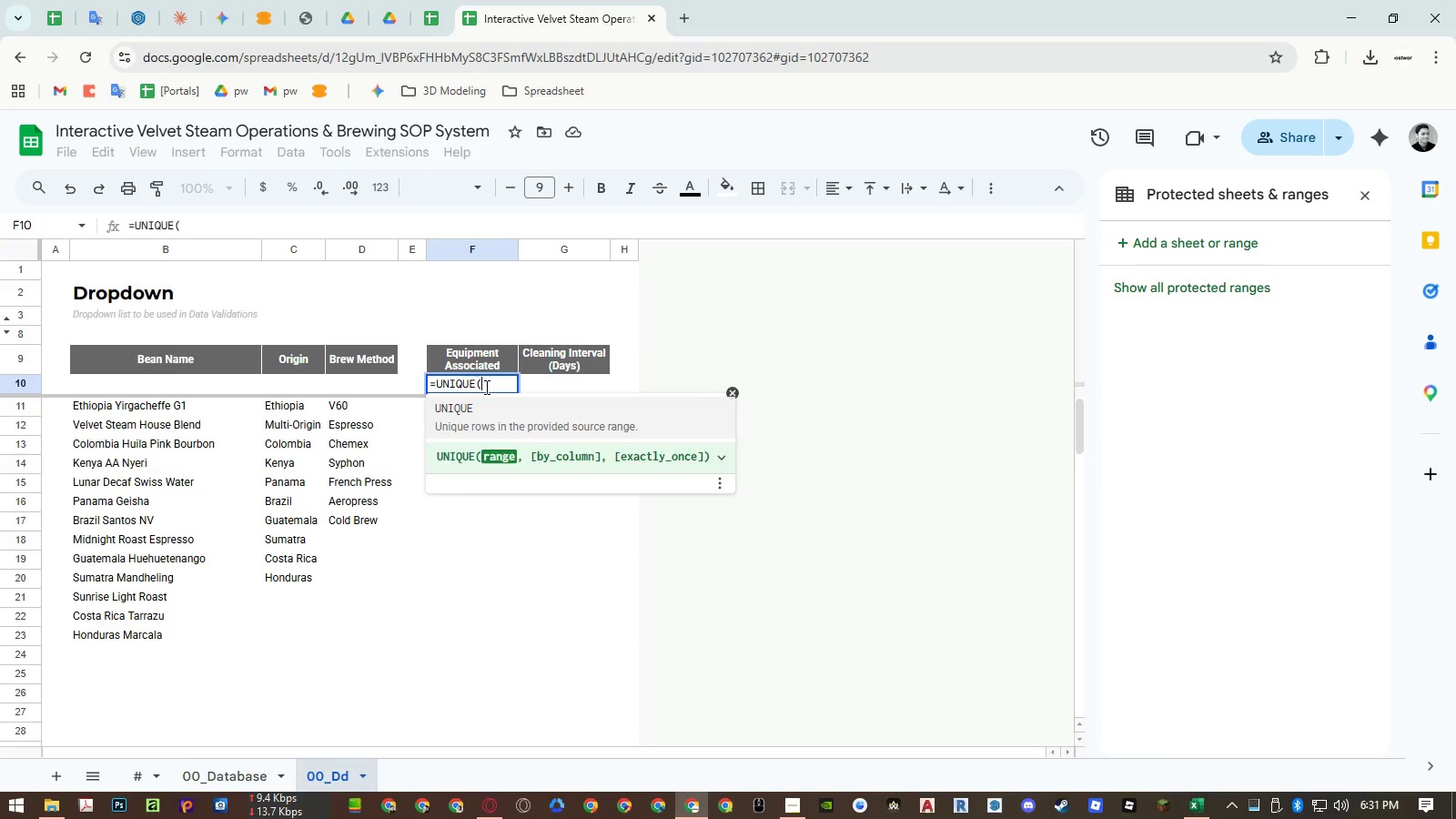 
key(Enter)
 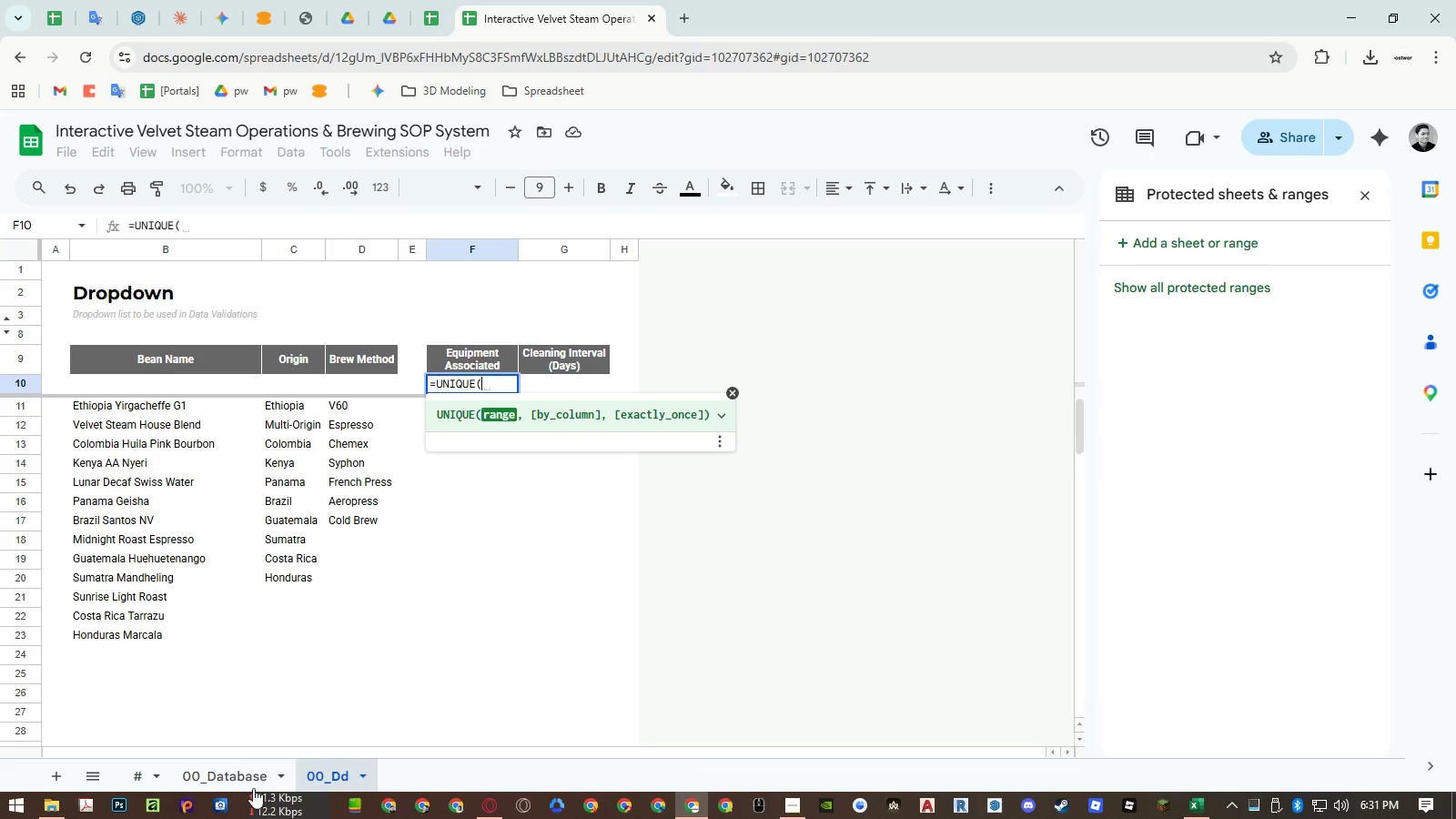 
left_click([251, 782])
 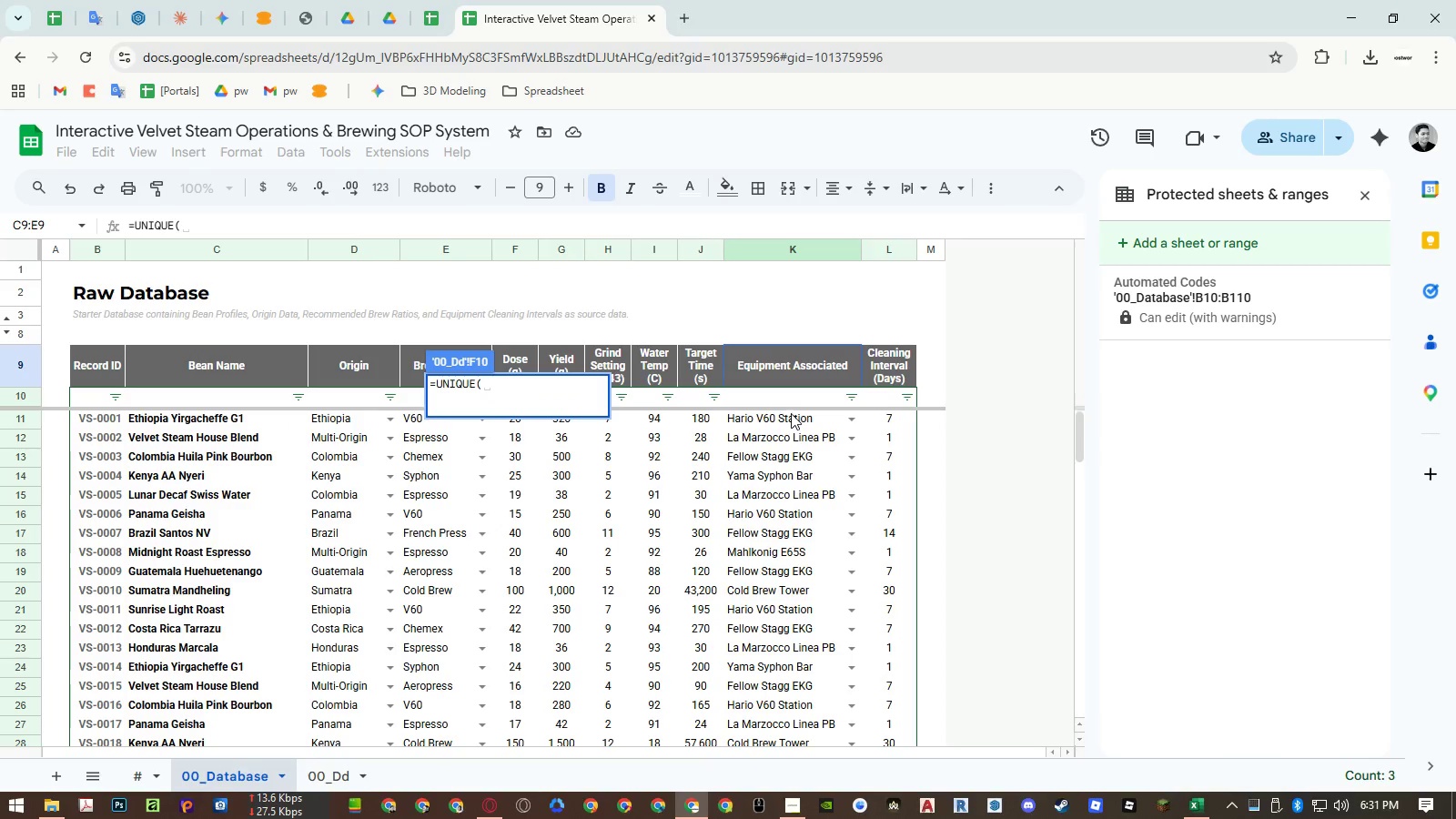 
left_click_drag(start_coordinate=[794, 400], to_coordinate=[794, 468])
 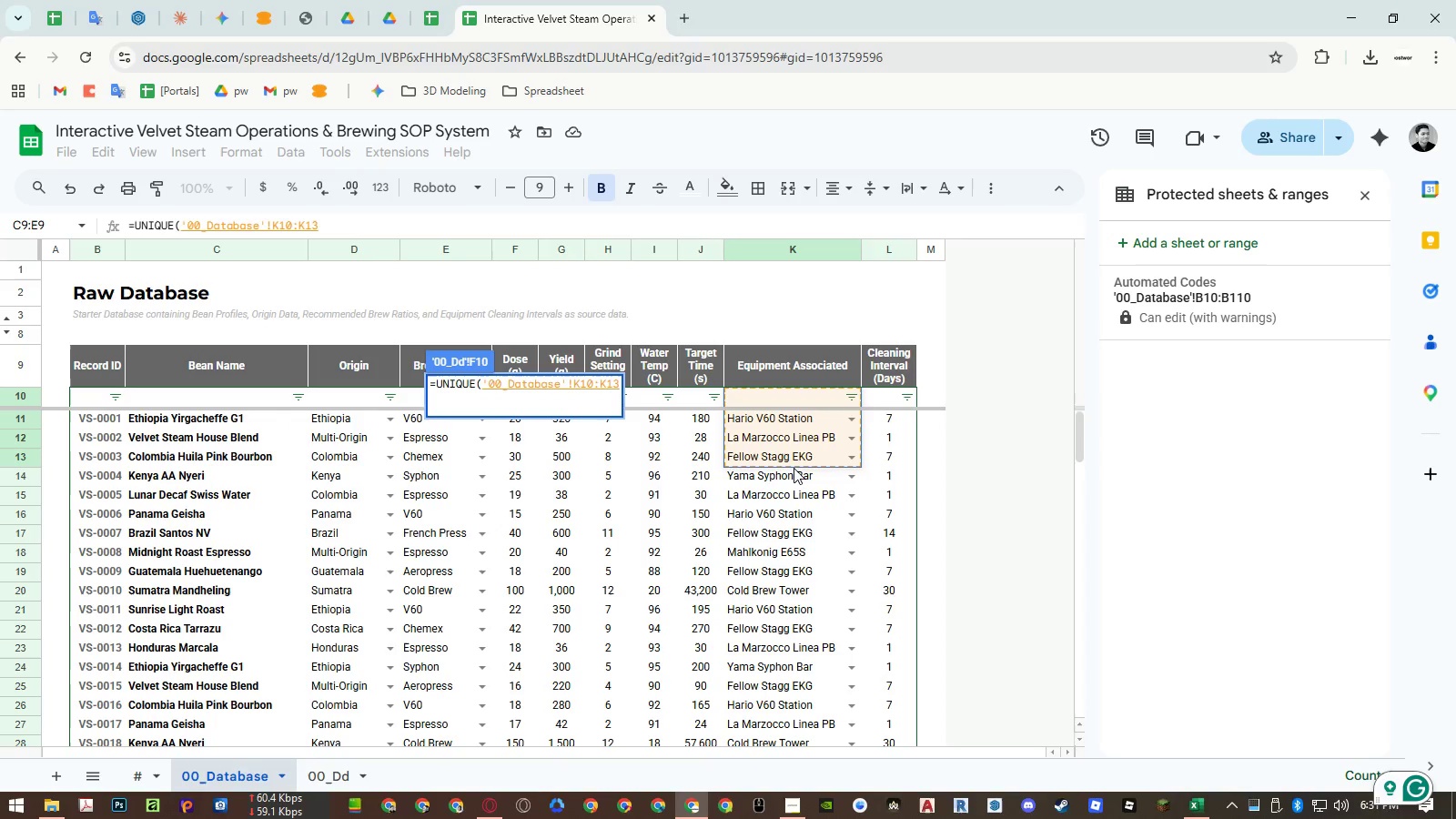 
key(Backspace)
 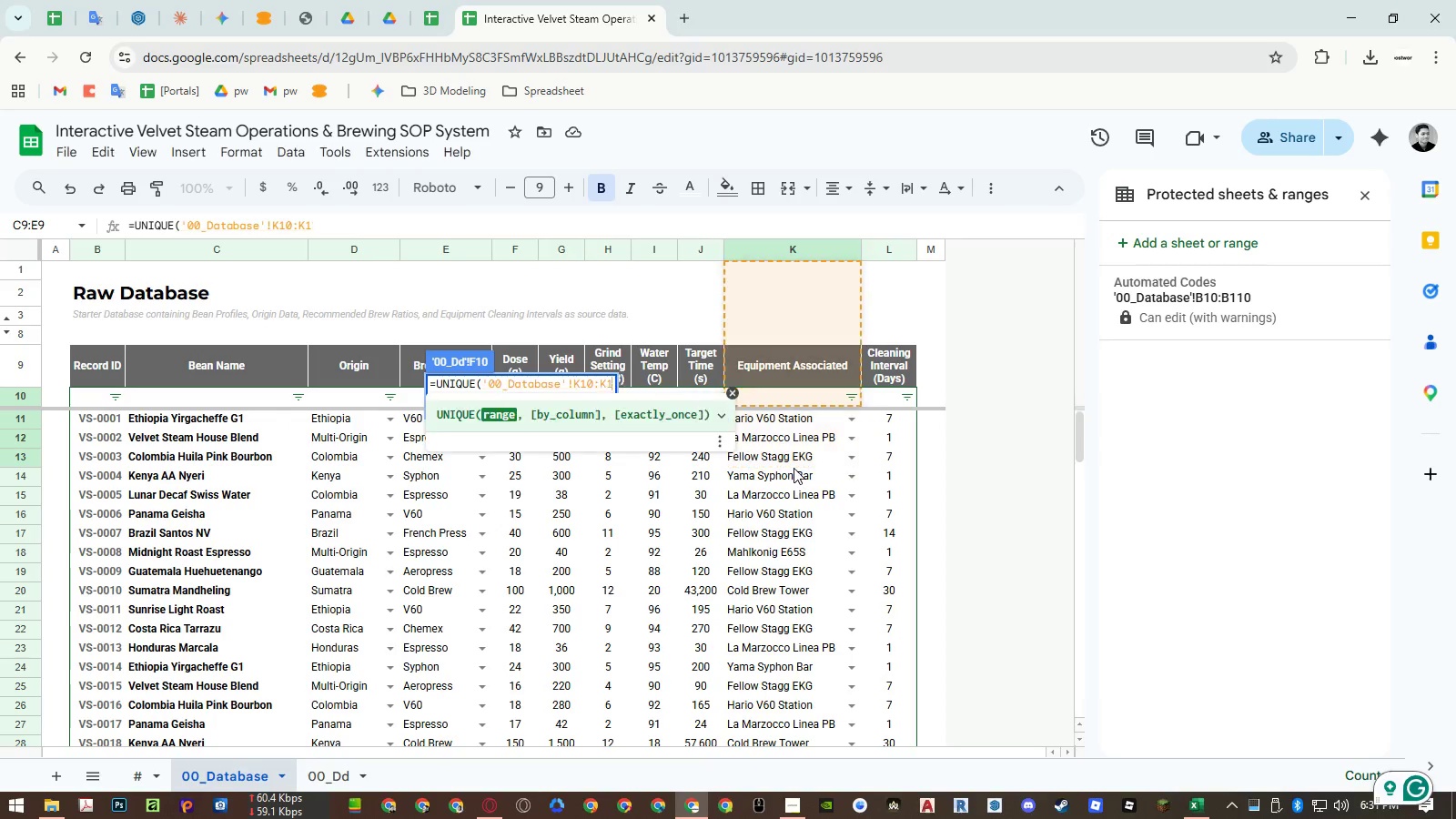 
key(Backspace)
 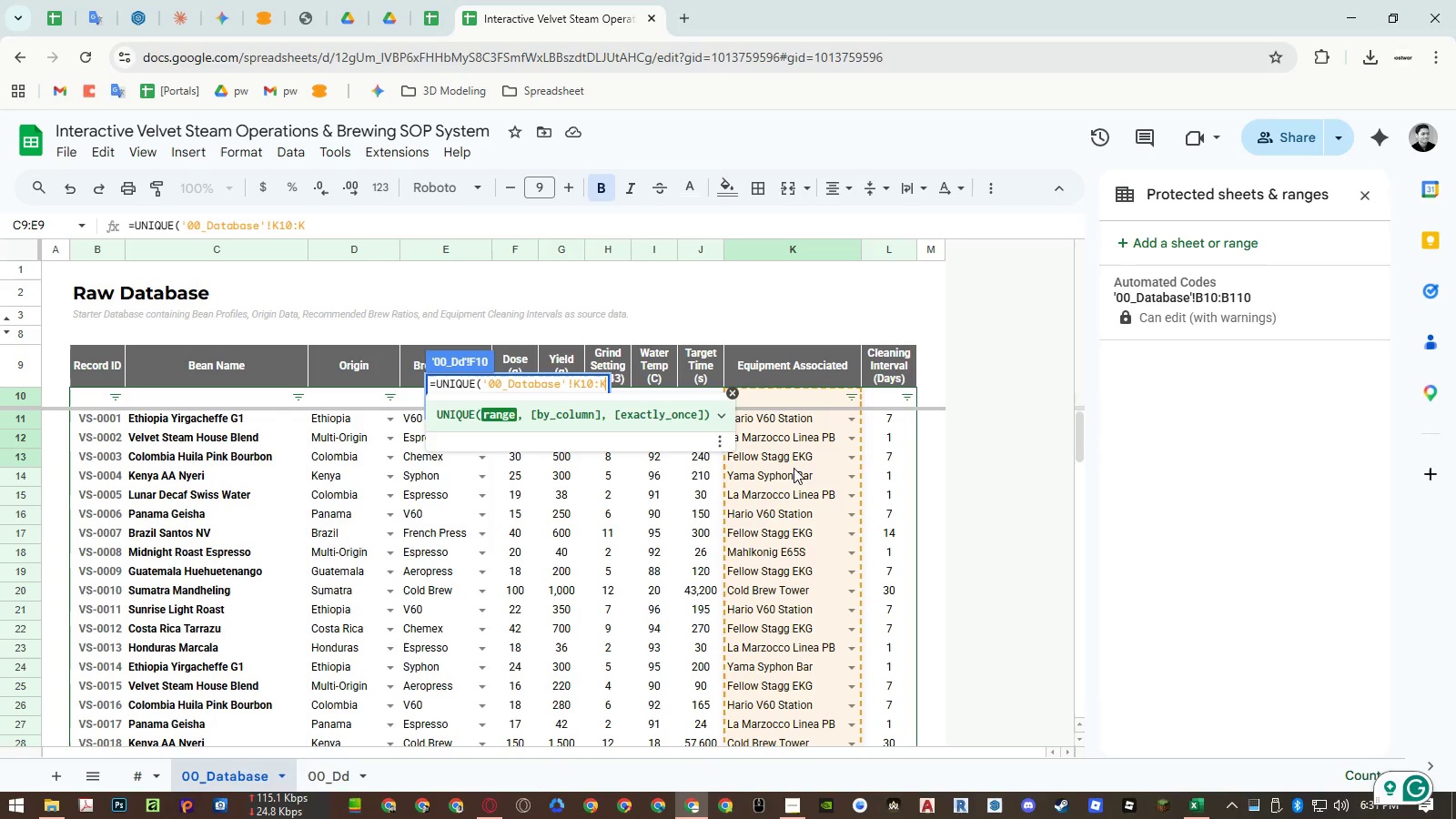 
key(Enter)
 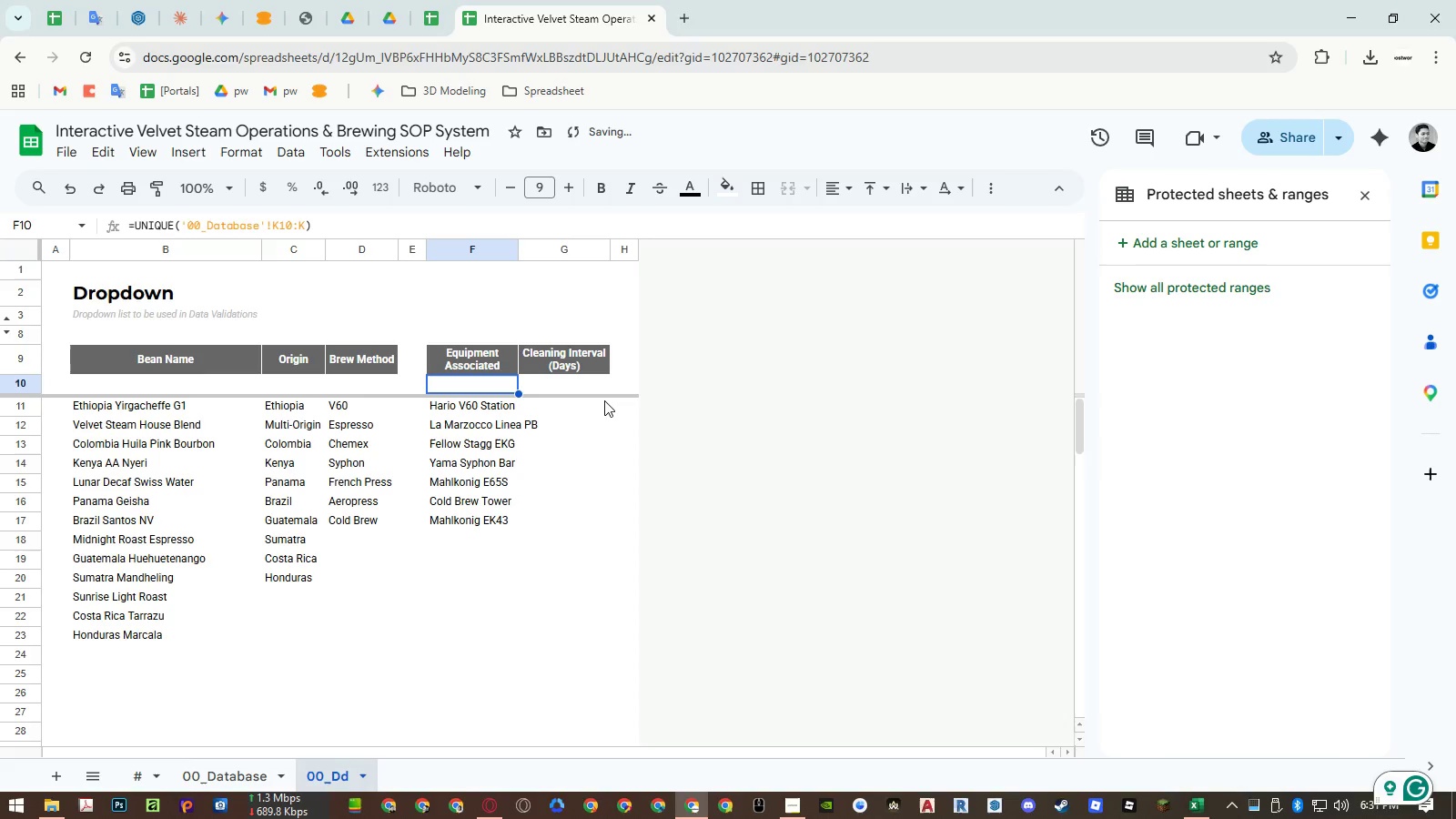 
left_click([591, 389])
 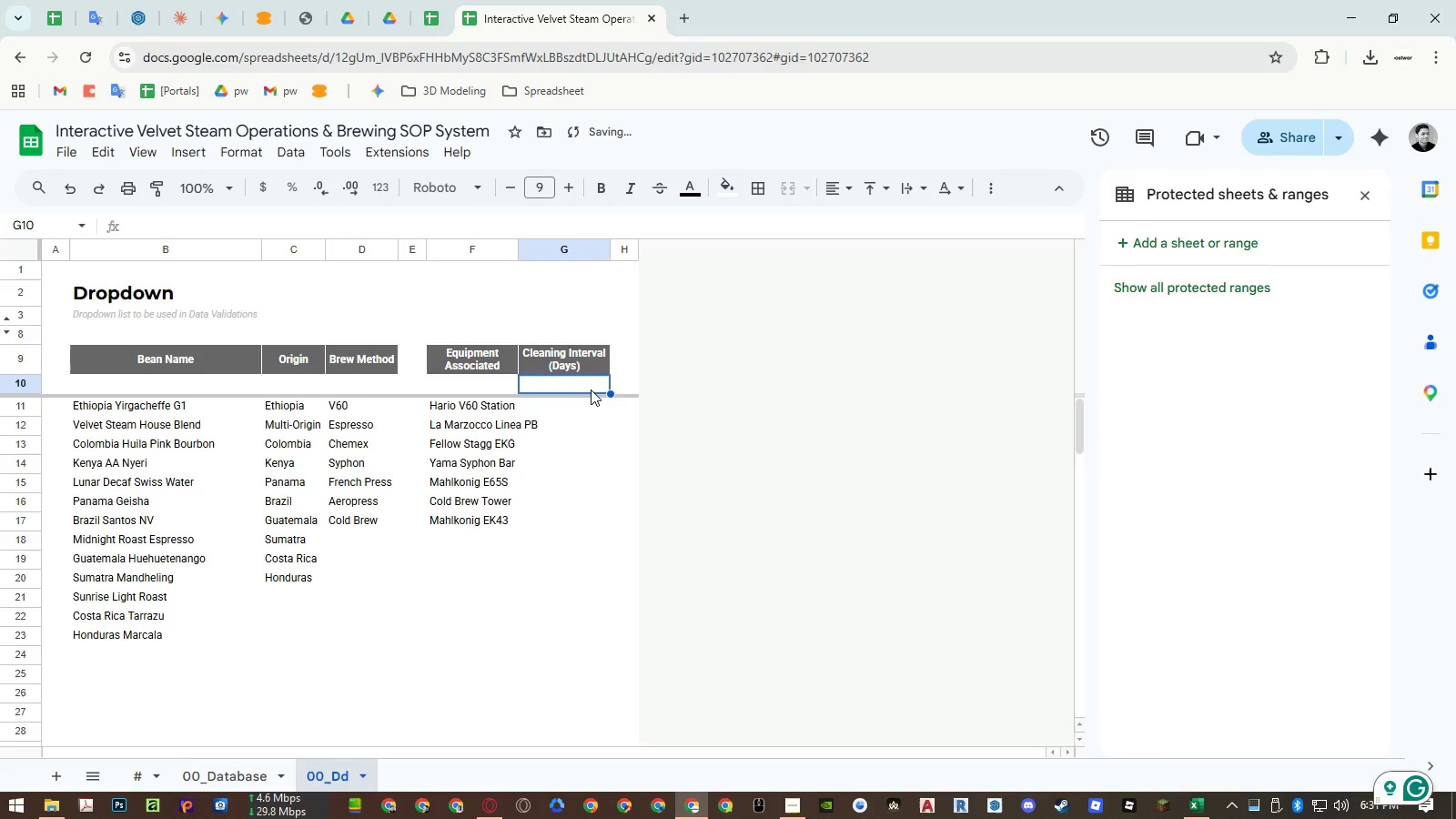 
type(=arr)
 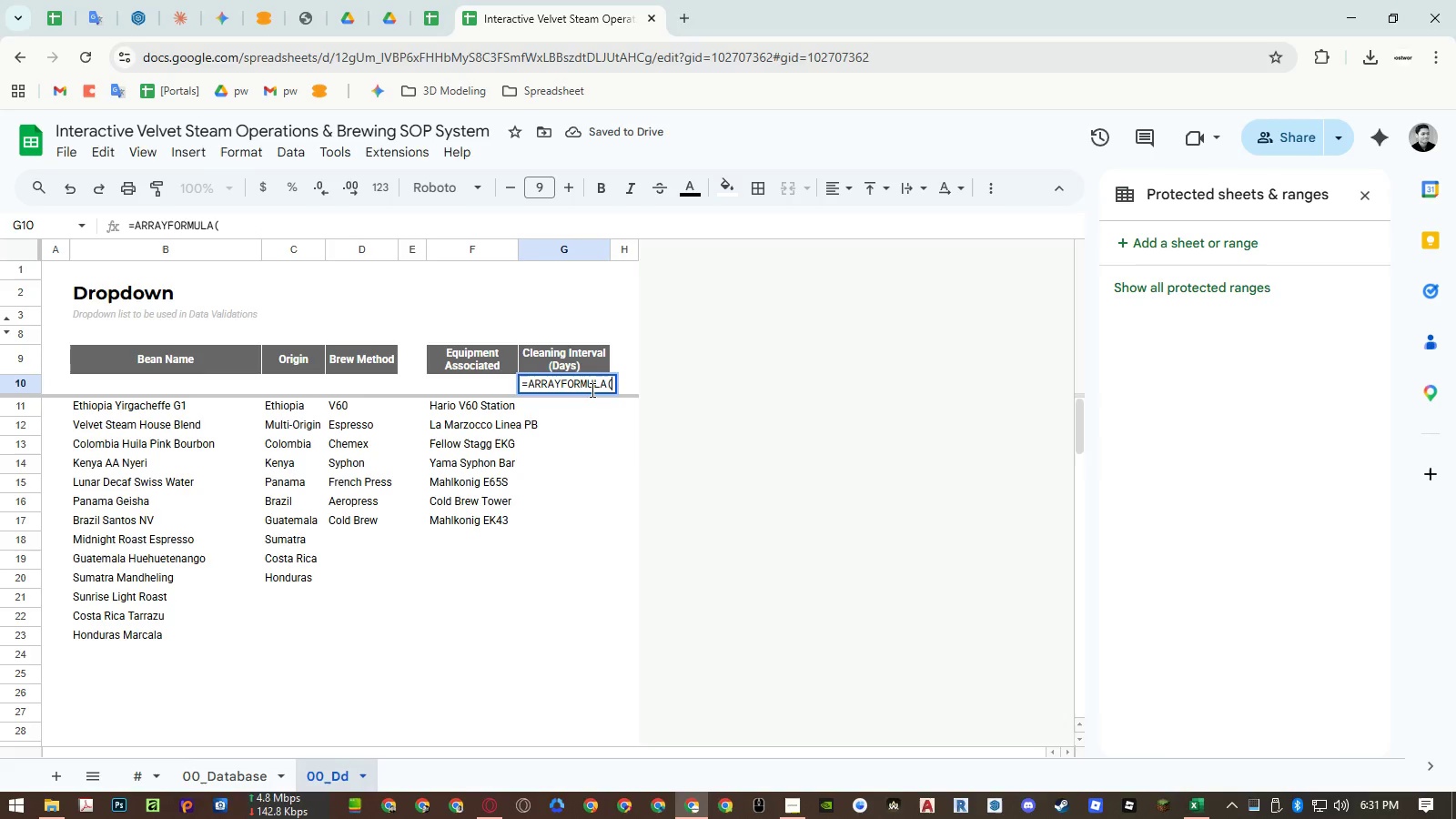 
key(Enter)
 